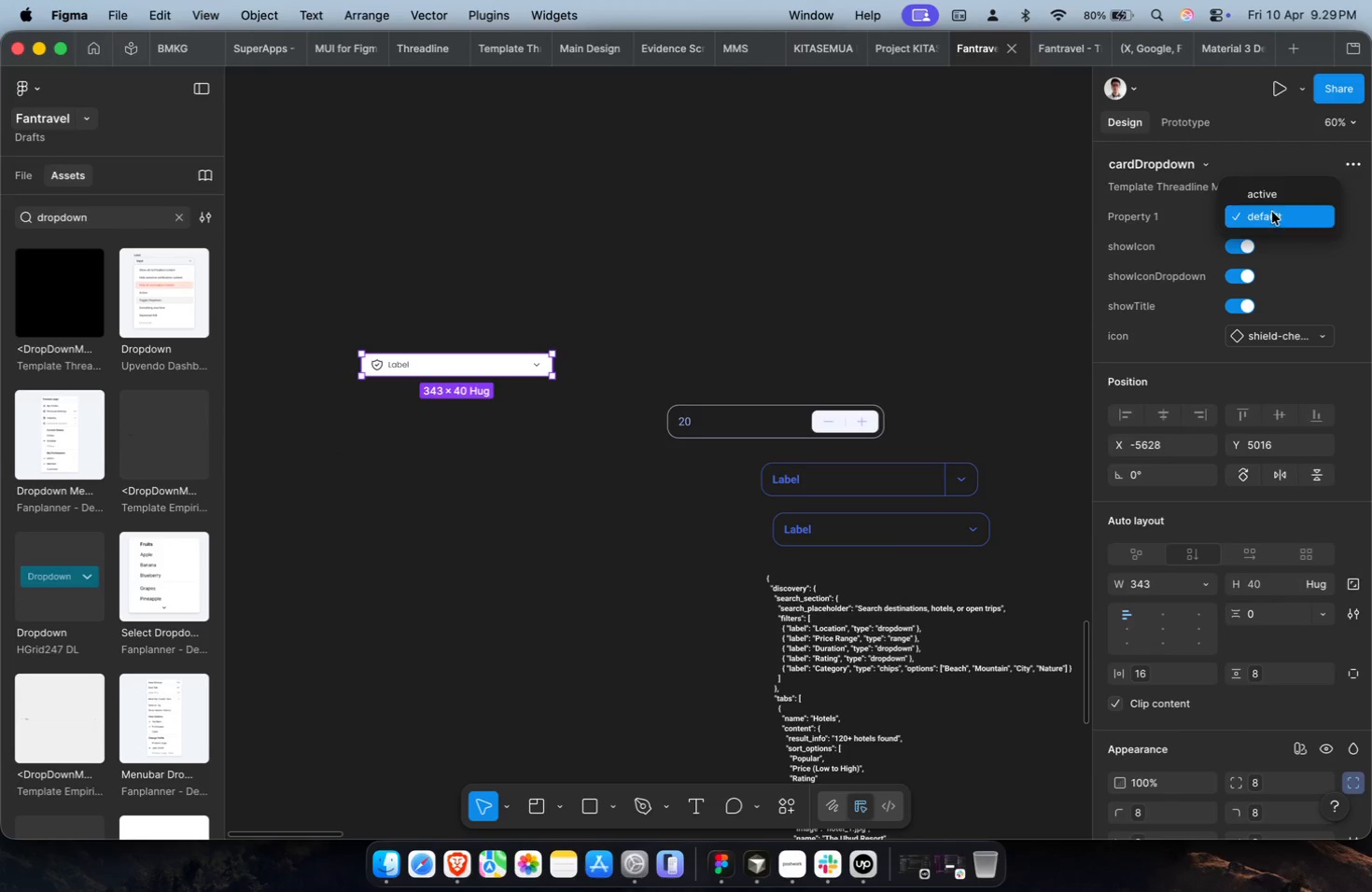 
double_click([1274, 195])
 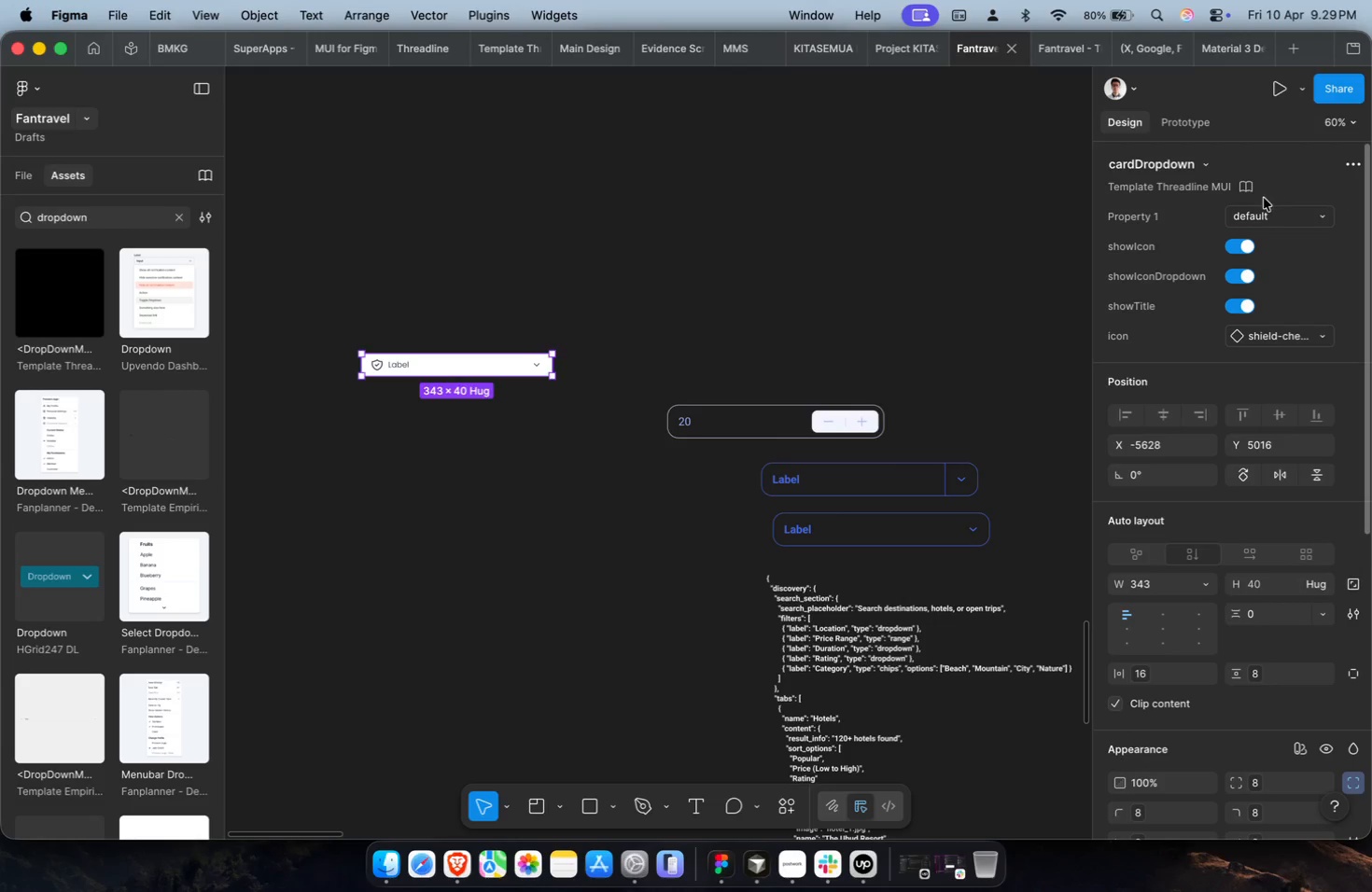 
hold_key(key=CommandLeft, duration=0.67)
 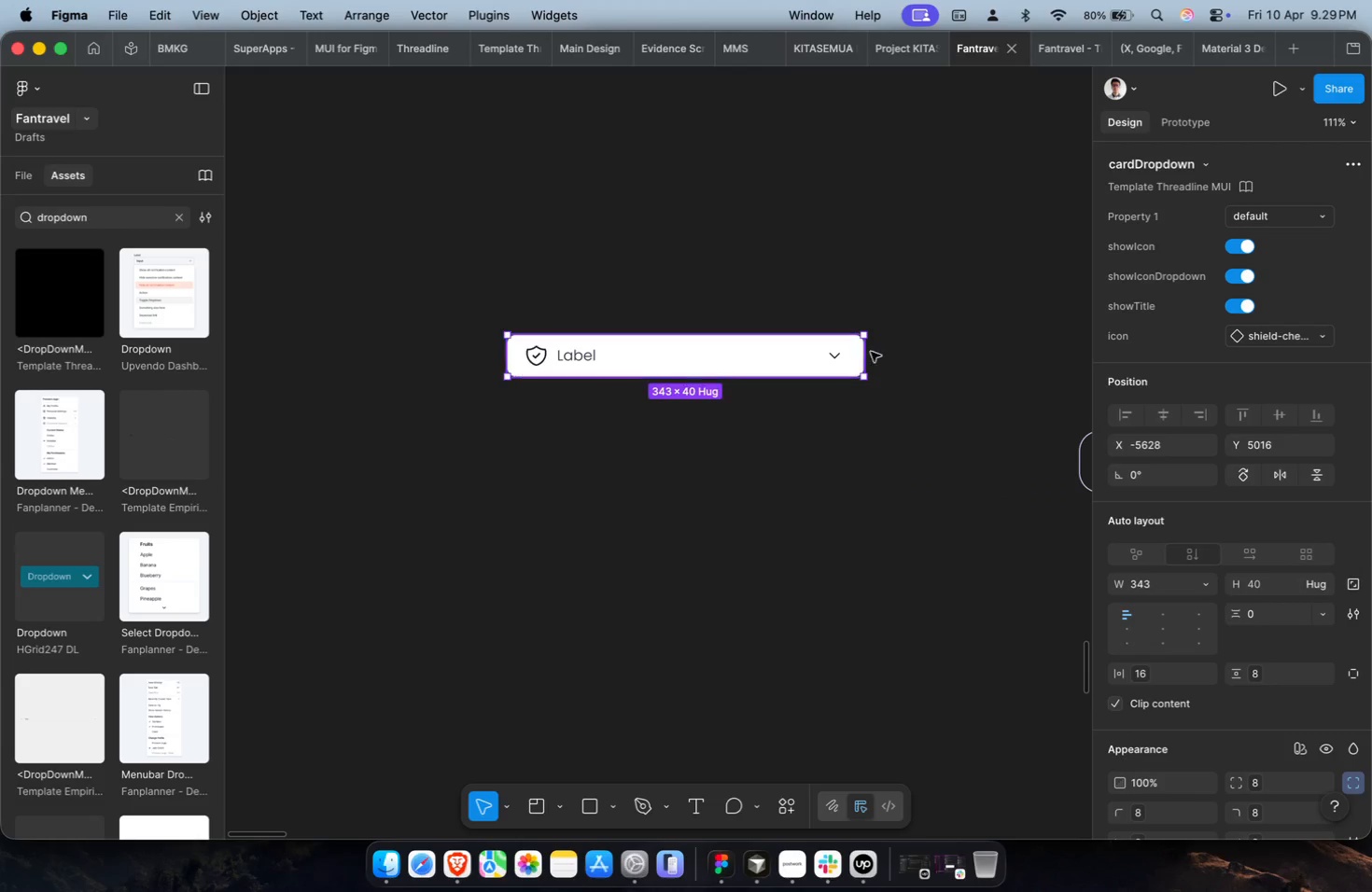 
key(Shift+ShiftLeft)
 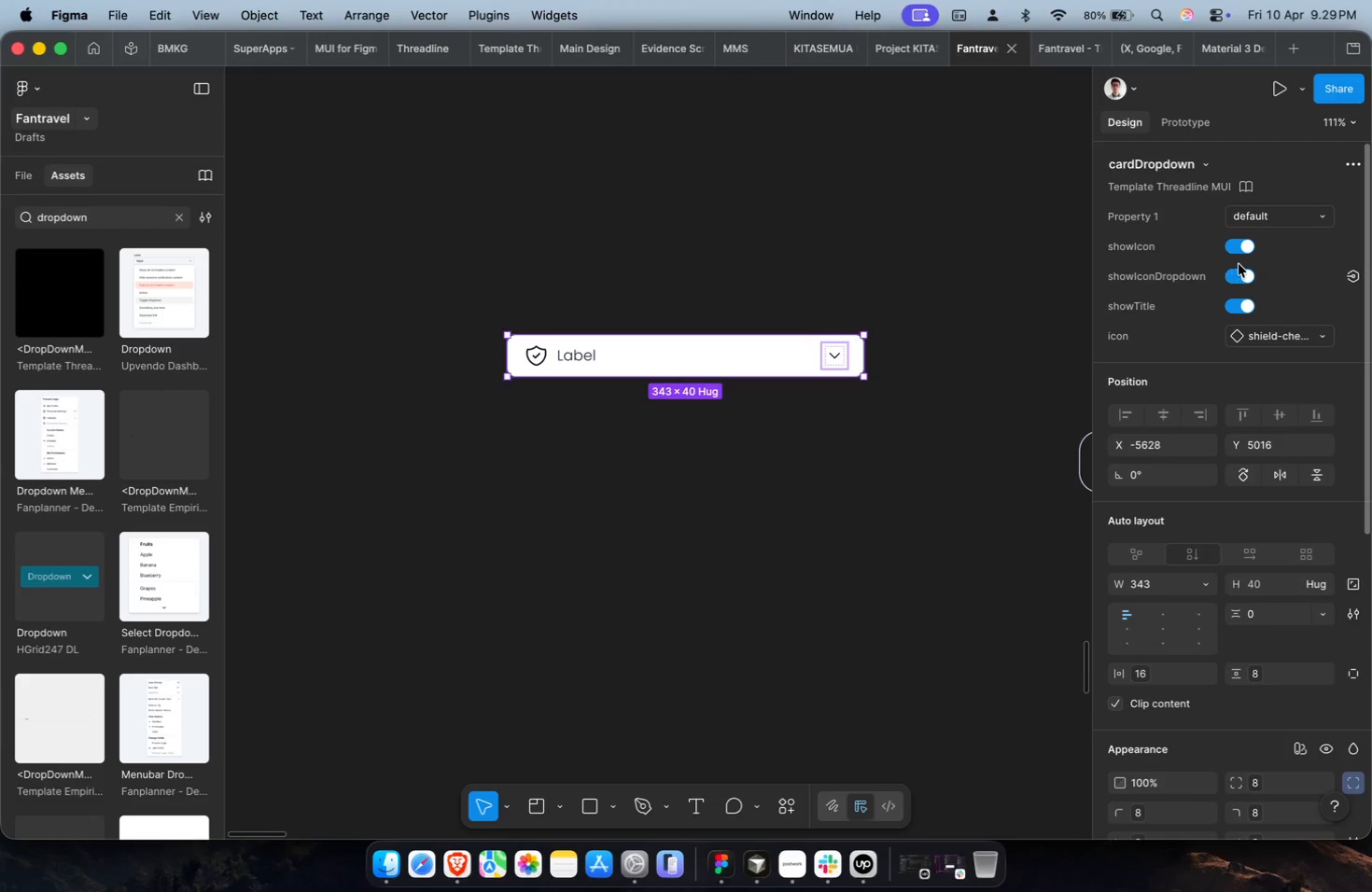 
scroll: coordinate [513, 379], scroll_direction: up, amount: 10.0
 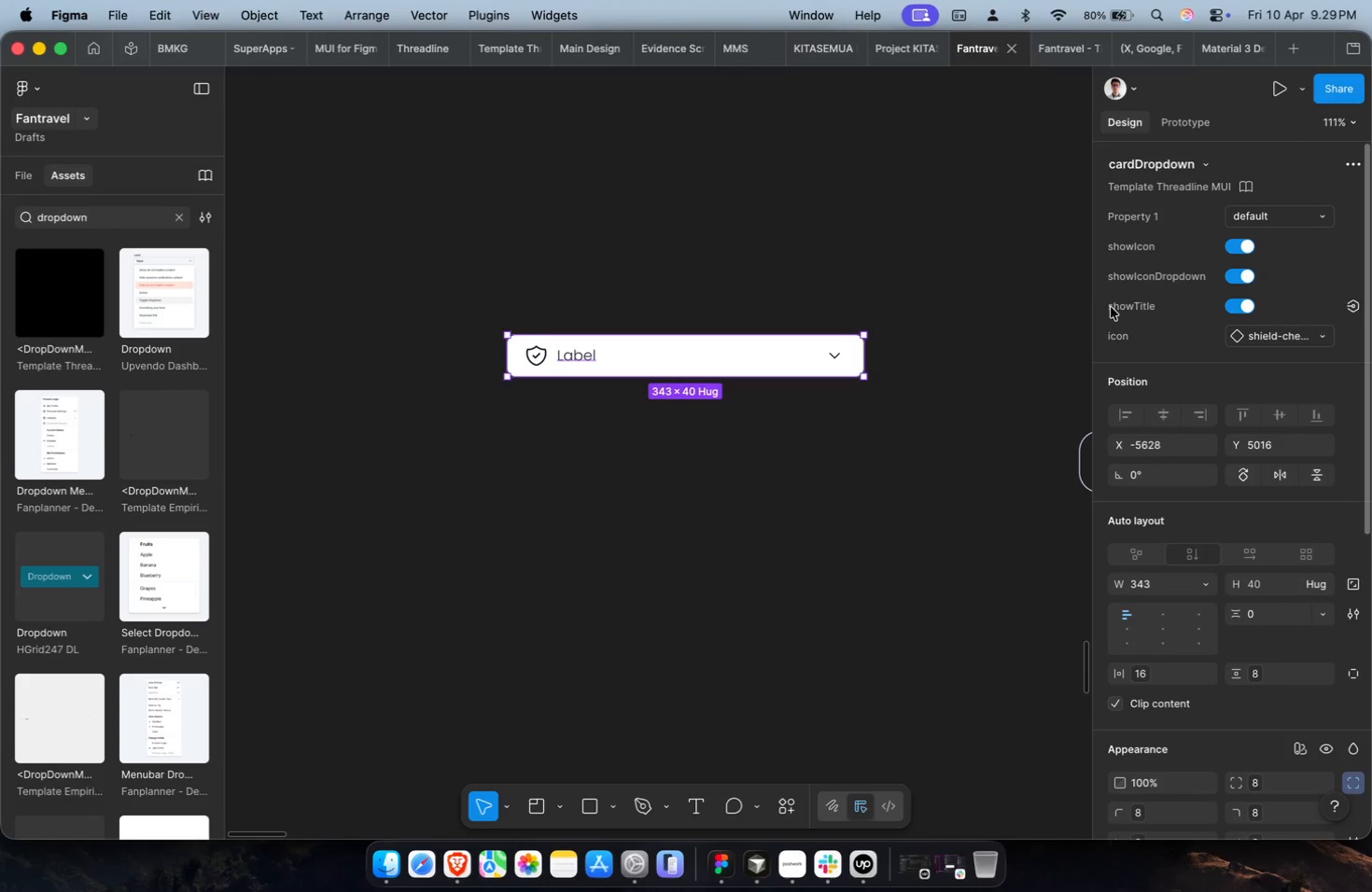 
double_click([1243, 256])
 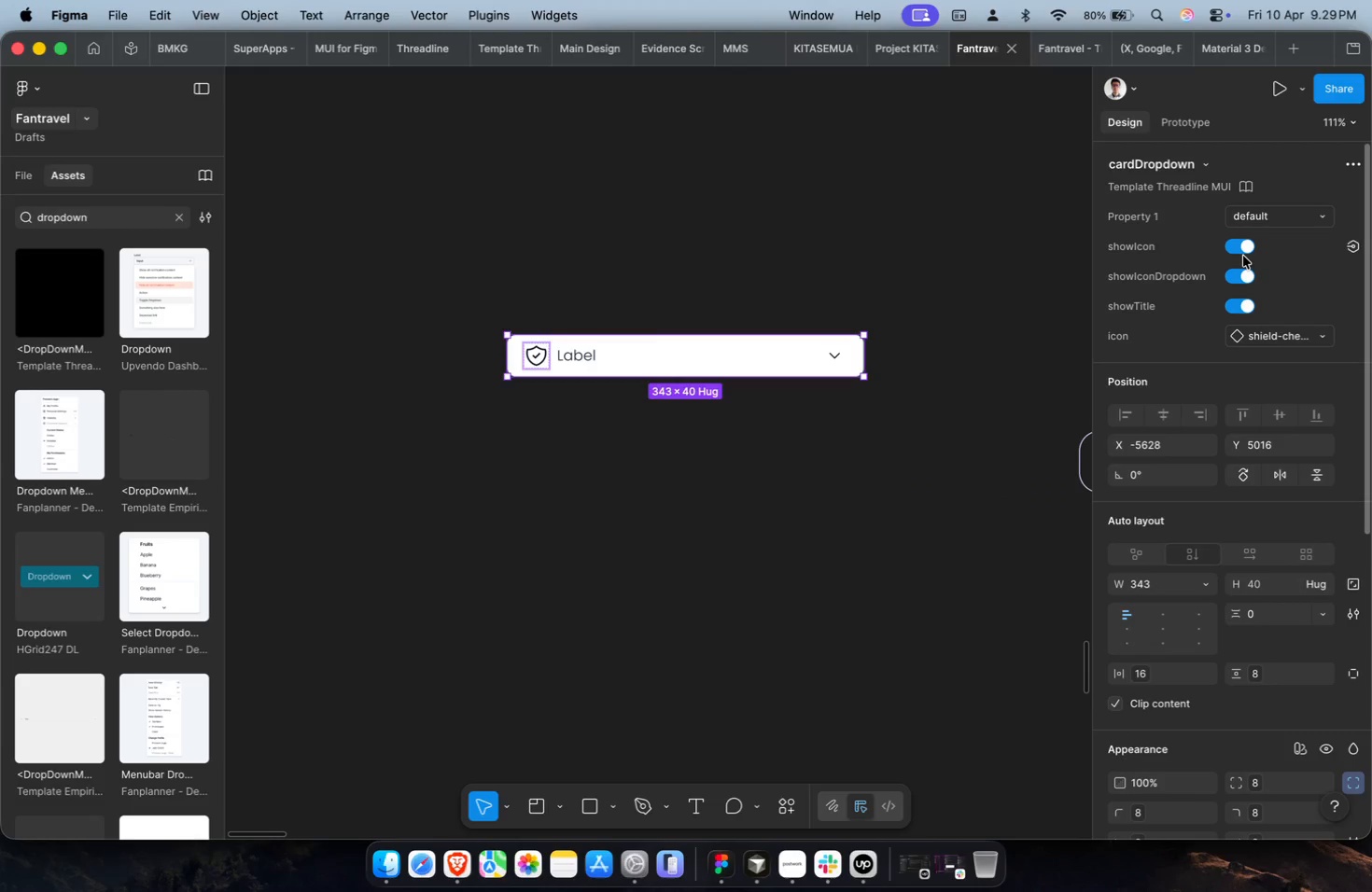 
triple_click([1243, 256])
 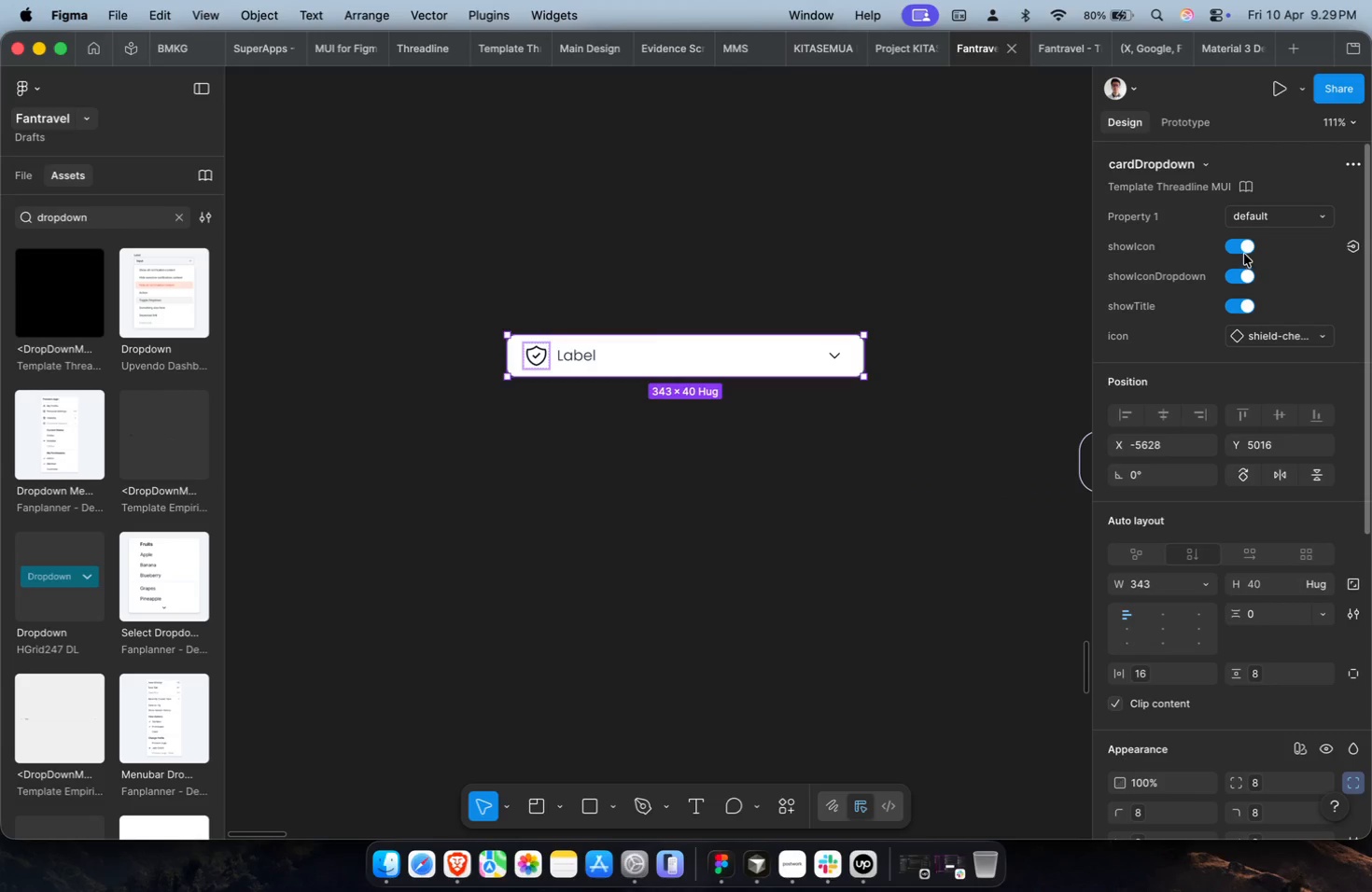 
triple_click([1245, 246])
 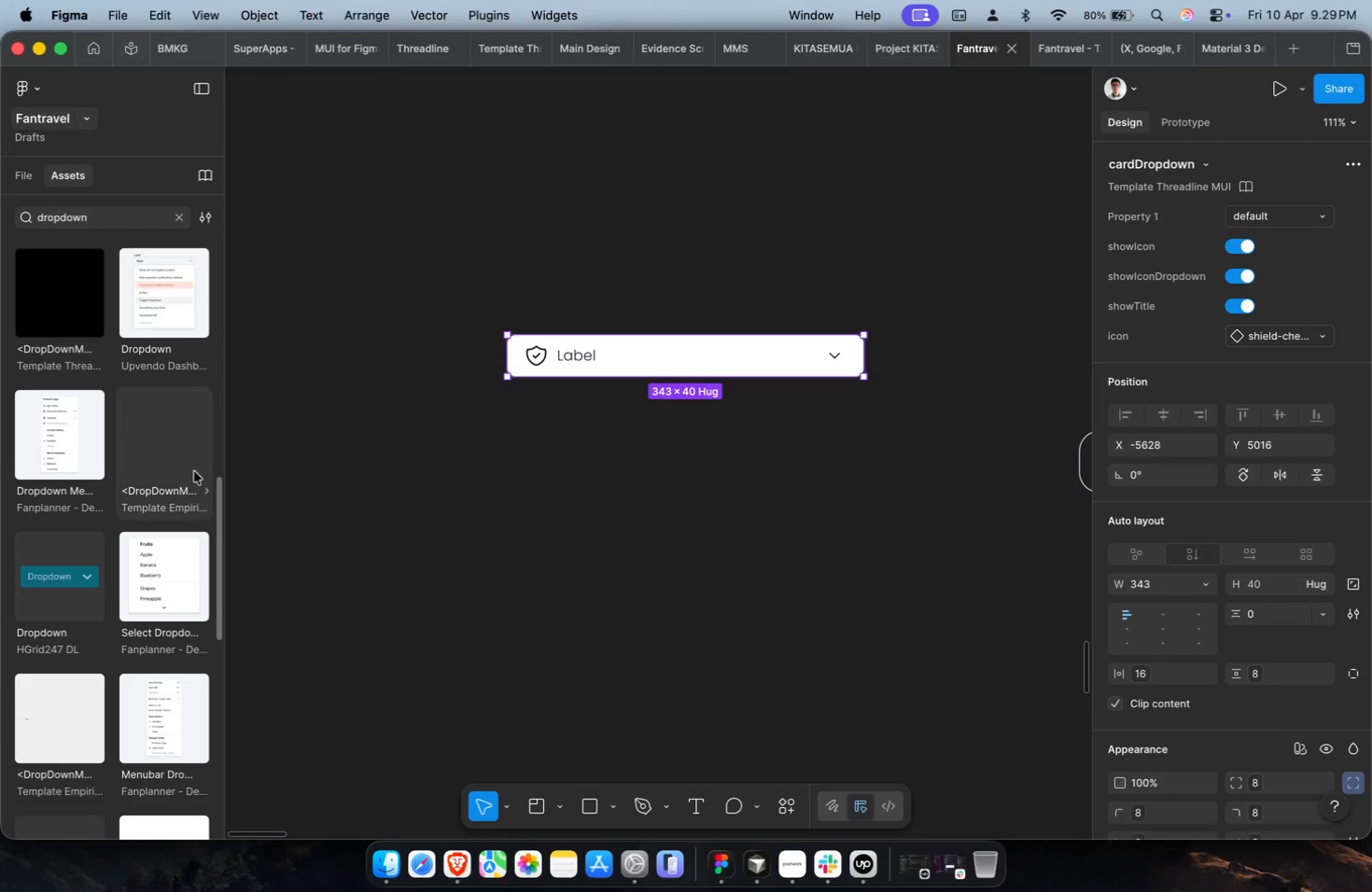 
scroll: coordinate [123, 479], scroll_direction: down, amount: 19.0
 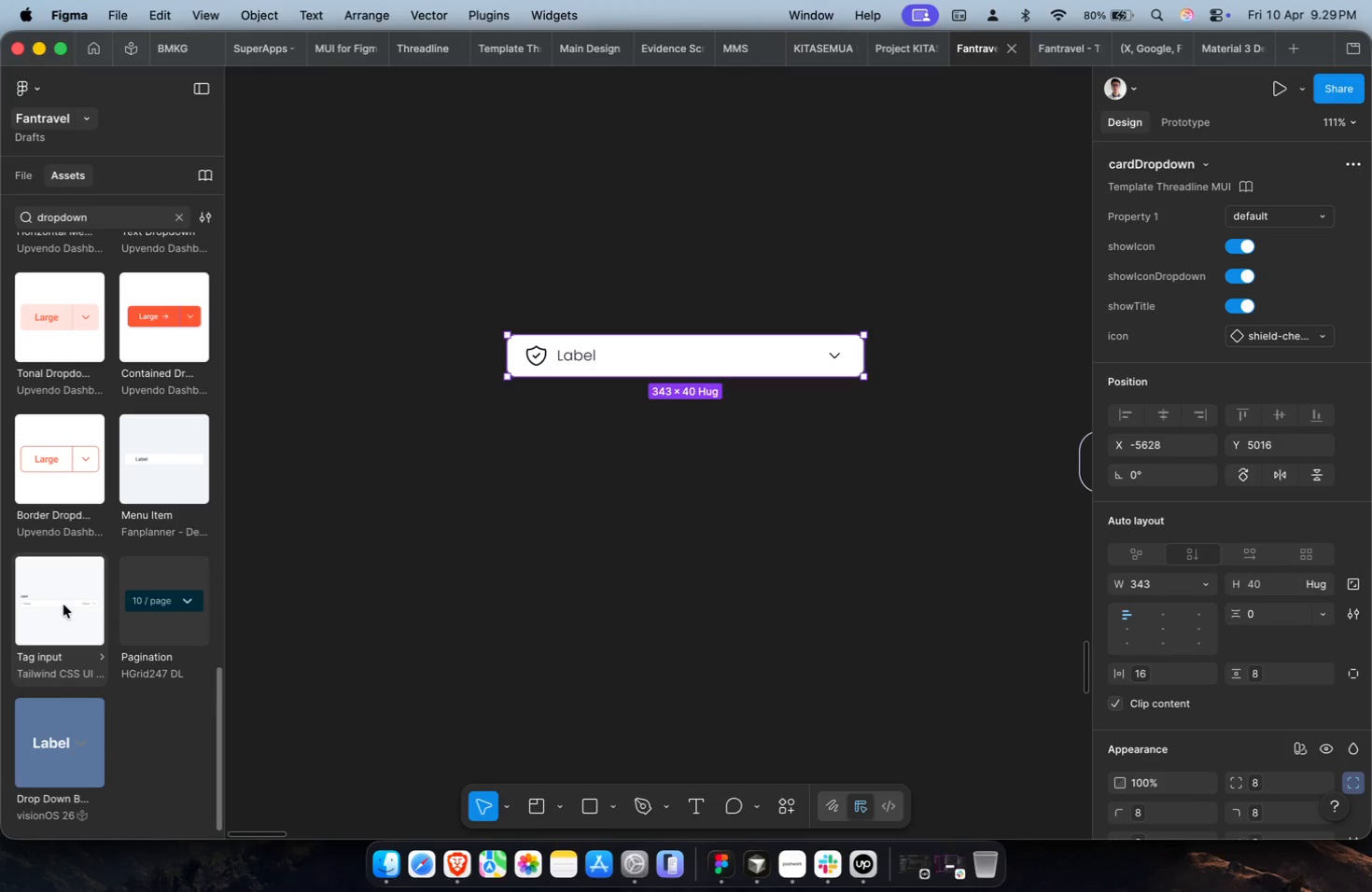 
left_click_drag(start_coordinate=[63, 605], to_coordinate=[637, 265])
 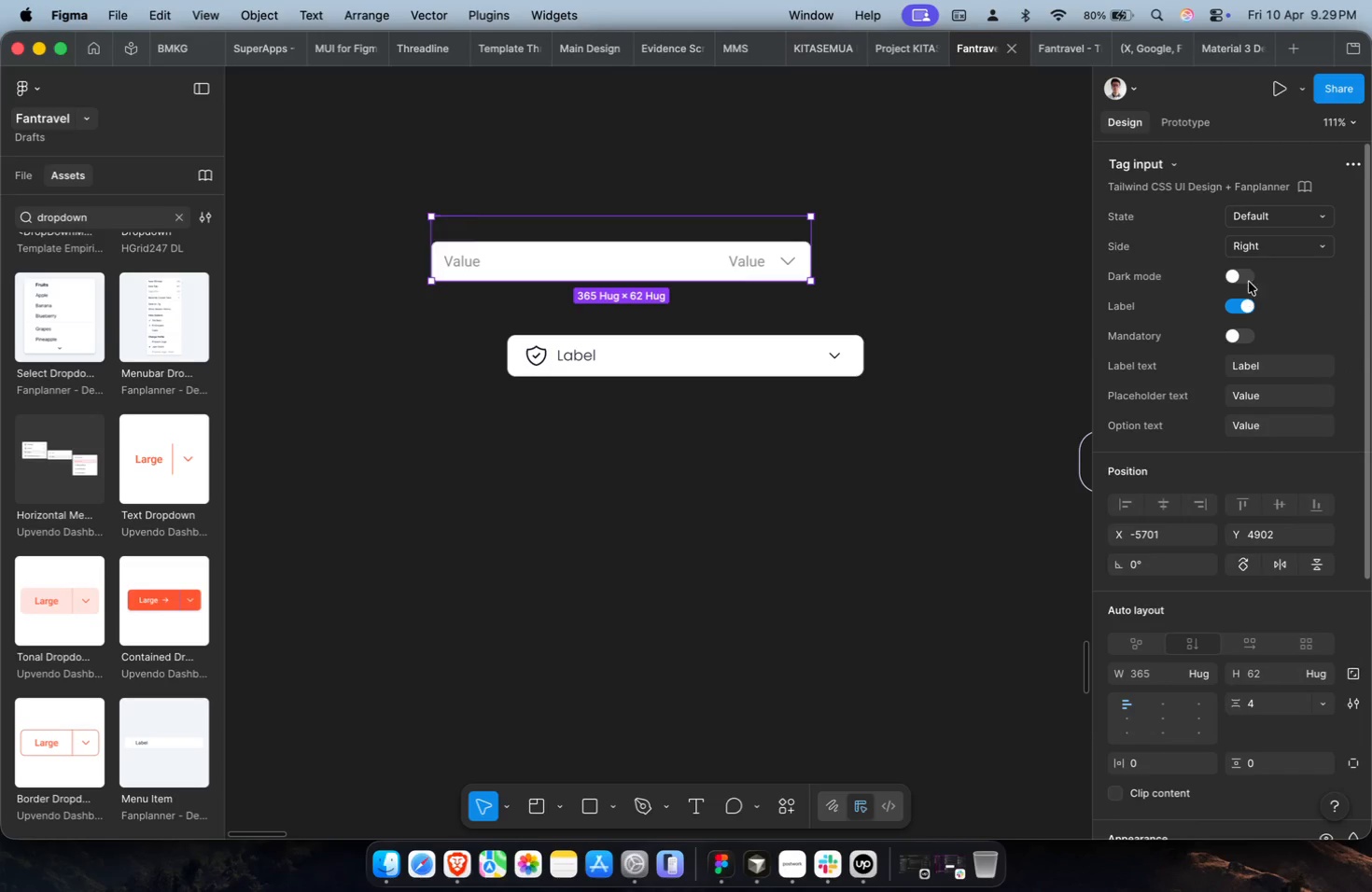 
double_click([1244, 272])
 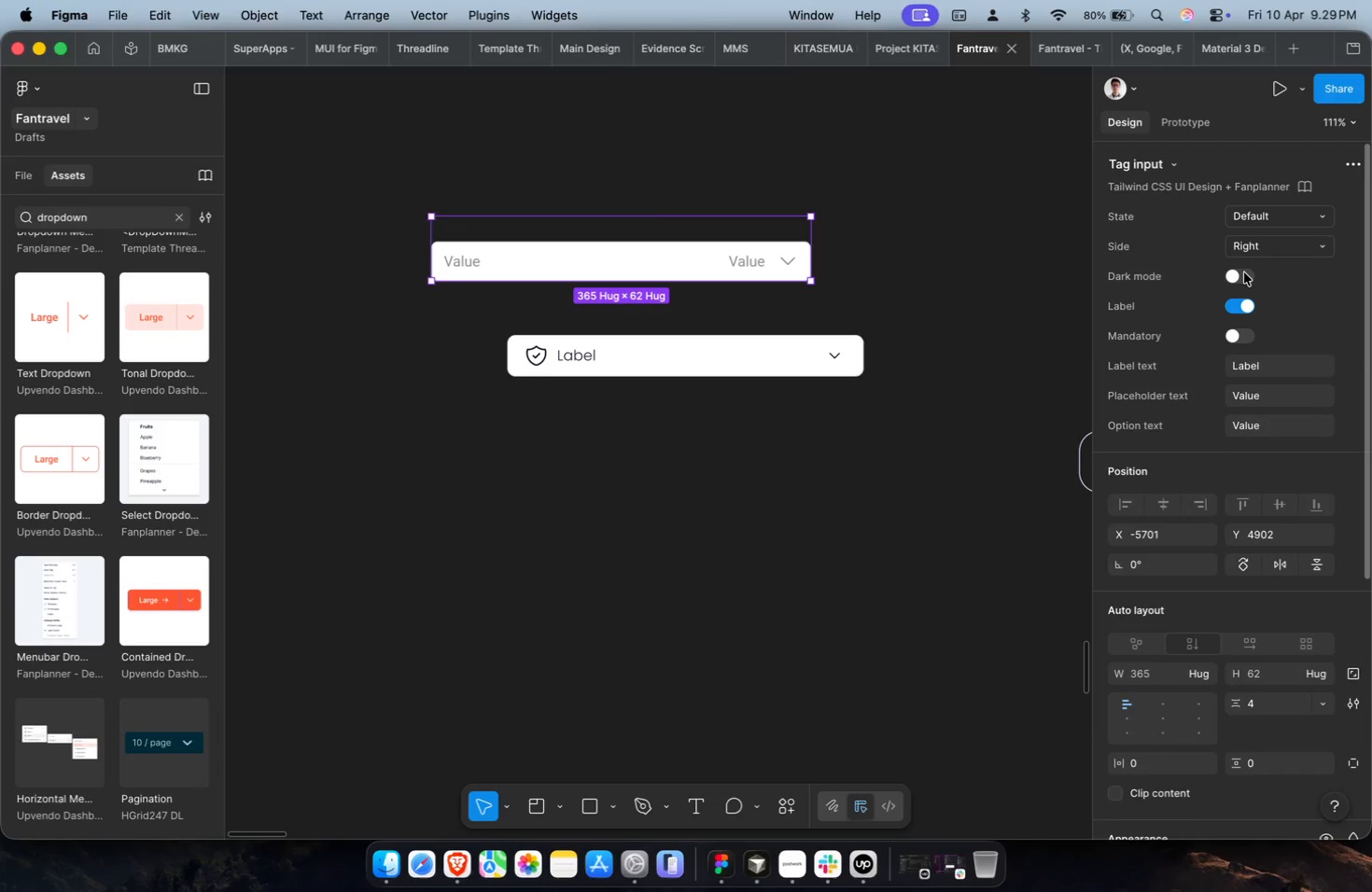 
triple_click([1244, 272])
 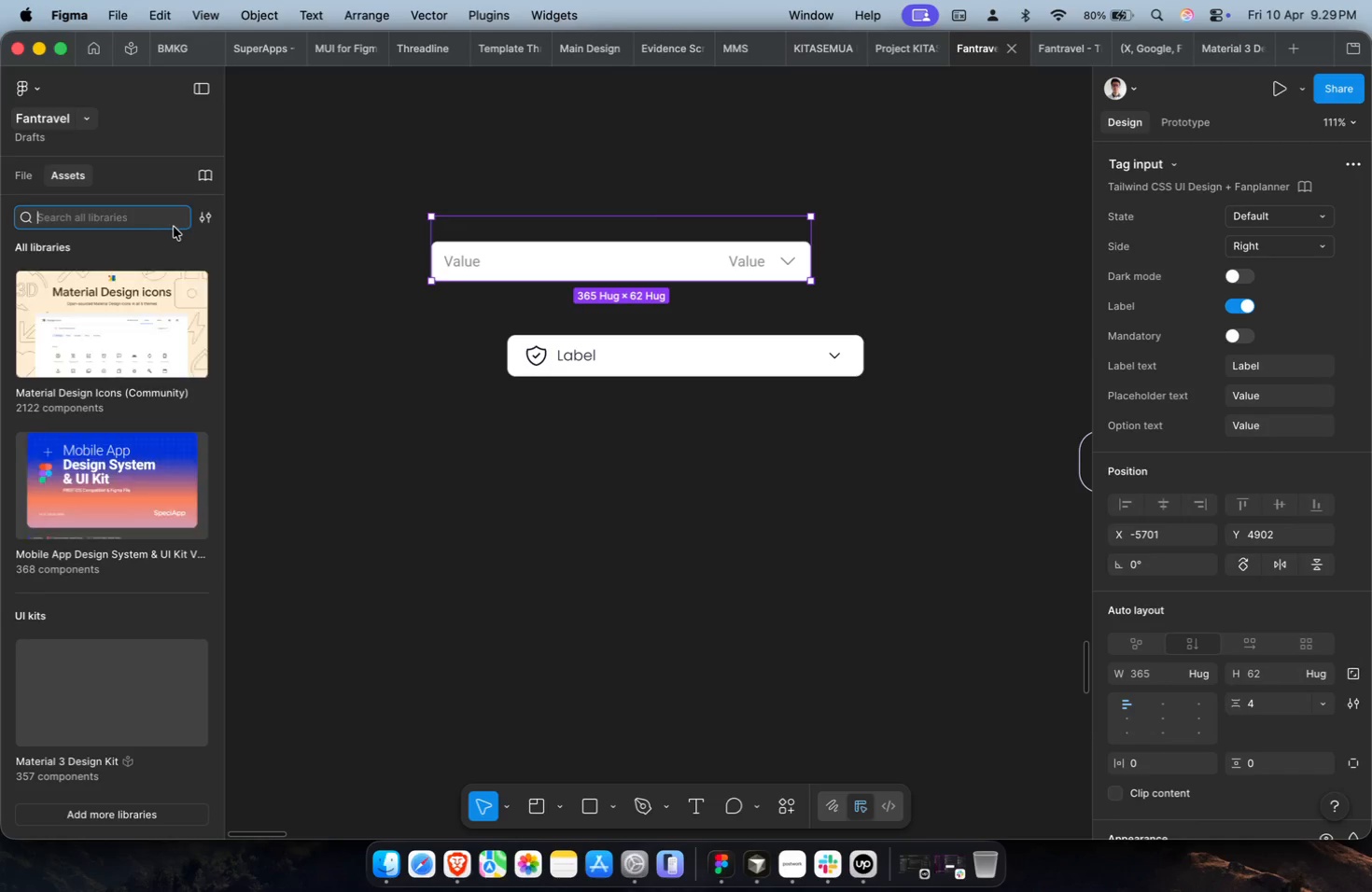 
scroll: coordinate [96, 577], scroll_direction: down, amount: 14.0
 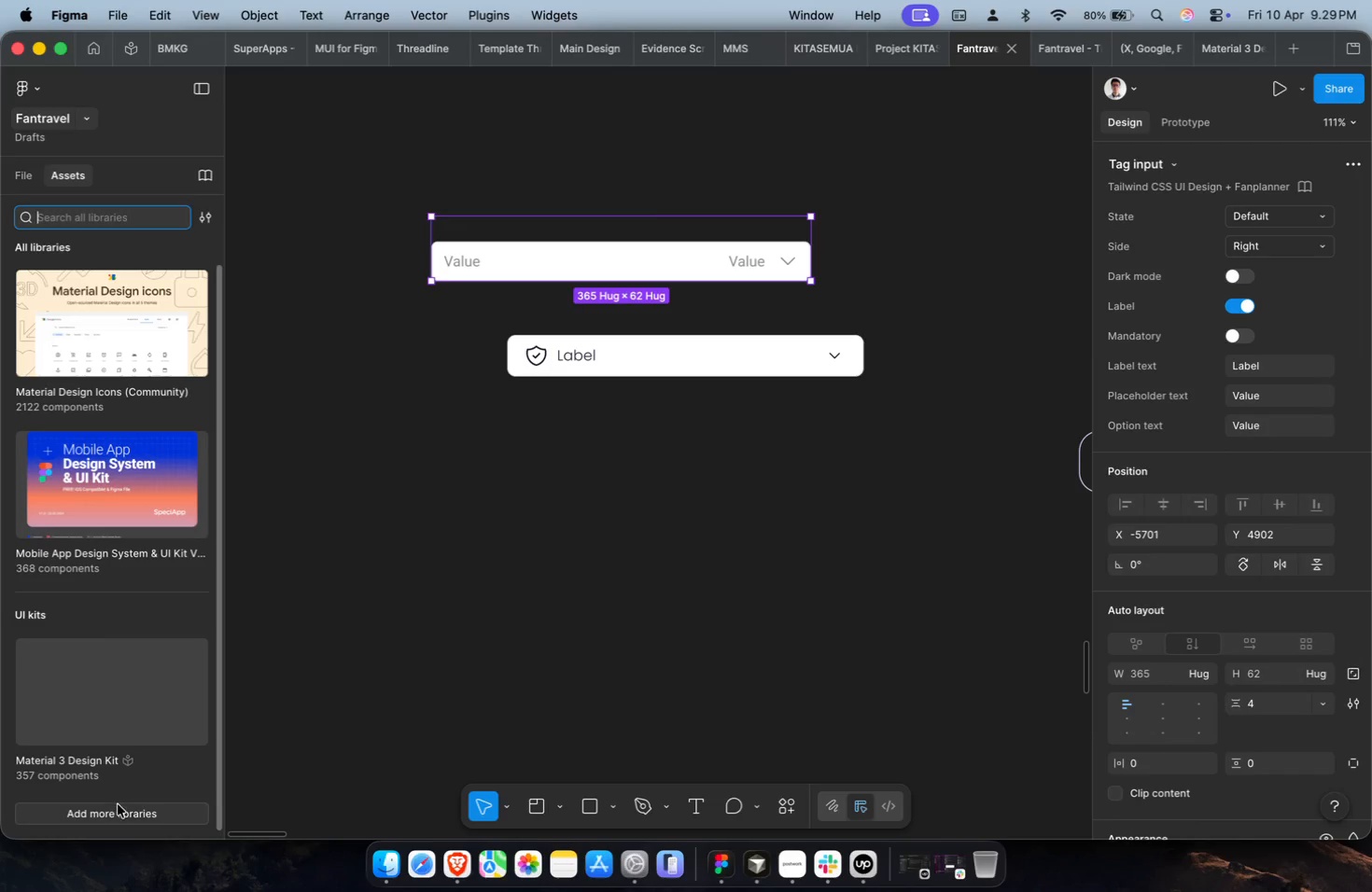 
left_click([120, 813])
 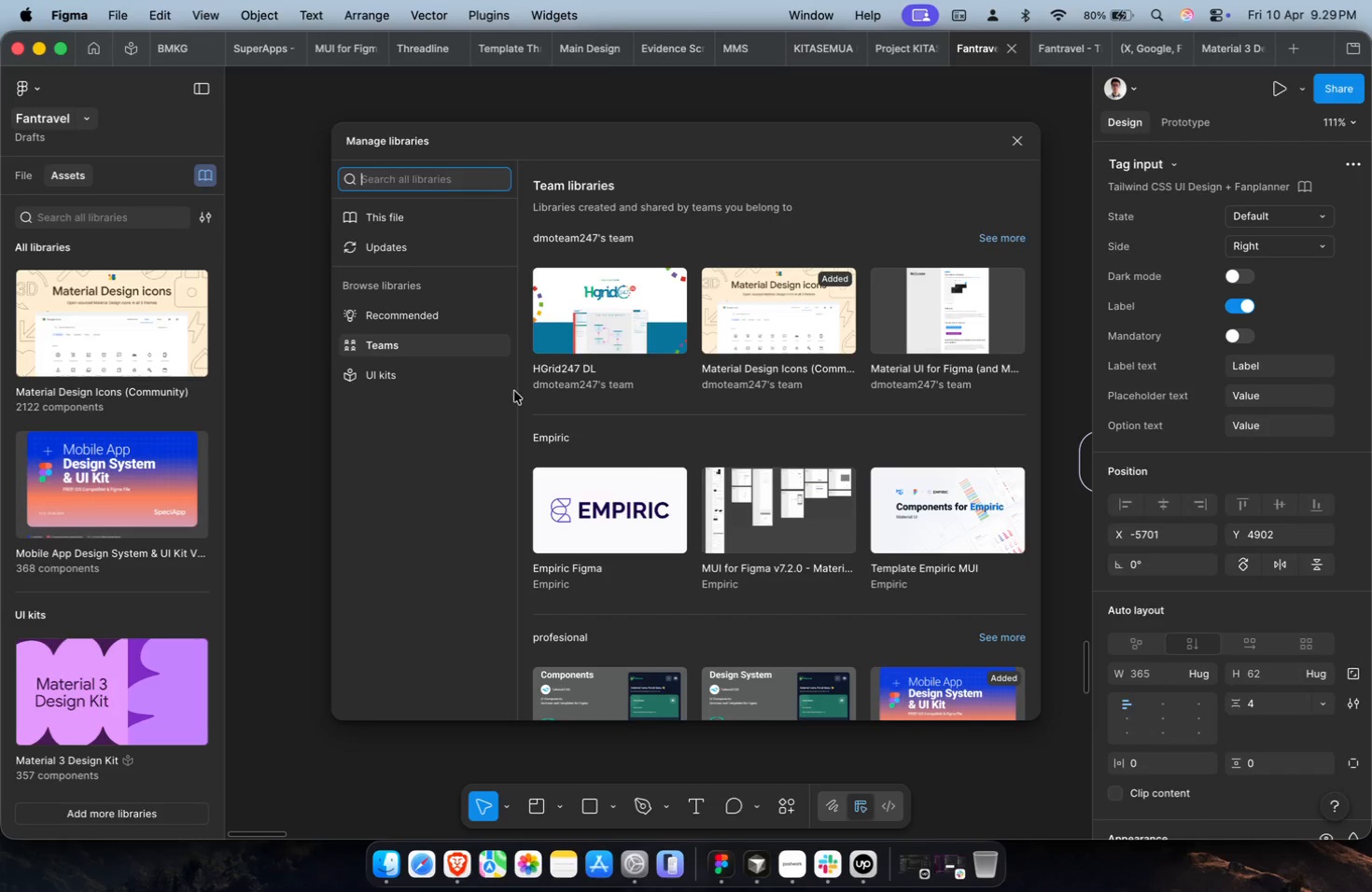 
scroll: coordinate [593, 412], scroll_direction: down, amount: 2.0
 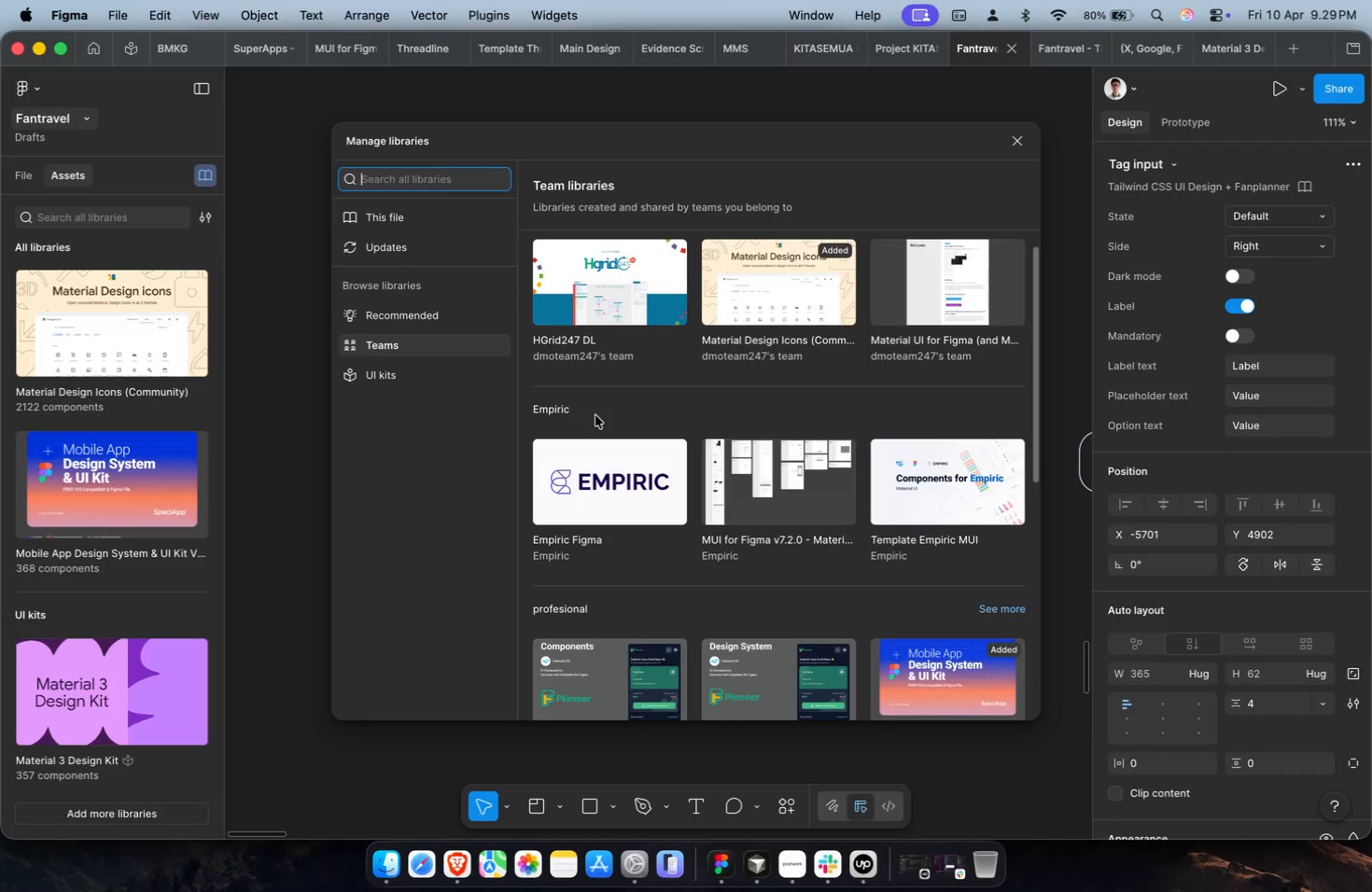 
mouse_move([847, 506])
 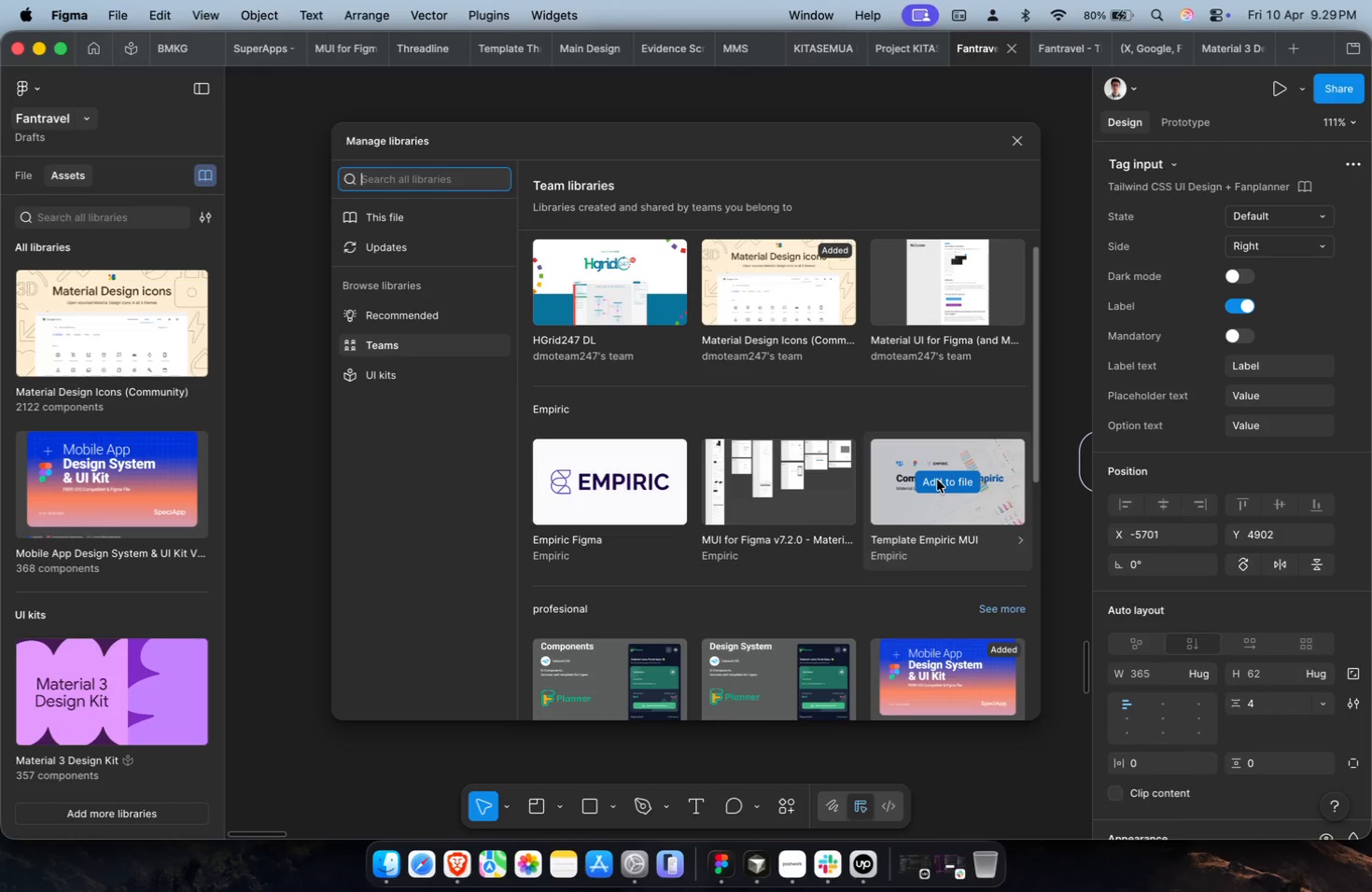 
left_click([935, 481])
 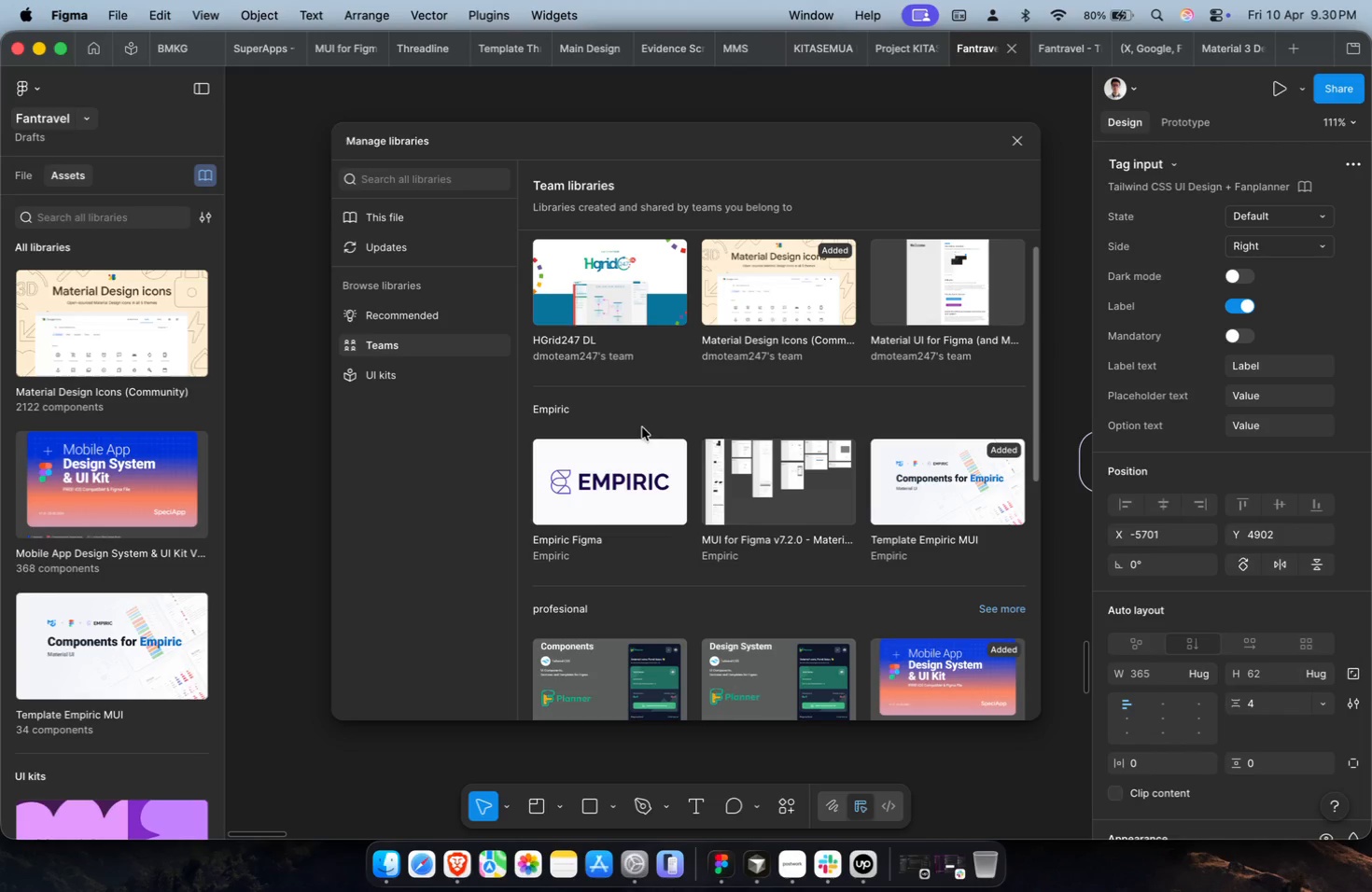 
scroll: coordinate [722, 494], scroll_direction: down, amount: 24.0
 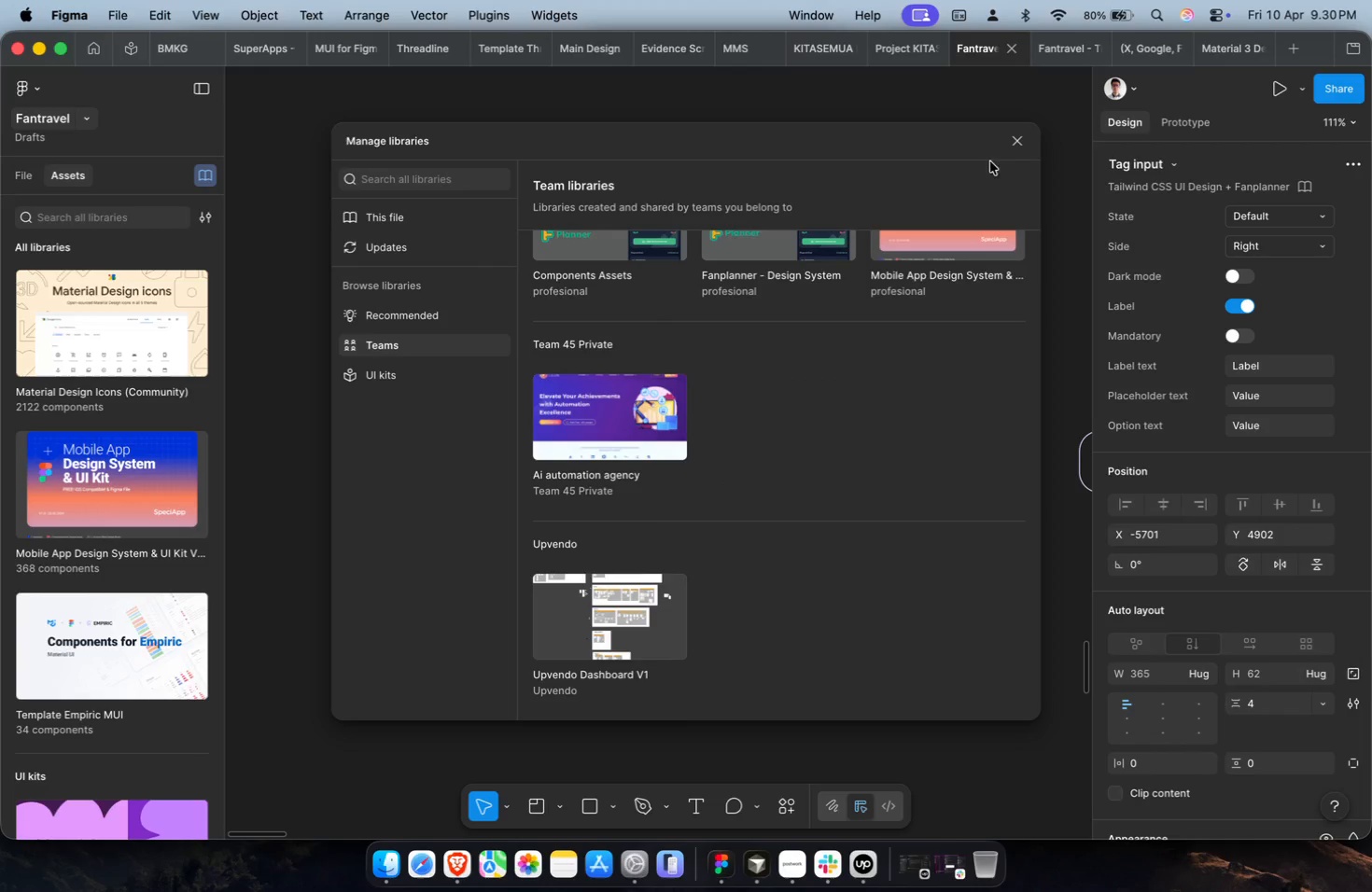 
left_click([1017, 150])
 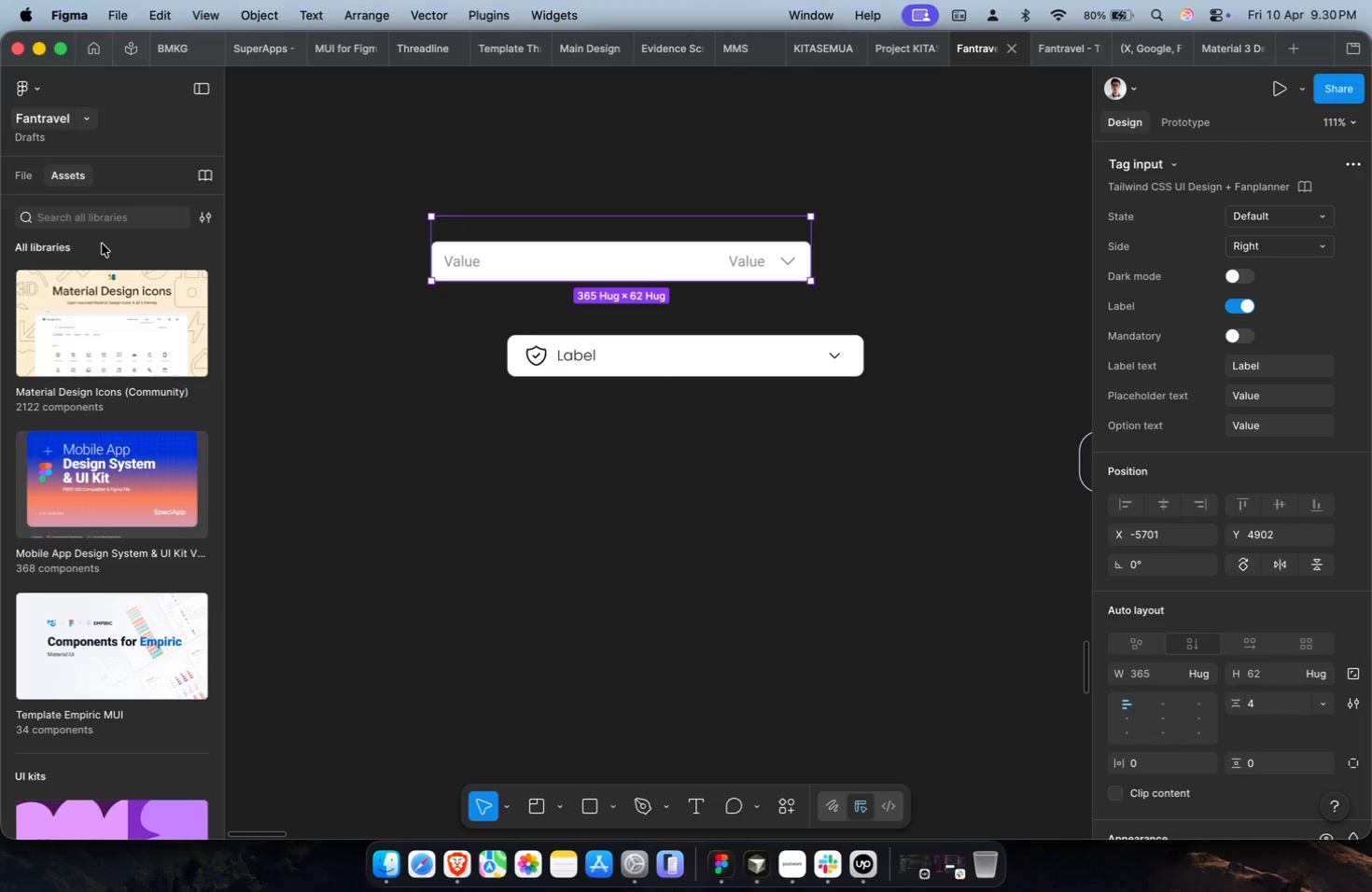 
double_click([112, 229])
 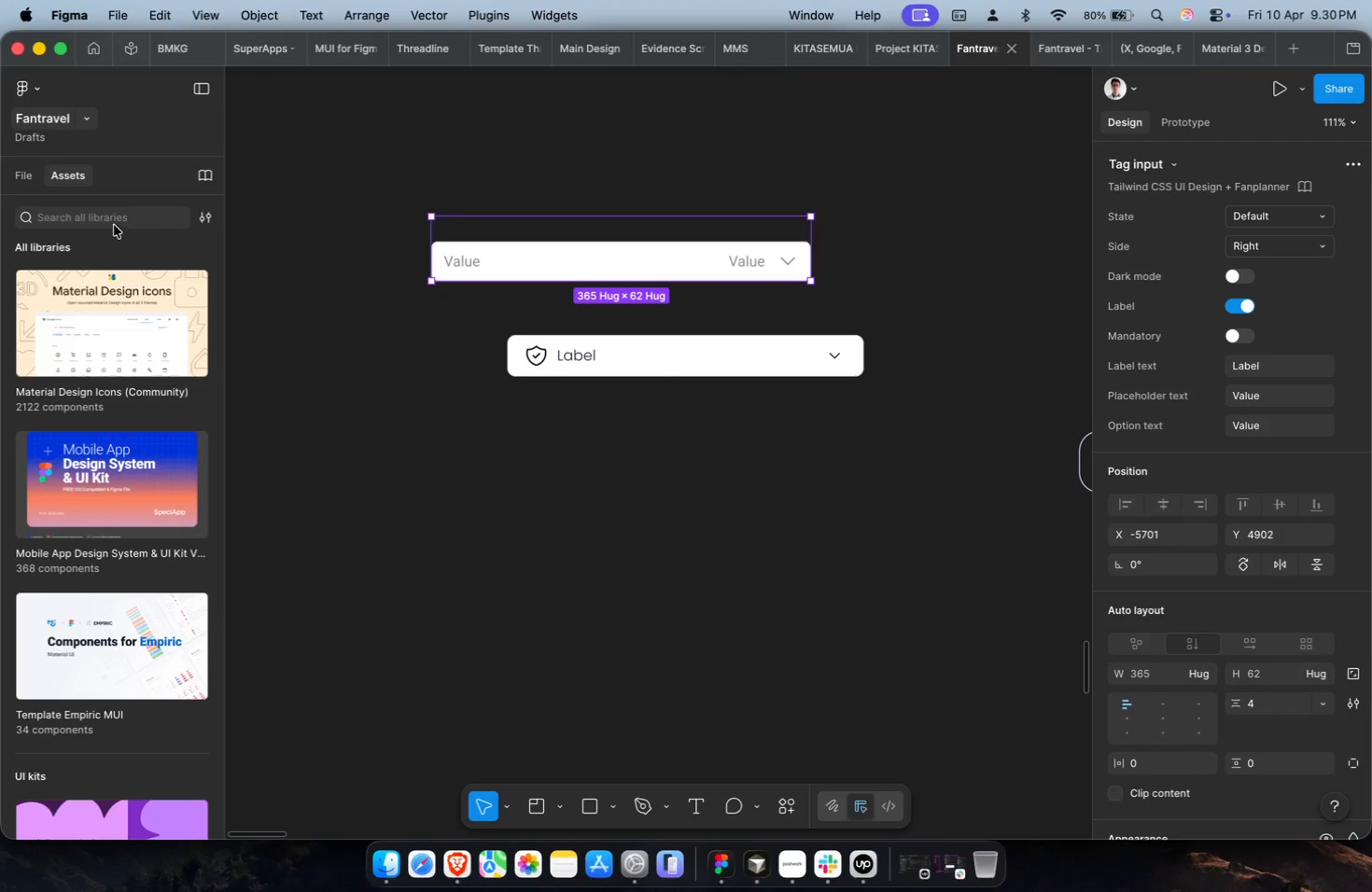 
triple_click([121, 219])
 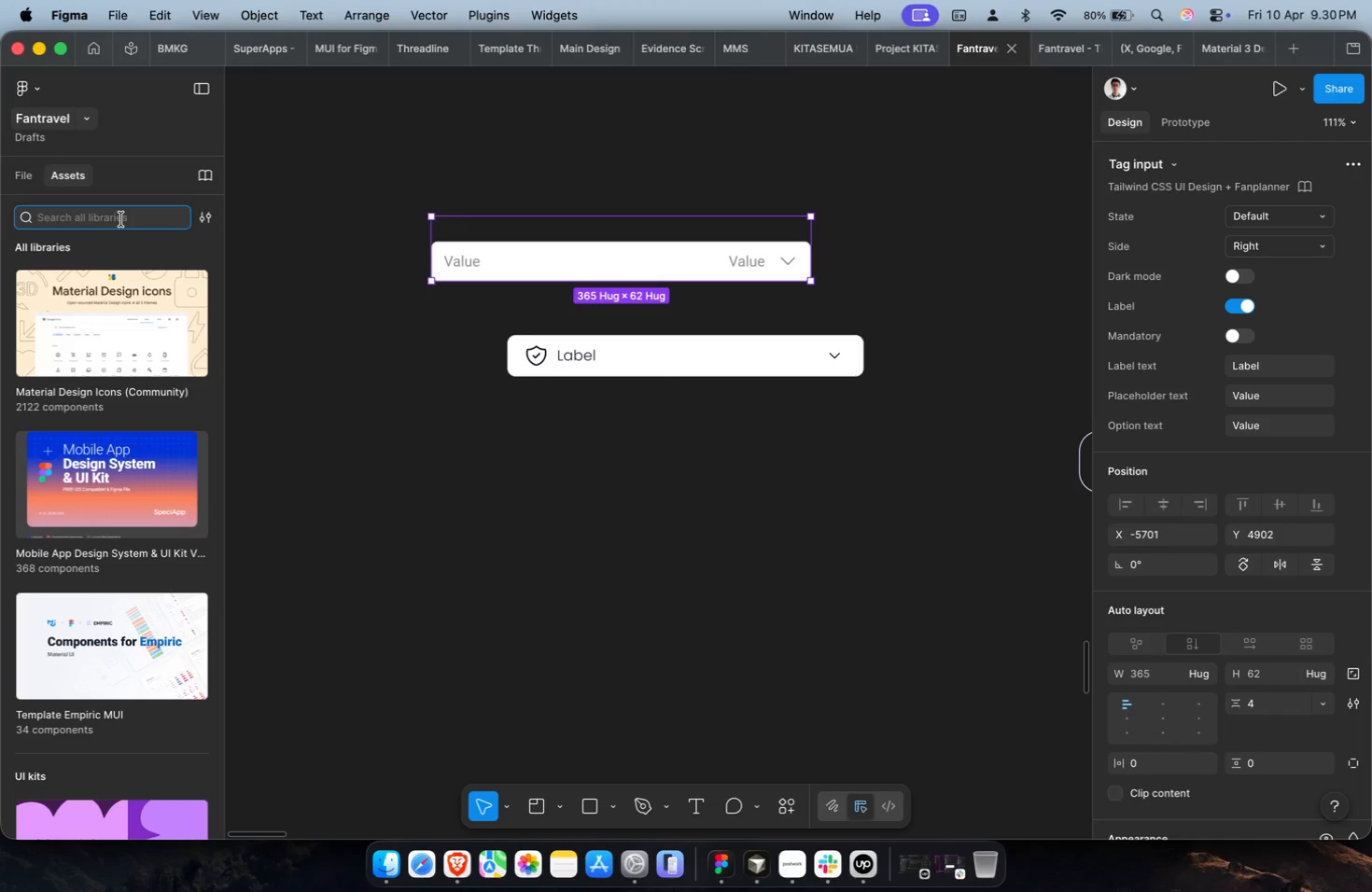 
type(dropdown)
 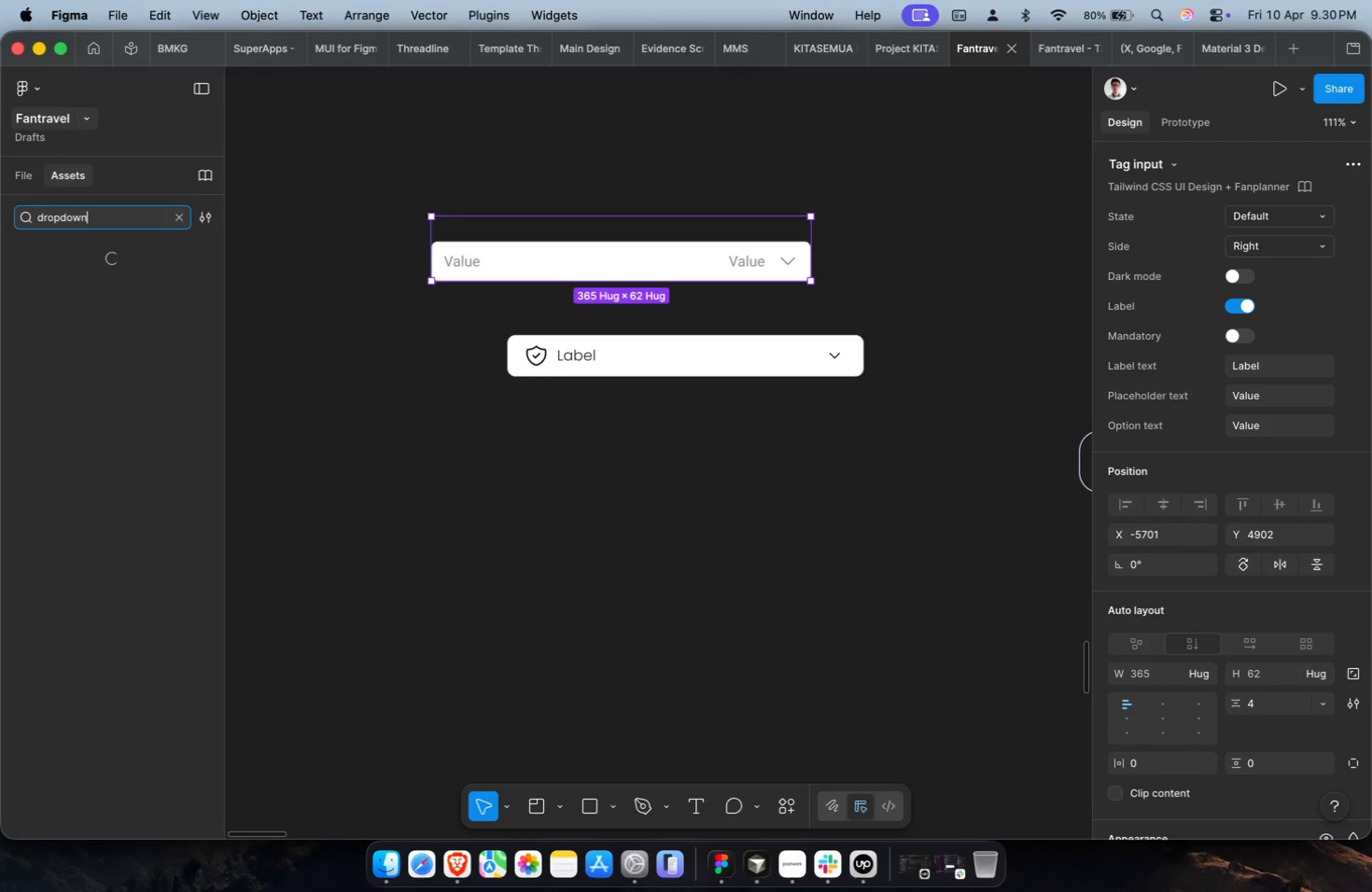 
key(Enter)
 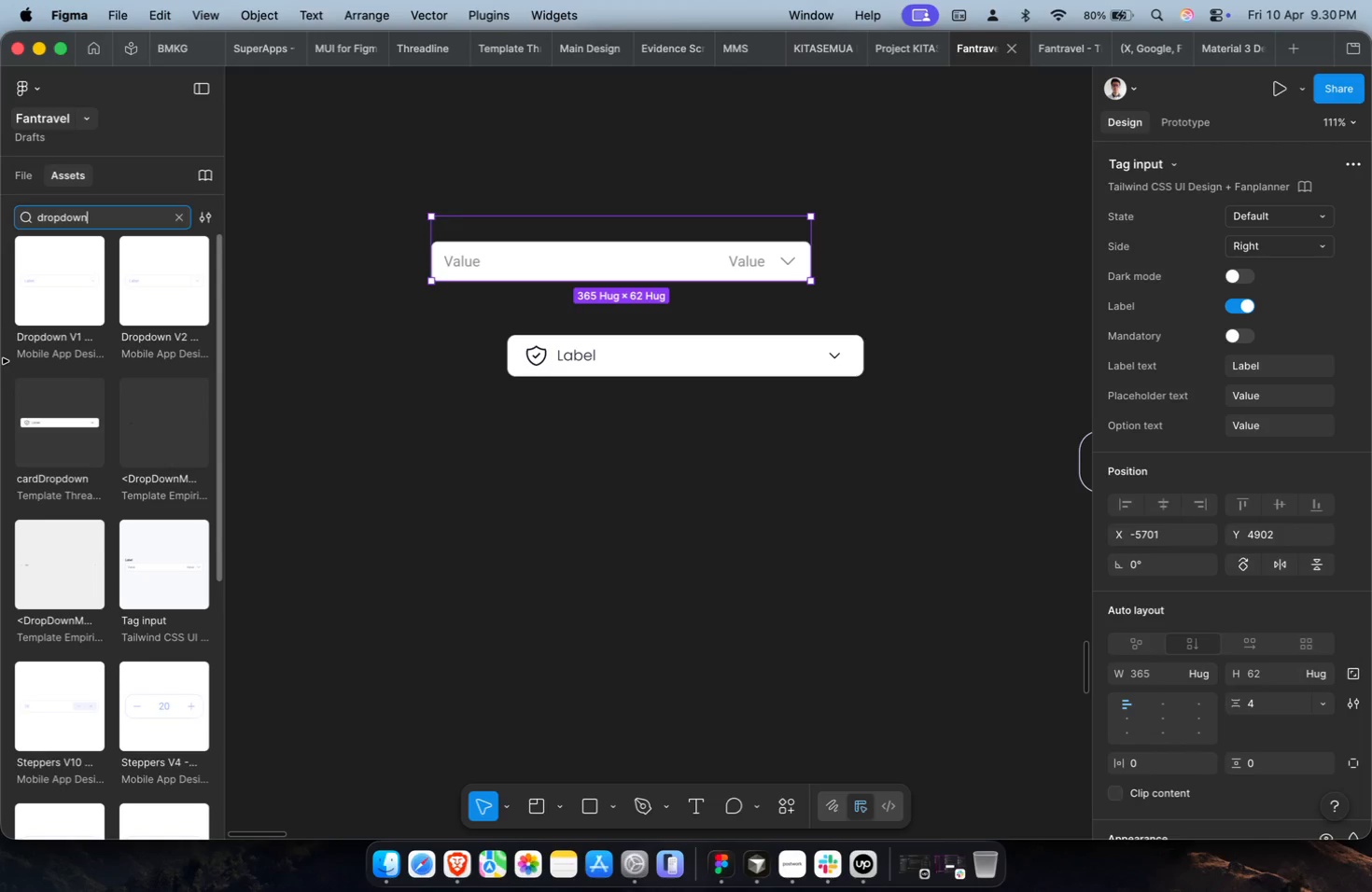 
scroll: coordinate [69, 332], scroll_direction: down, amount: 13.0
 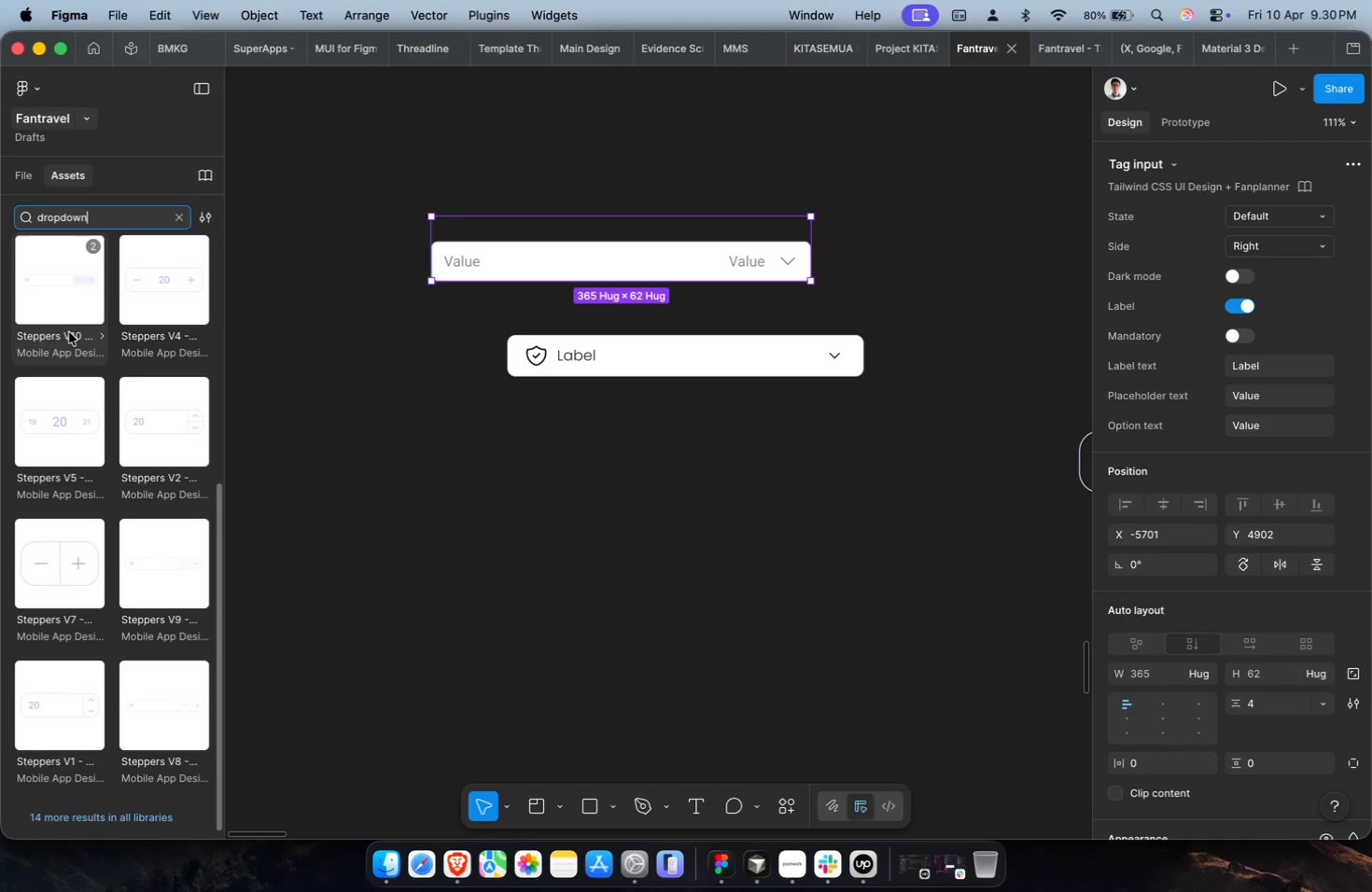 
scroll: coordinate [78, 441], scroll_direction: up, amount: 19.0
 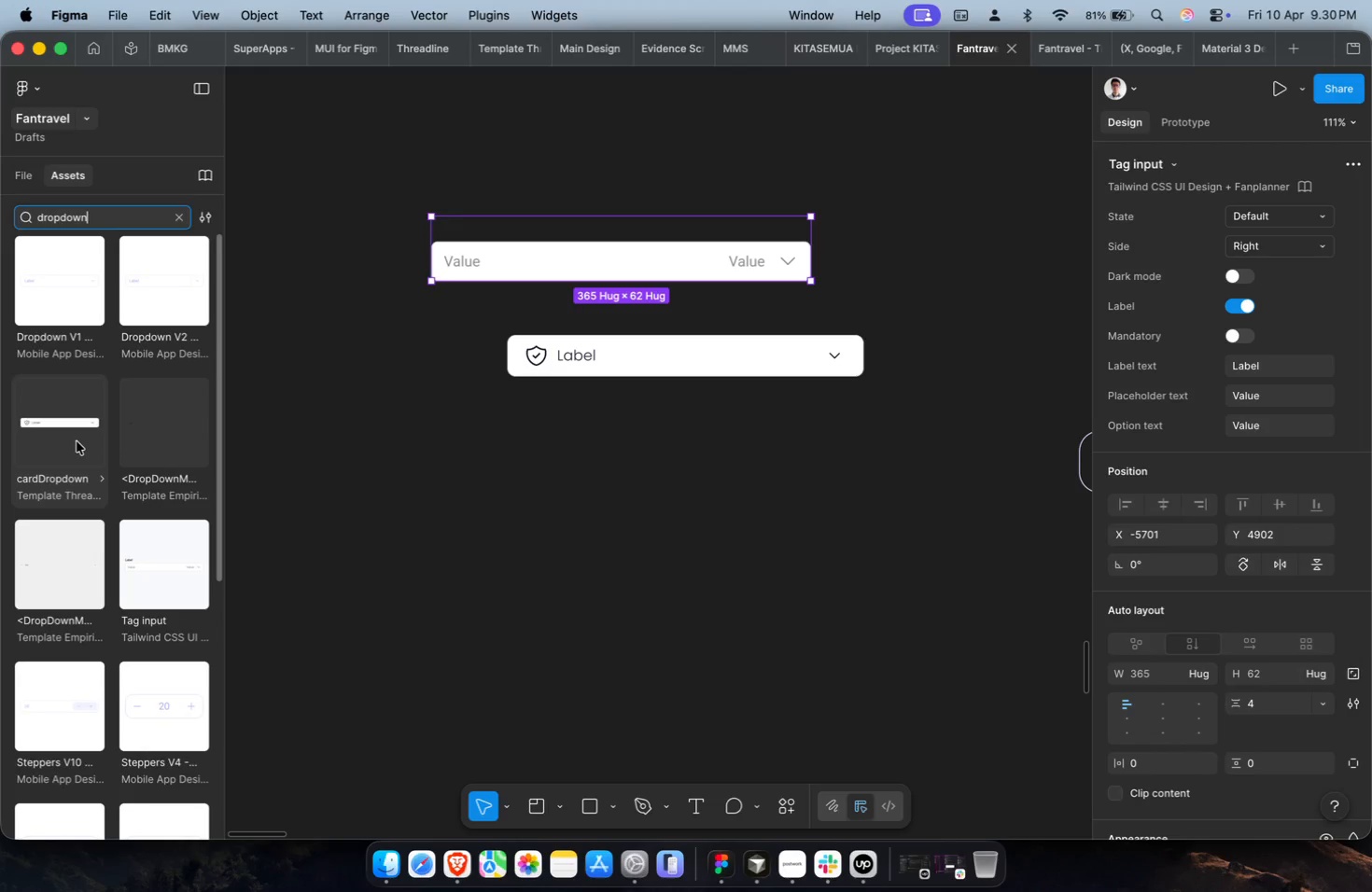 
left_click_drag(start_coordinate=[77, 441], to_coordinate=[534, 537])
 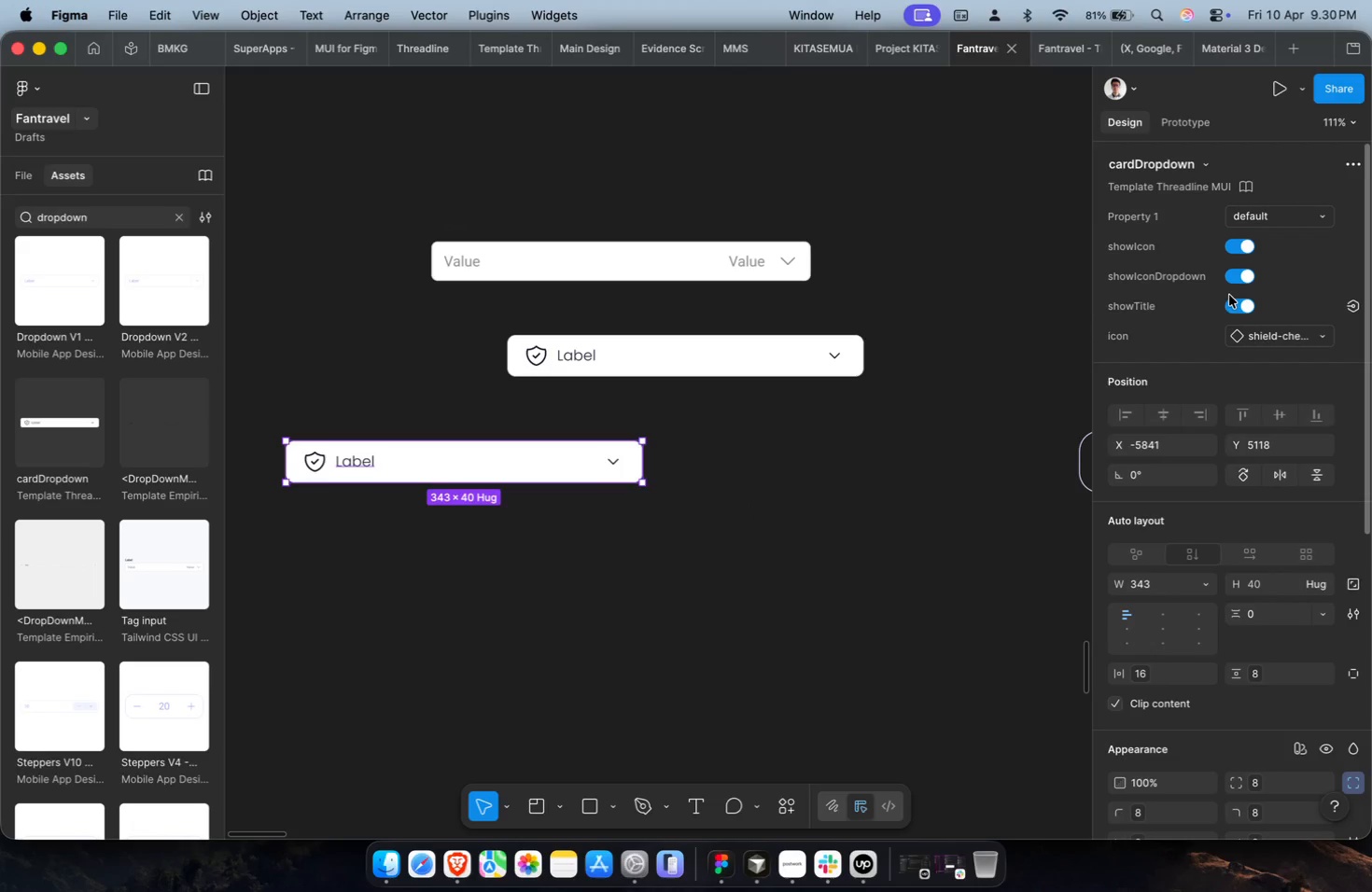 
double_click([1238, 307])
 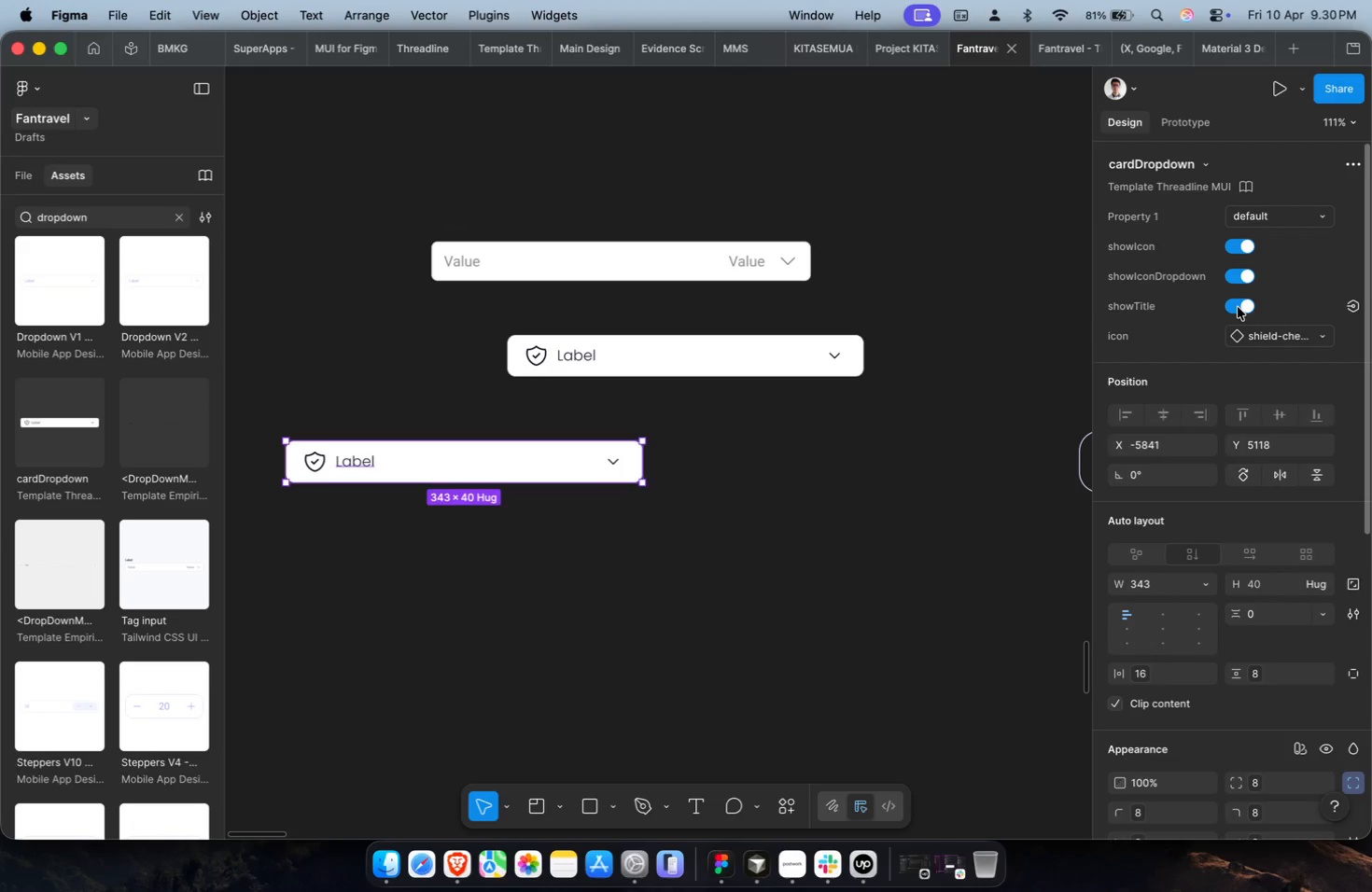 
triple_click([1238, 307])
 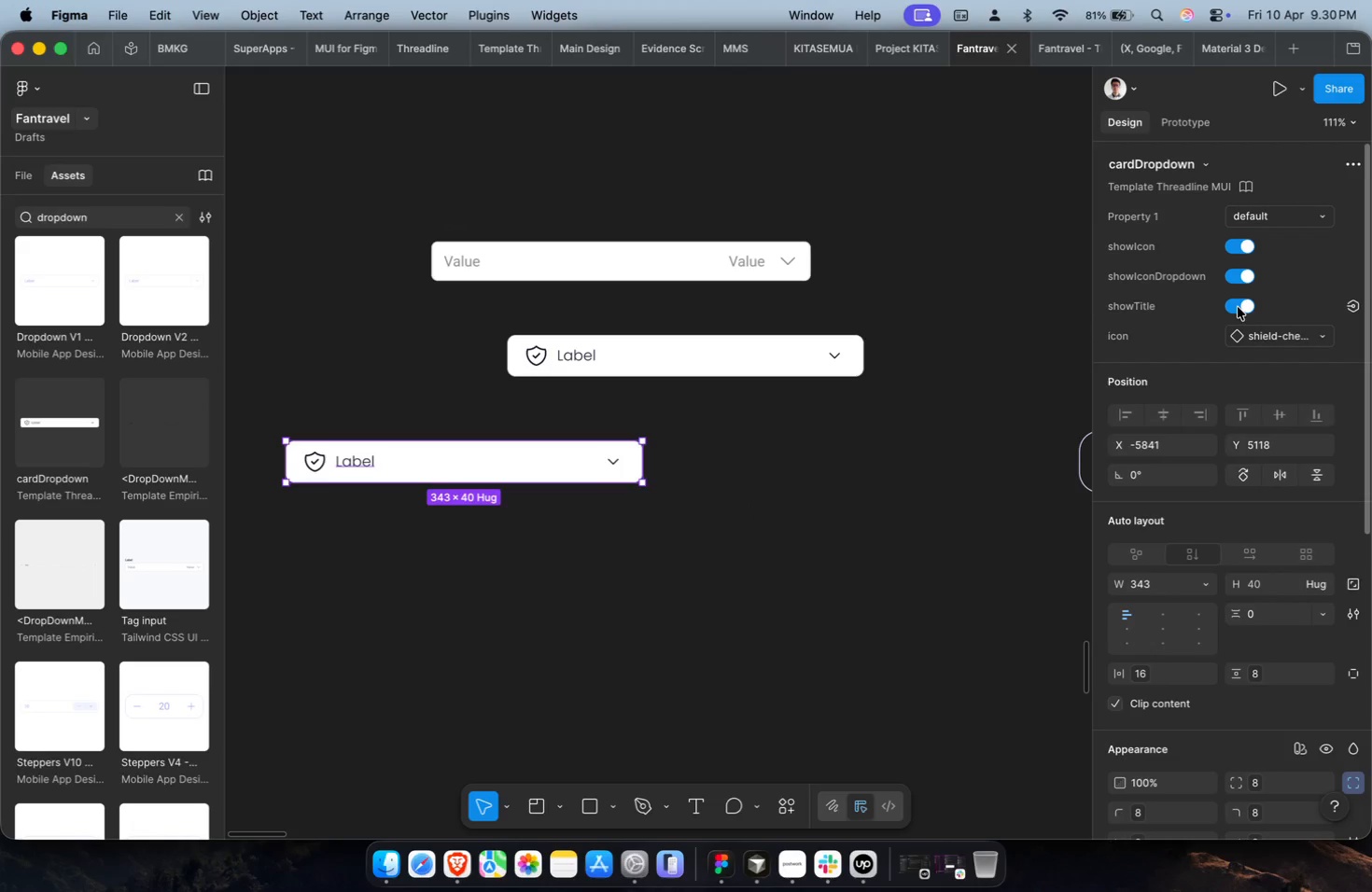 
triple_click([1238, 307])
 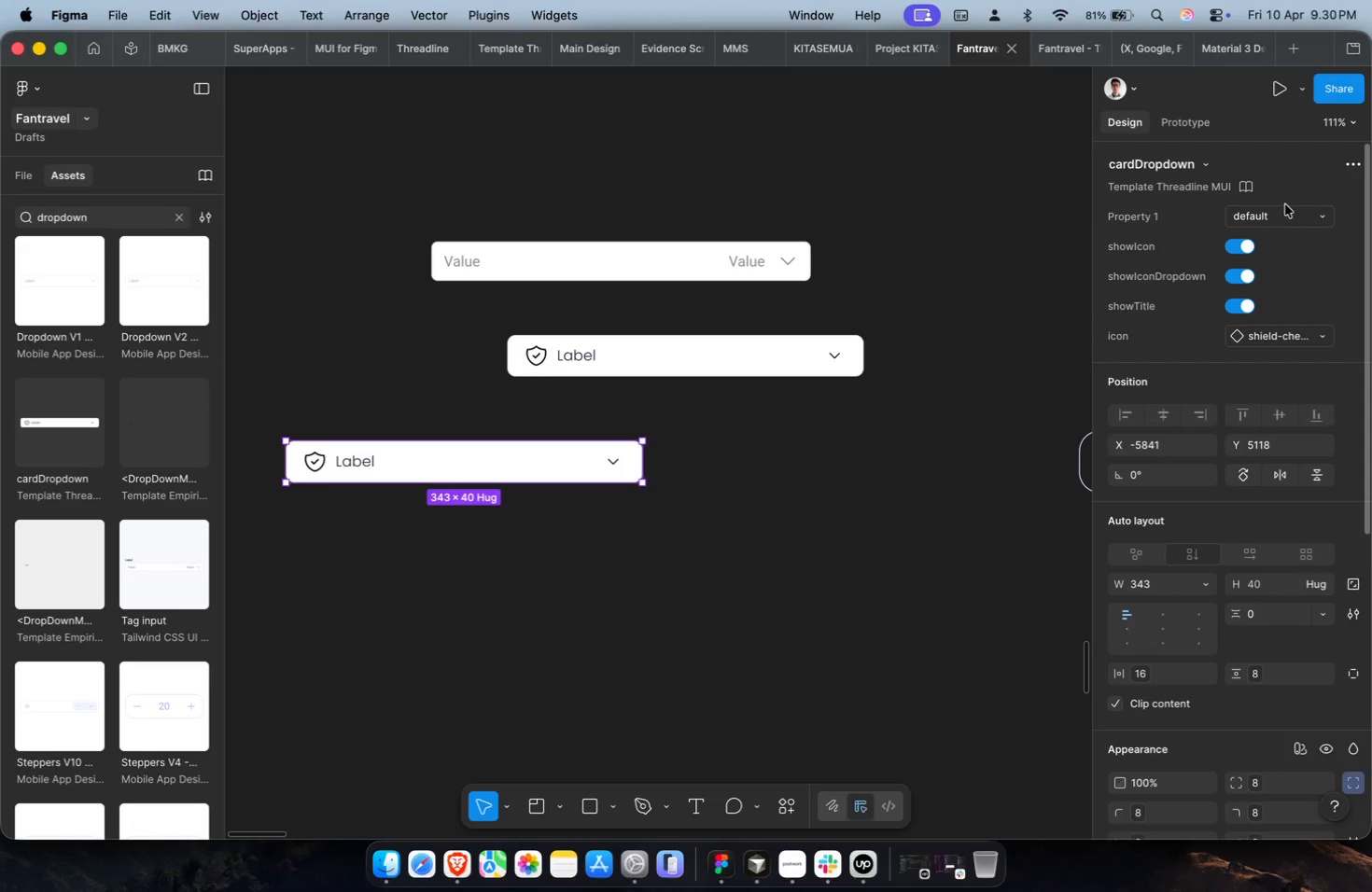 
triple_click([1285, 219])
 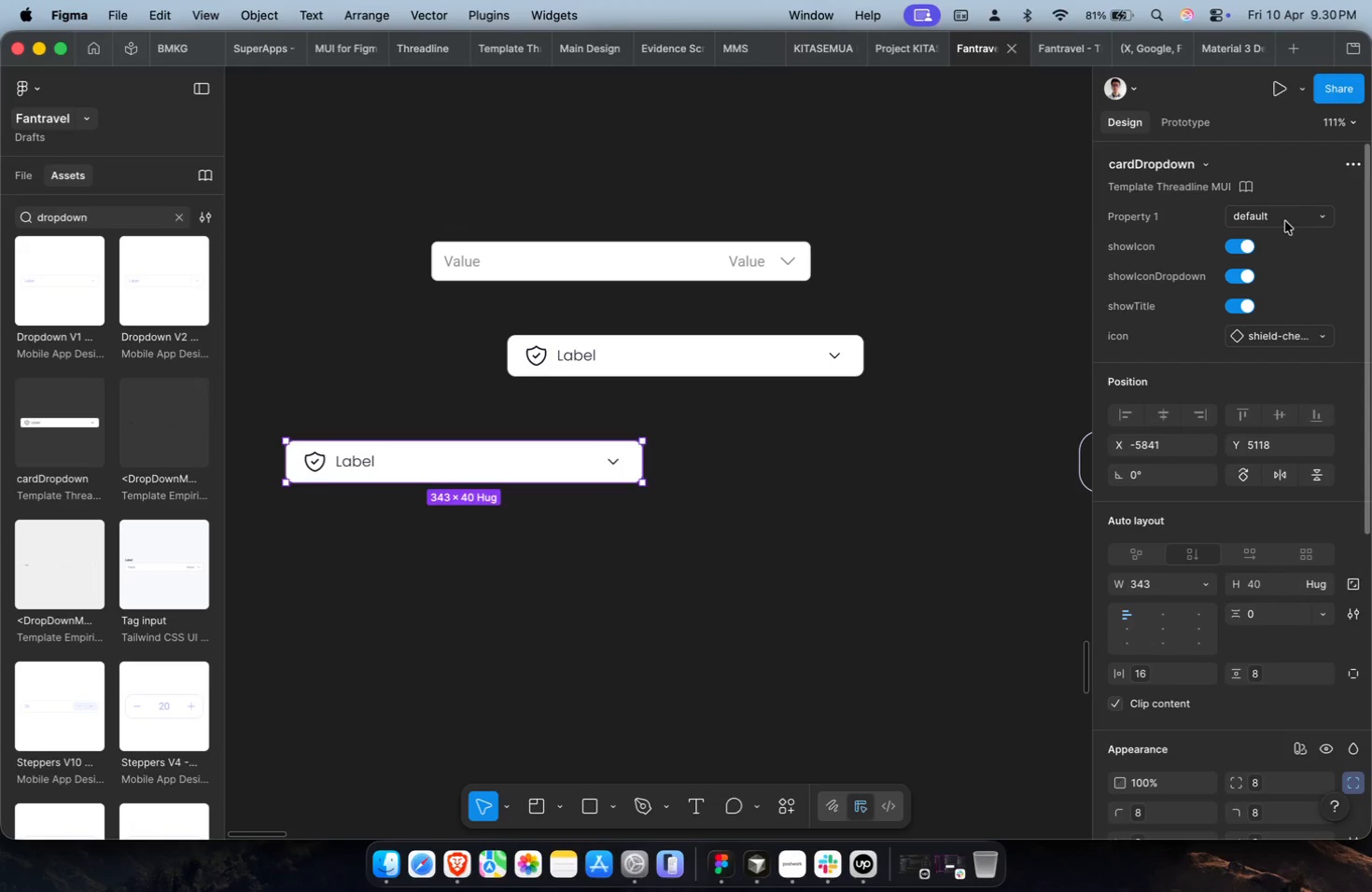 
triple_click([1285, 215])
 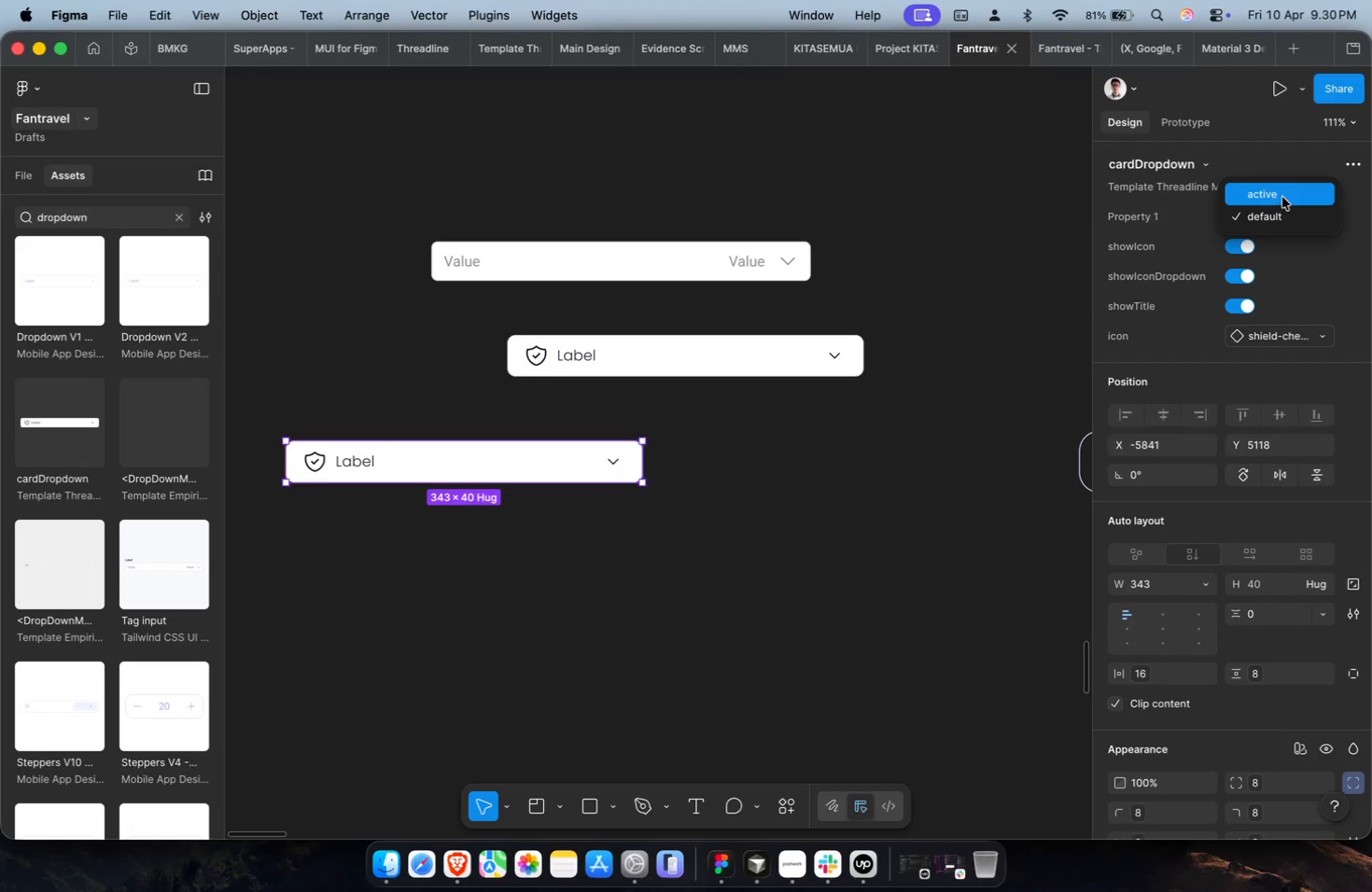 
triple_click([1282, 197])
 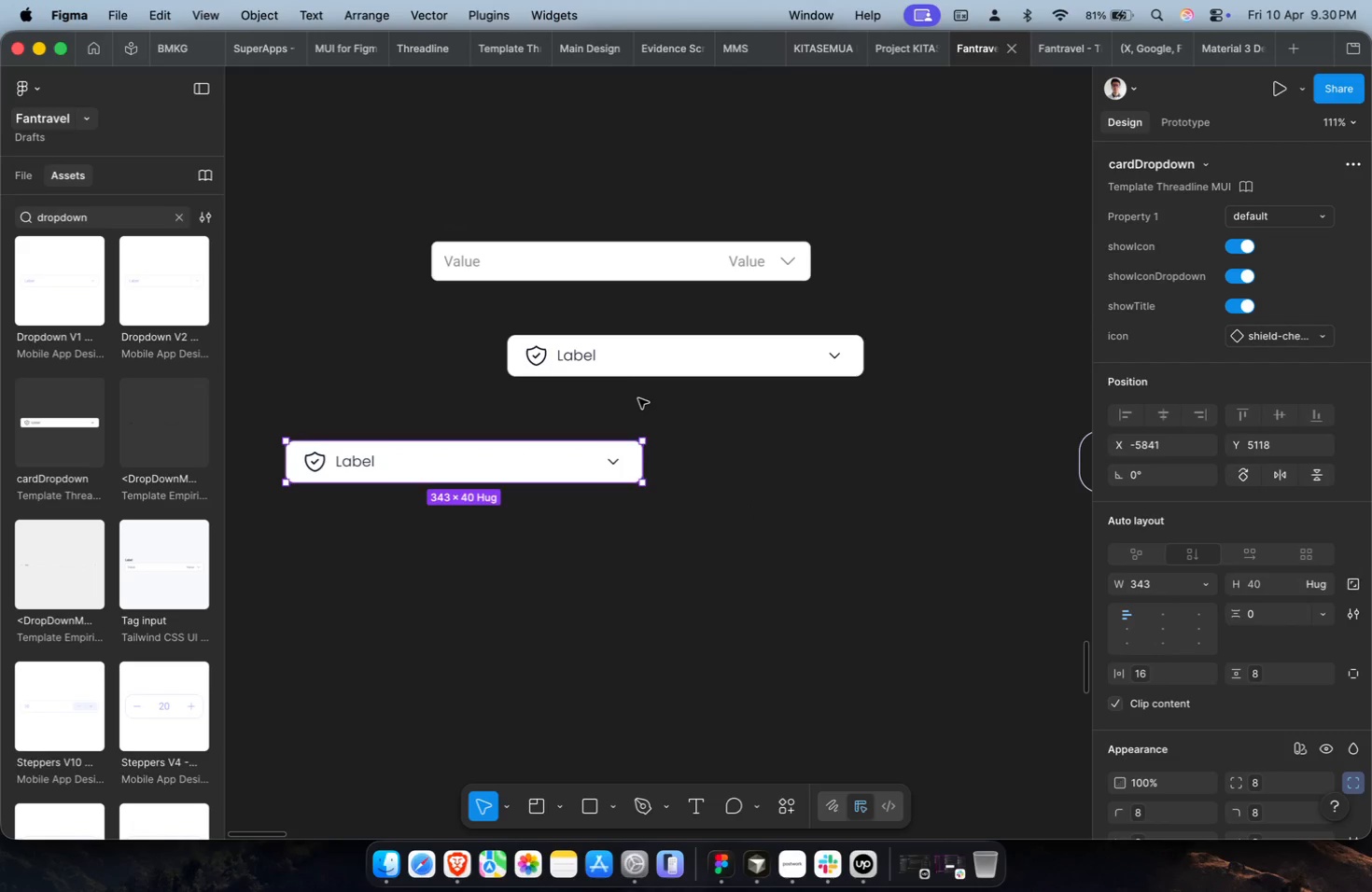 
hold_key(key=ShiftLeft, duration=0.82)
double_click([654, 254])
 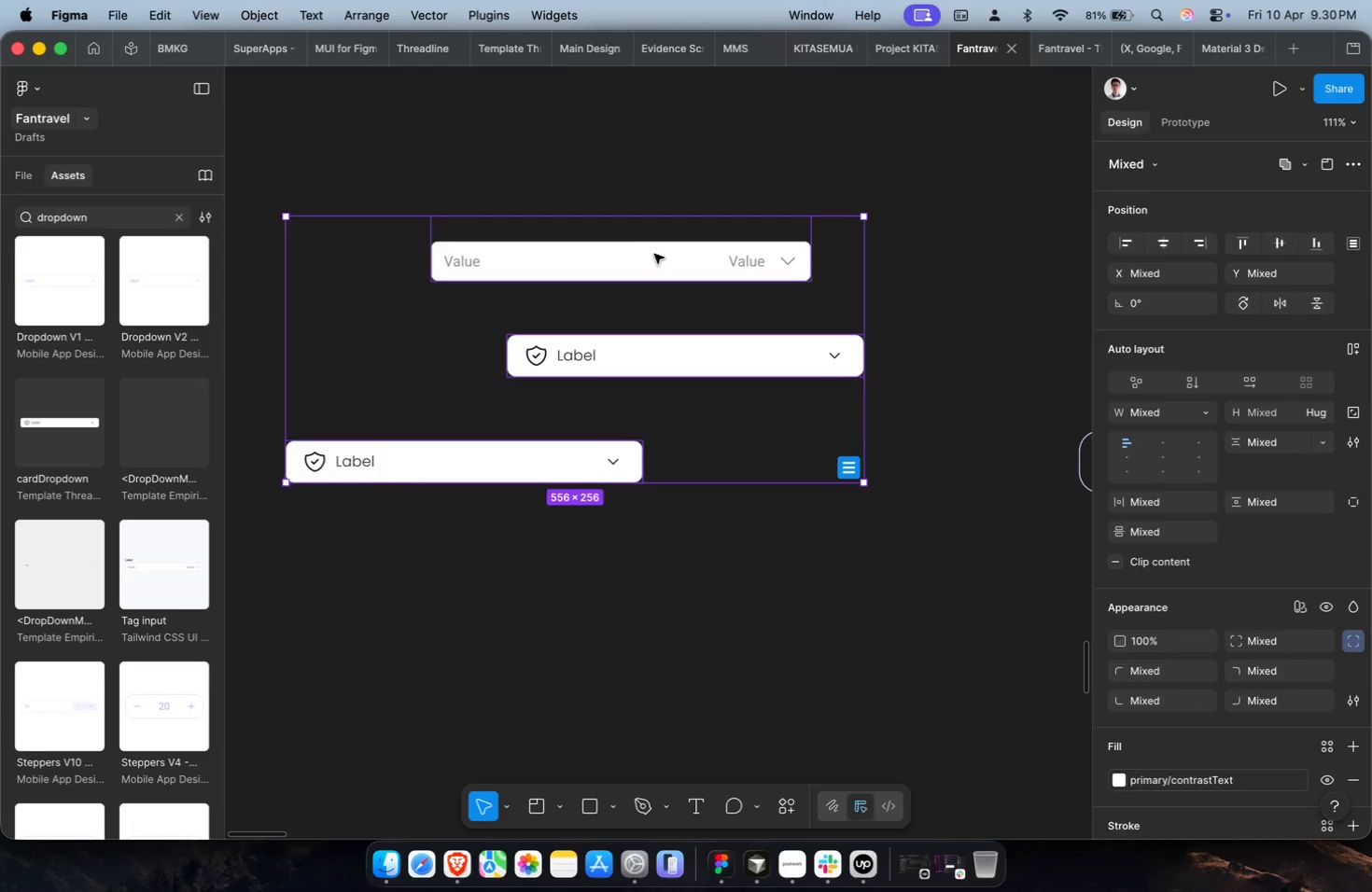 
key(Backspace)
 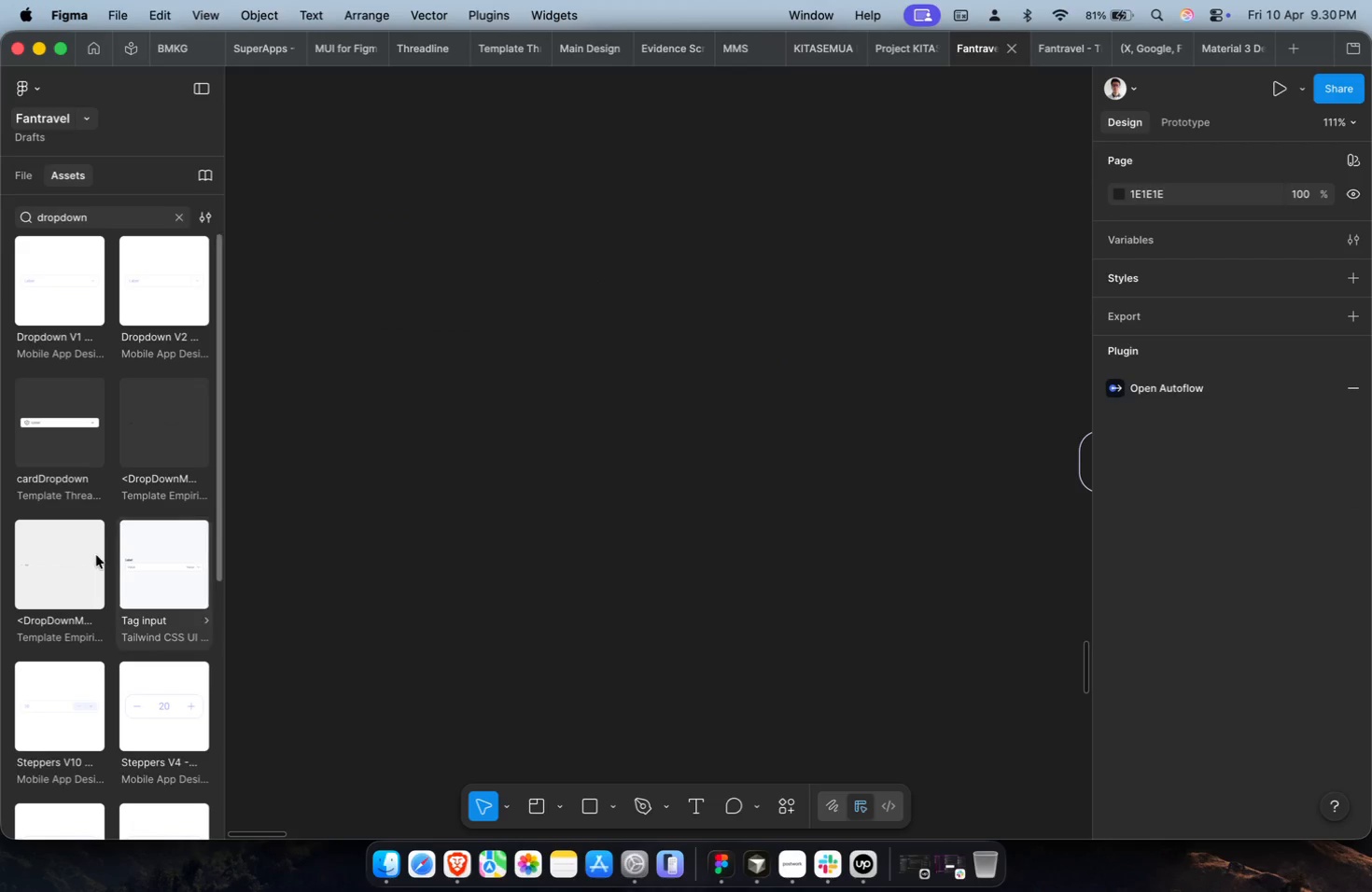 
scroll: coordinate [140, 354], scroll_direction: up, amount: 15.0
 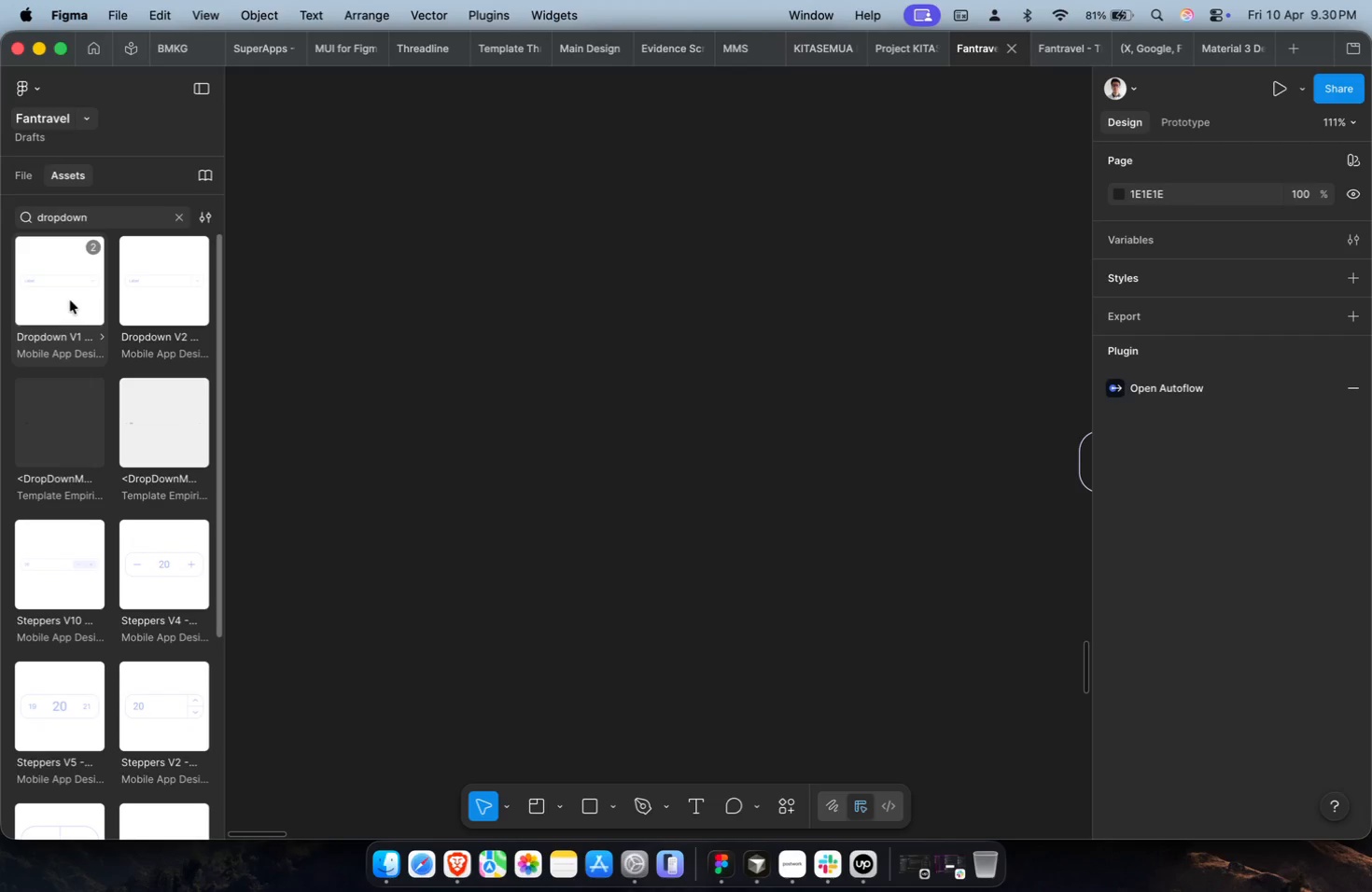 
left_click_drag(start_coordinate=[70, 300], to_coordinate=[478, 397])
 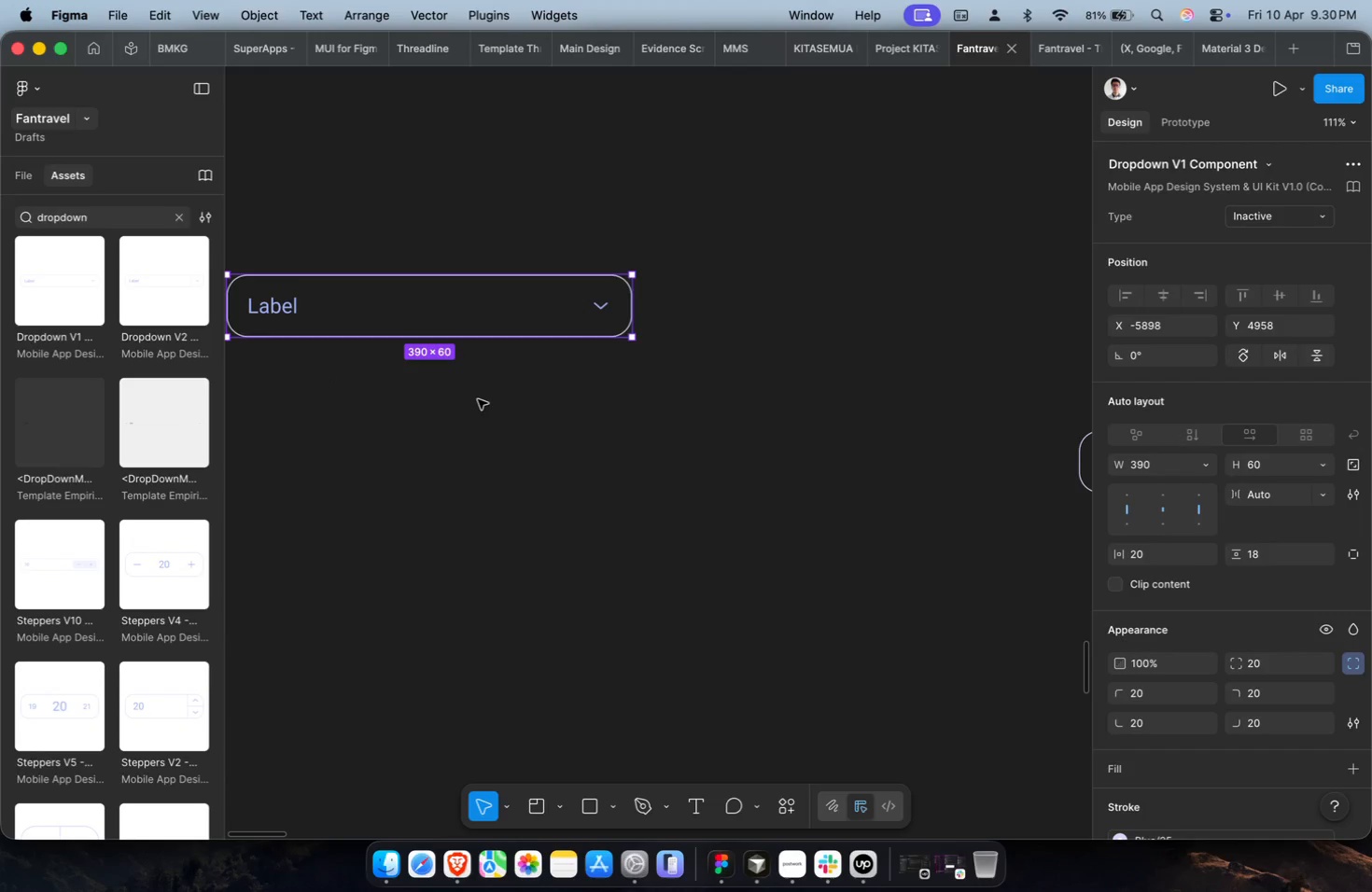 
hold_key(key=ShiftLeft, duration=0.41)
scroll: coordinate [514, 404], scroll_direction: up, amount: 4.0
 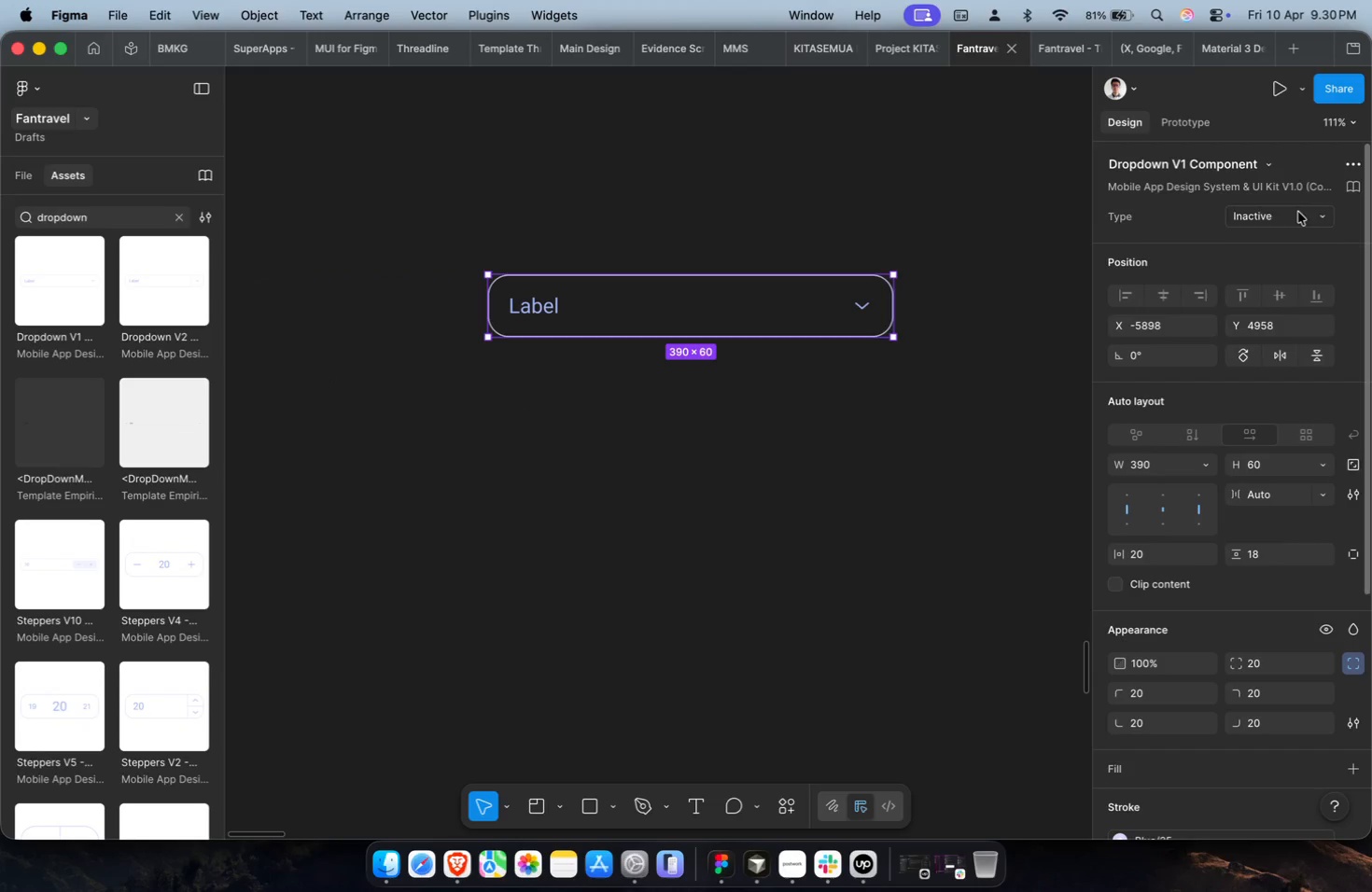 
double_click([1291, 233])
 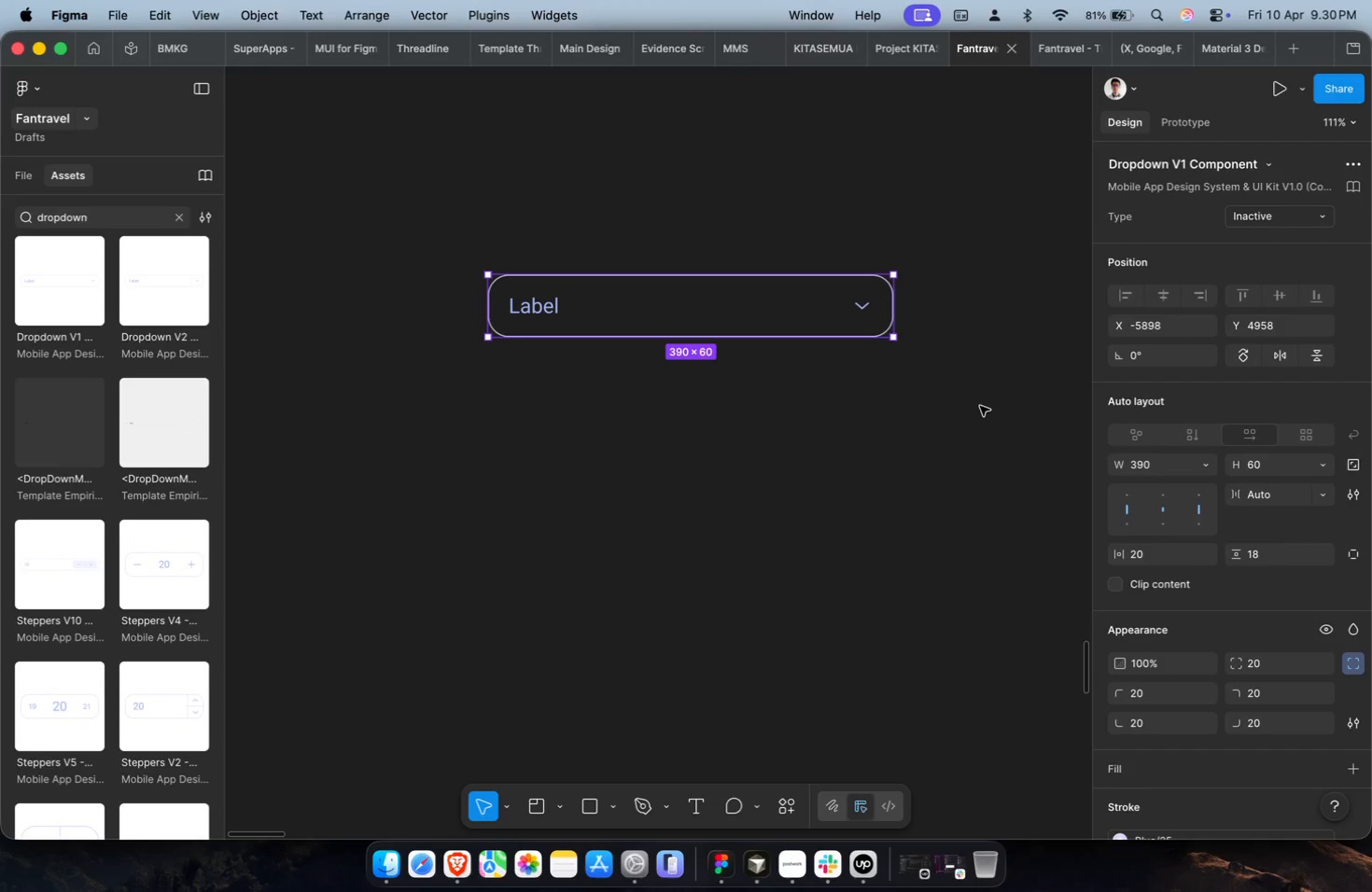 
left_click([728, 450])
 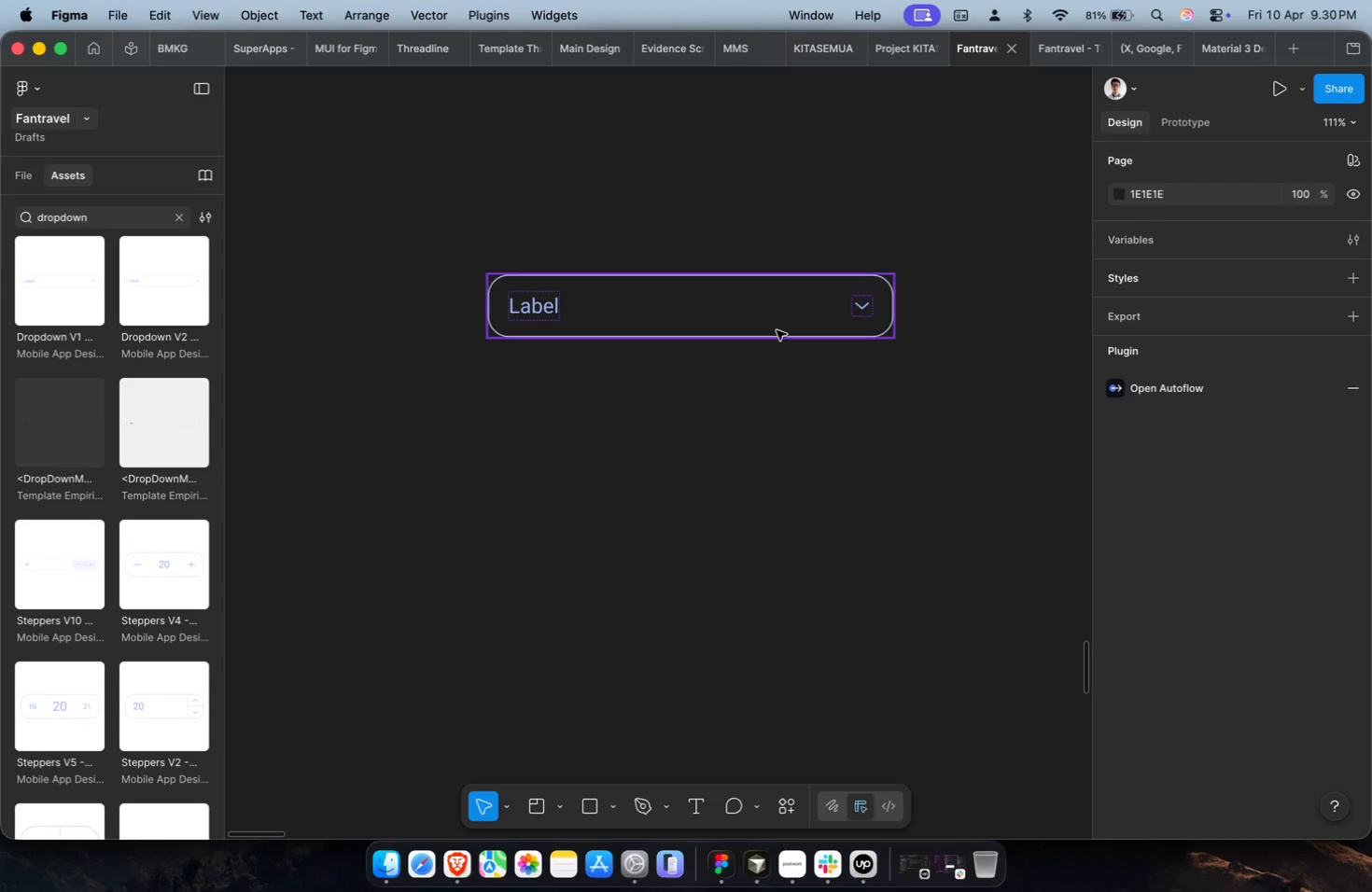 
double_click([777, 330])
 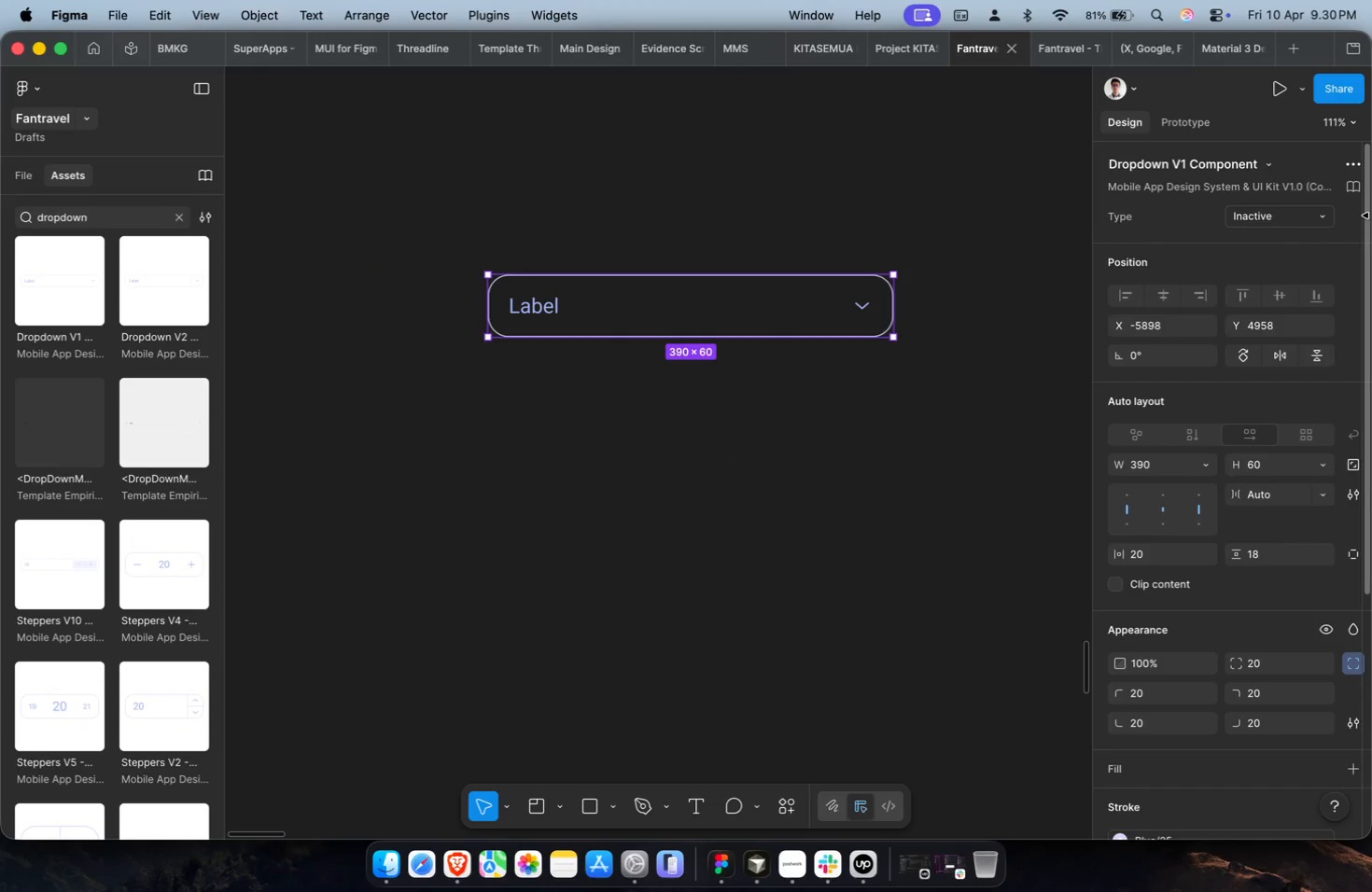 
triple_click([1292, 229])
 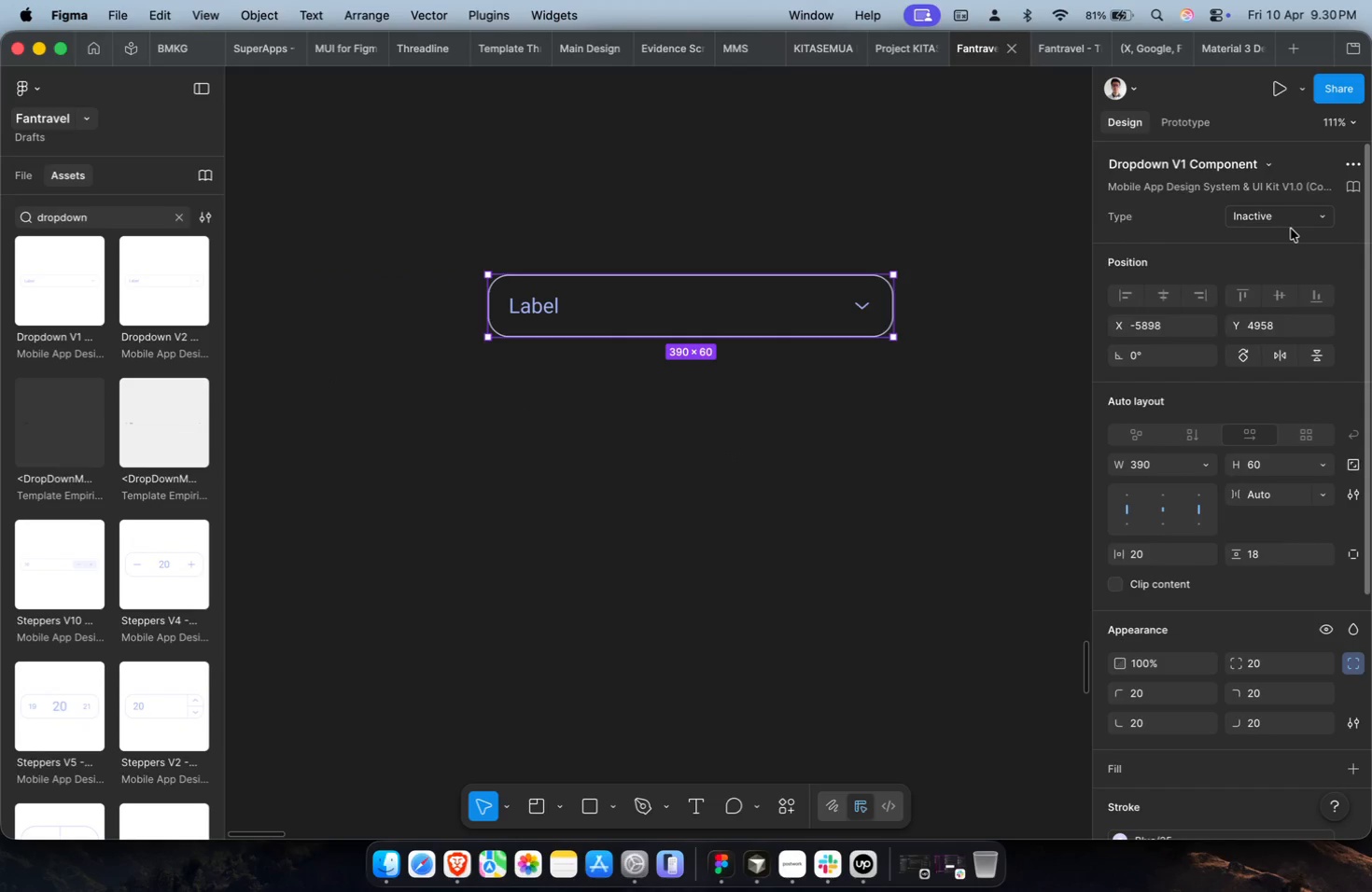 
triple_click([1292, 225])
 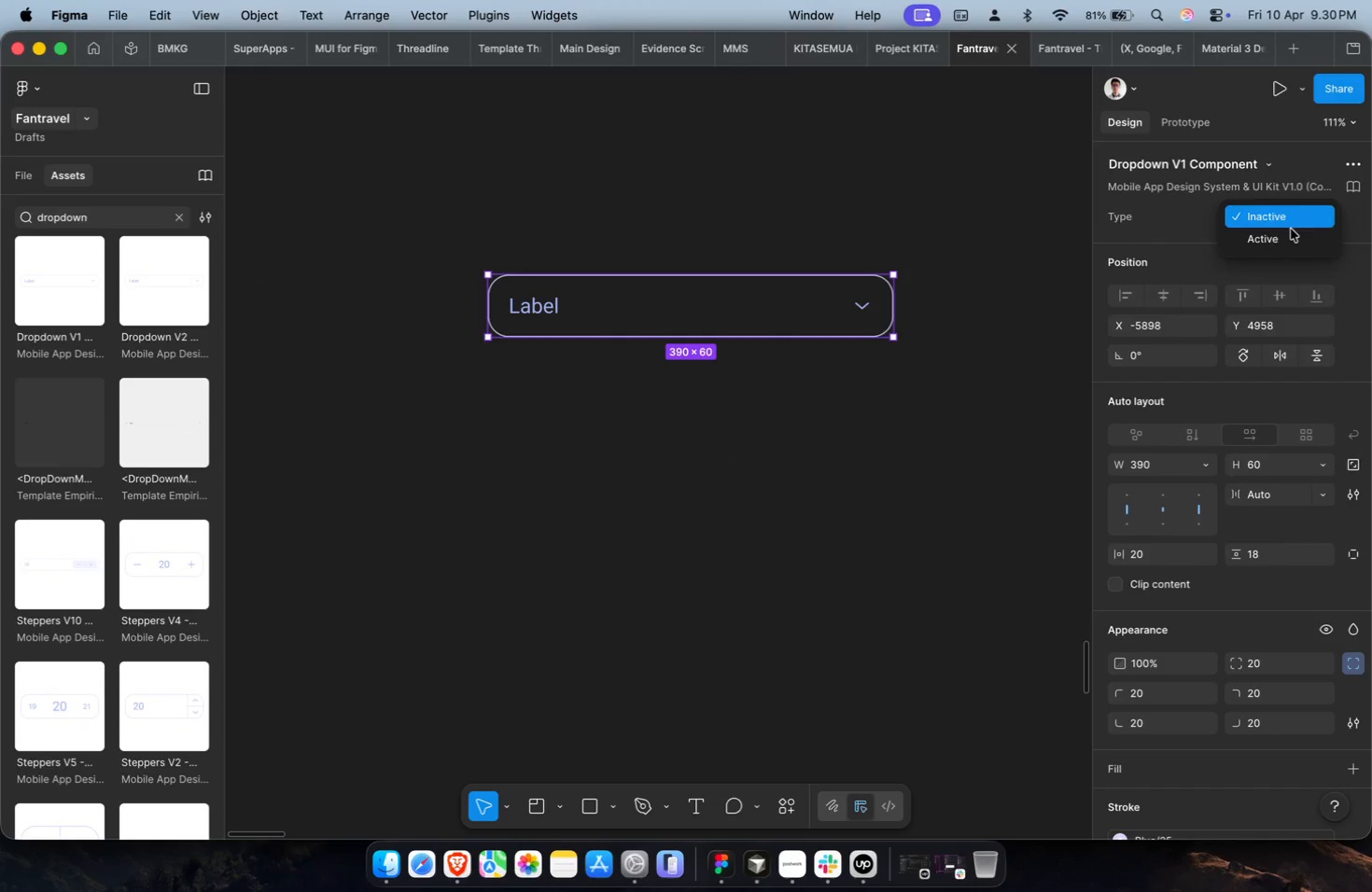 
triple_click([1284, 239])
 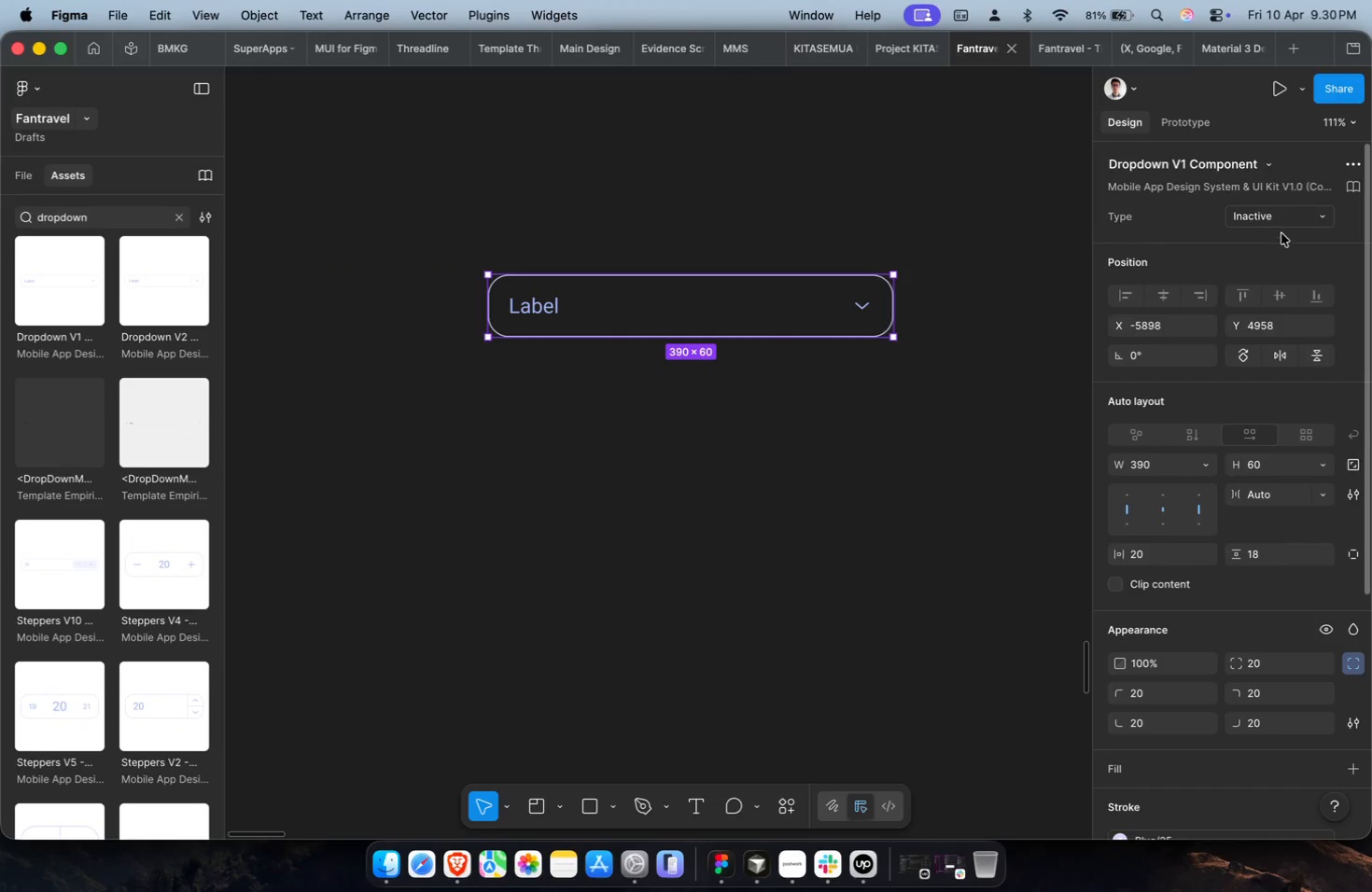 
triple_click([1281, 230])
 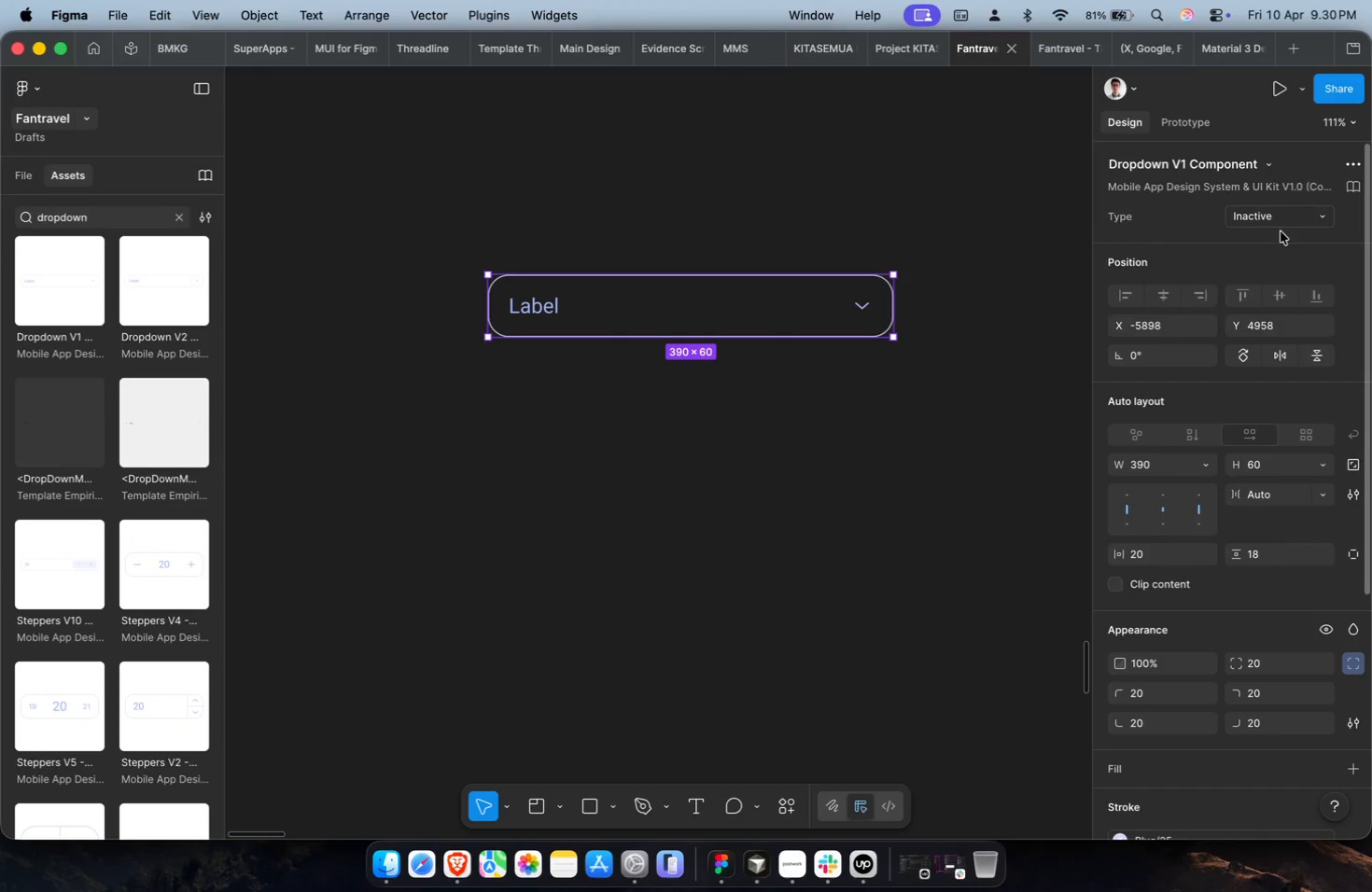 
triple_click([1282, 224])
 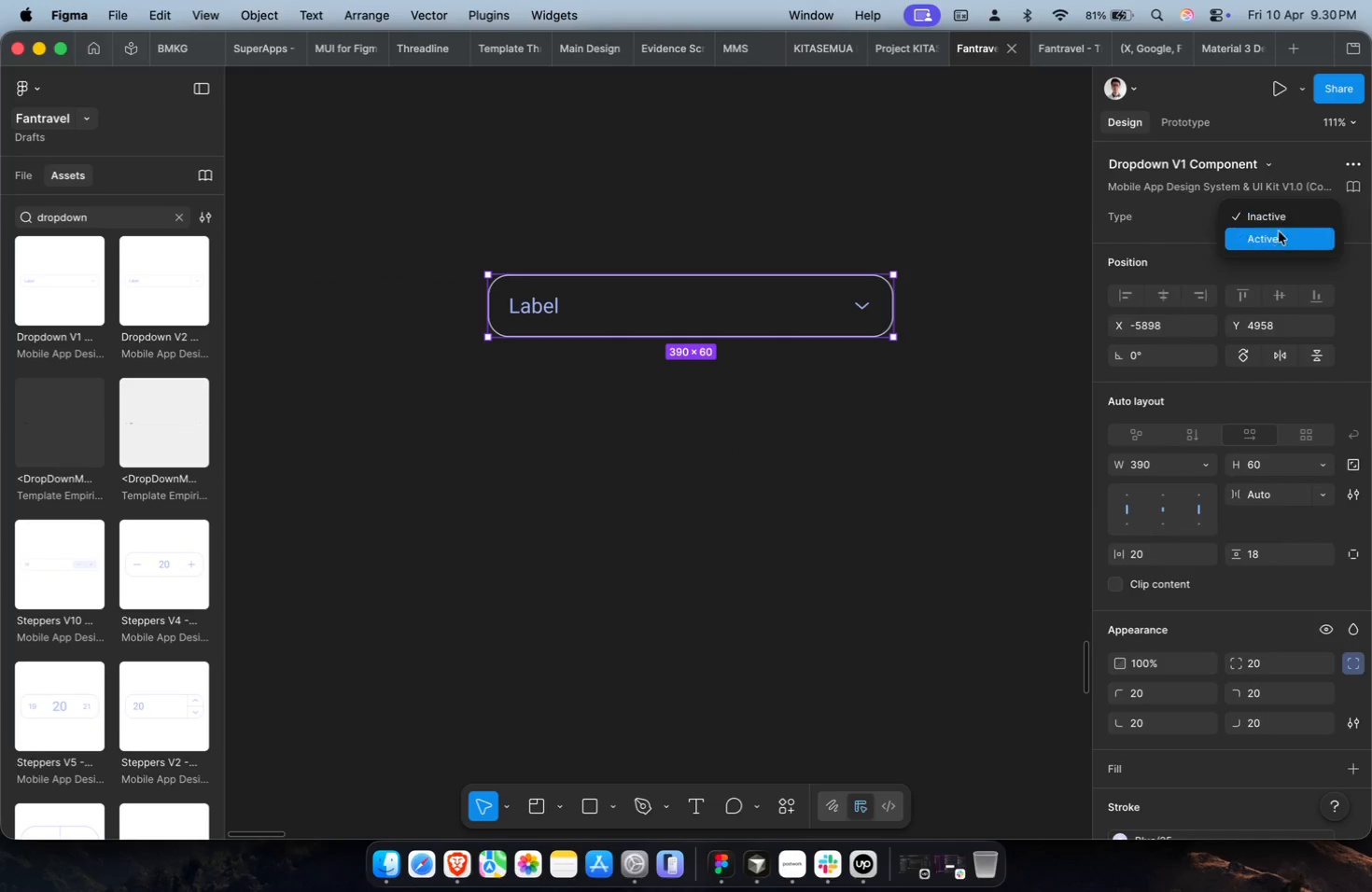 
triple_click([1277, 234])
 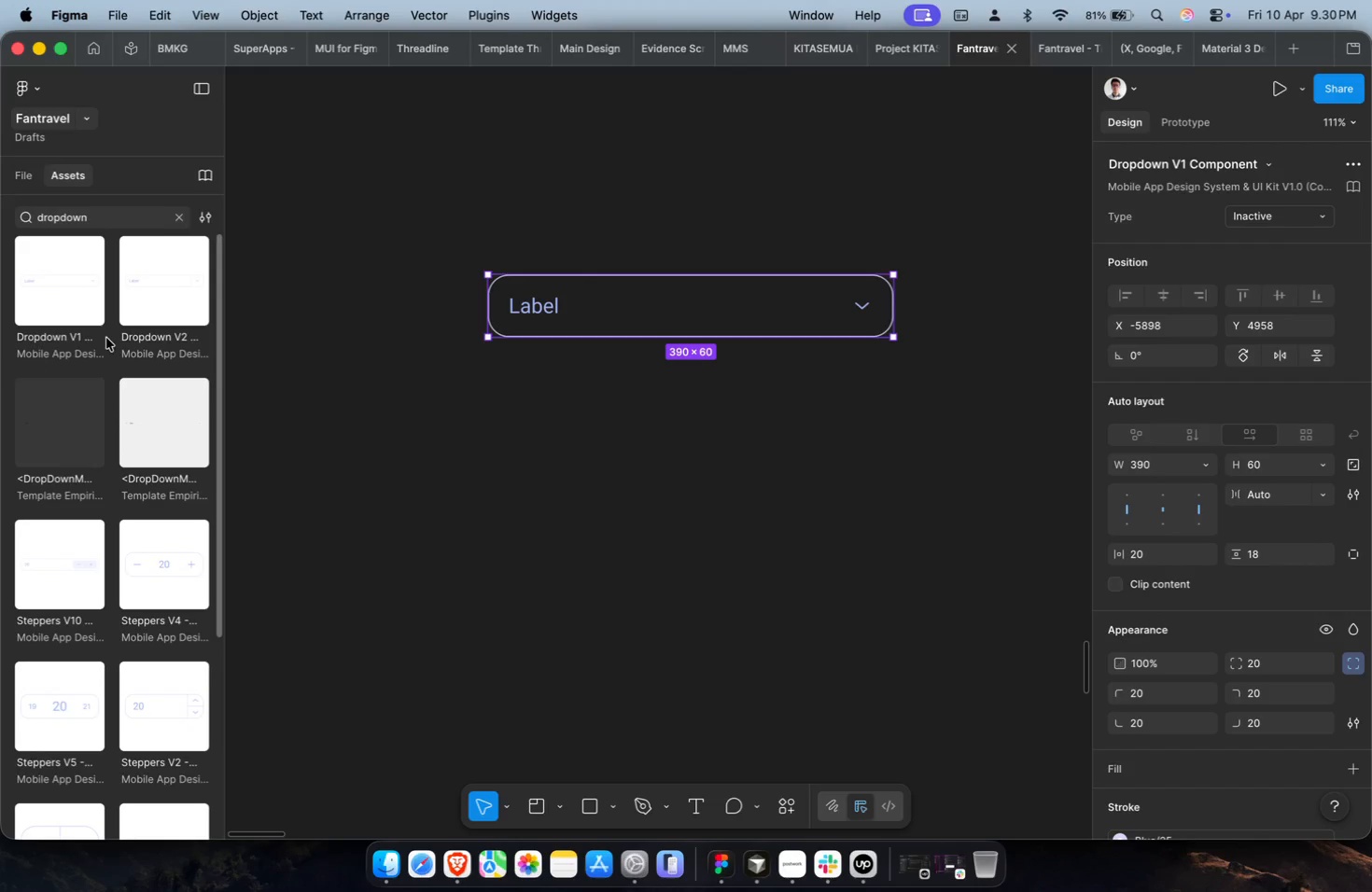 
left_click_drag(start_coordinate=[160, 305], to_coordinate=[623, 509])
 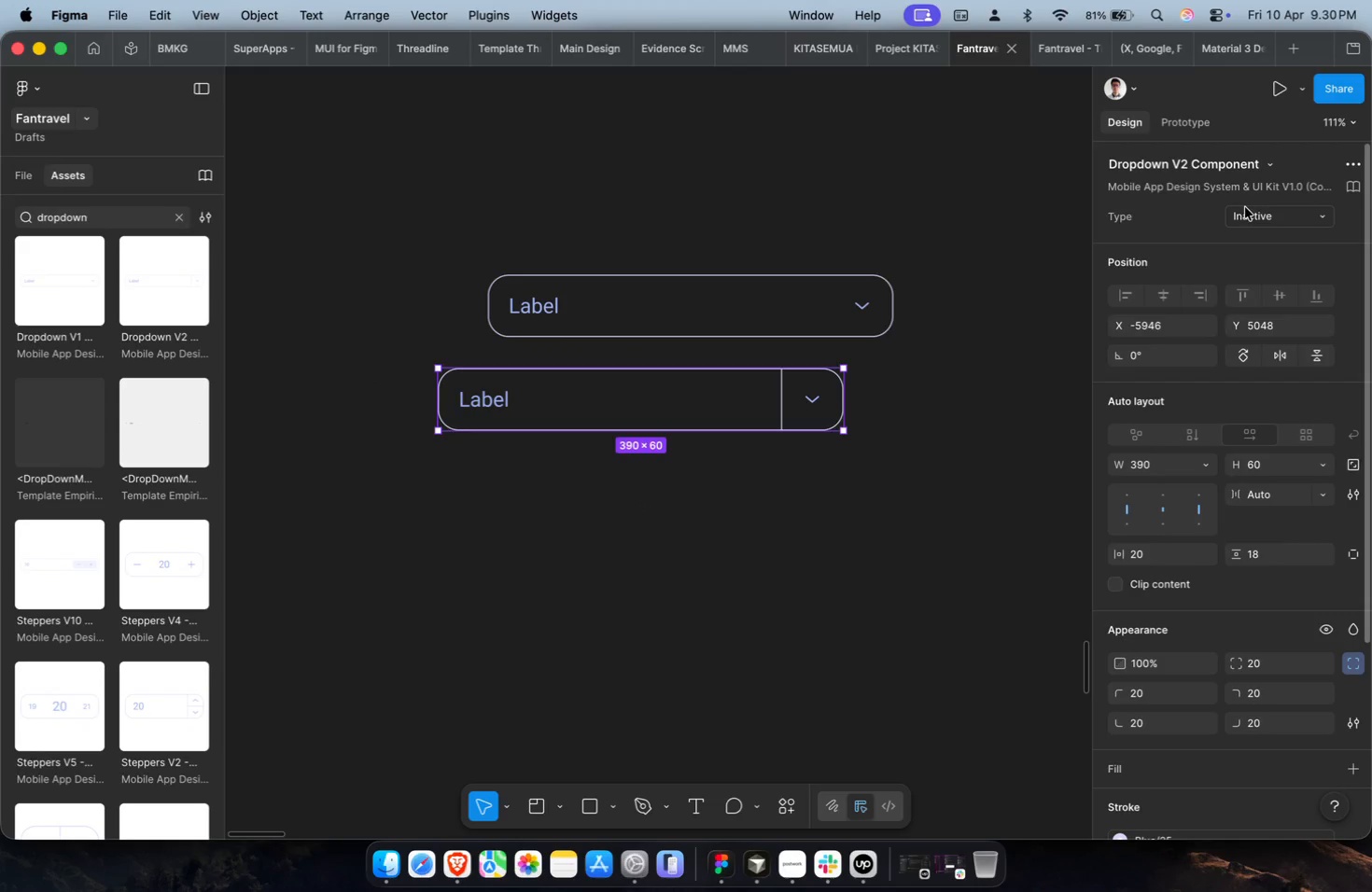 
left_click_drag(start_coordinate=[1254, 207], to_coordinate=[1260, 217])
 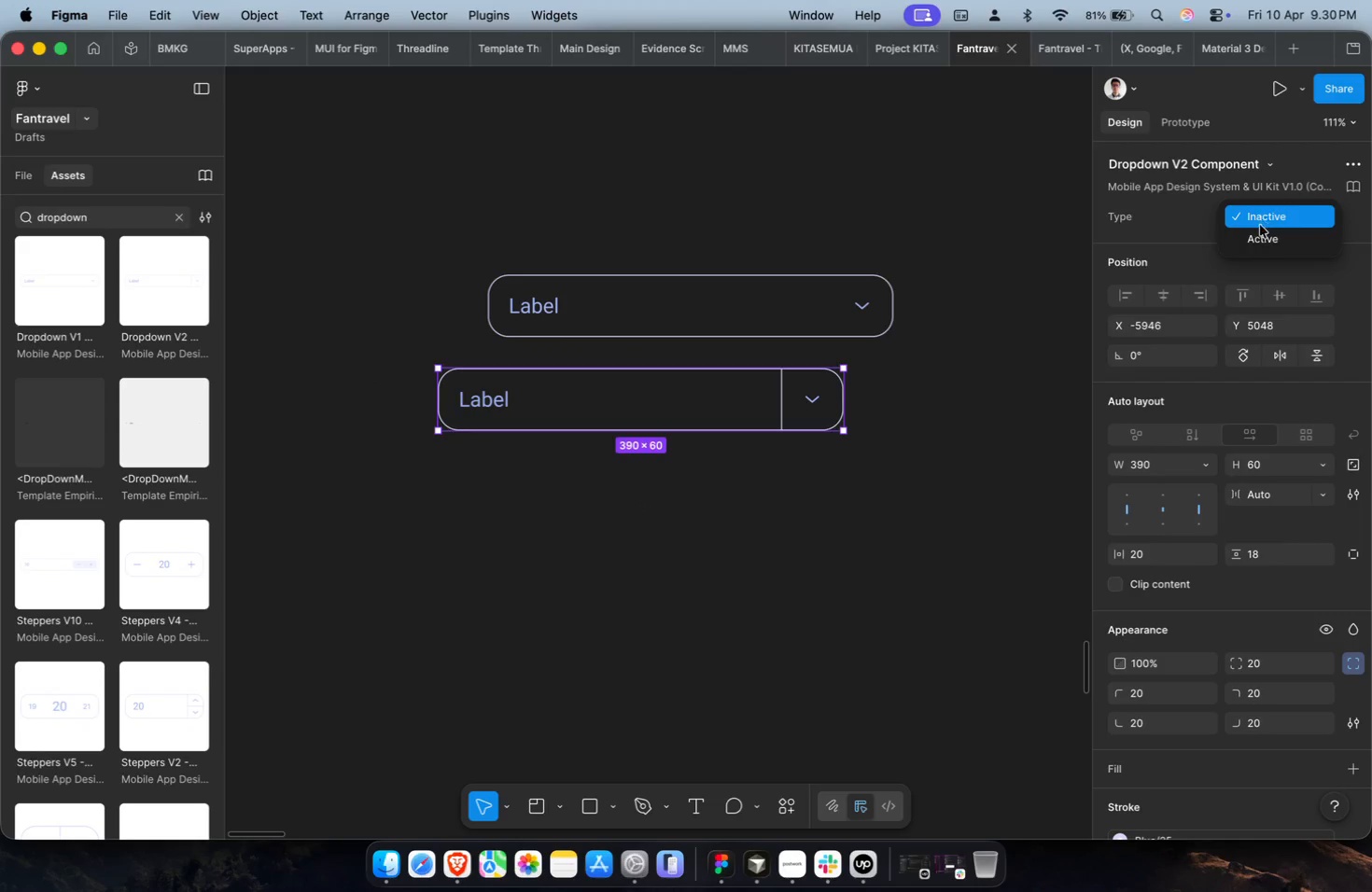 
double_click([1260, 232])
 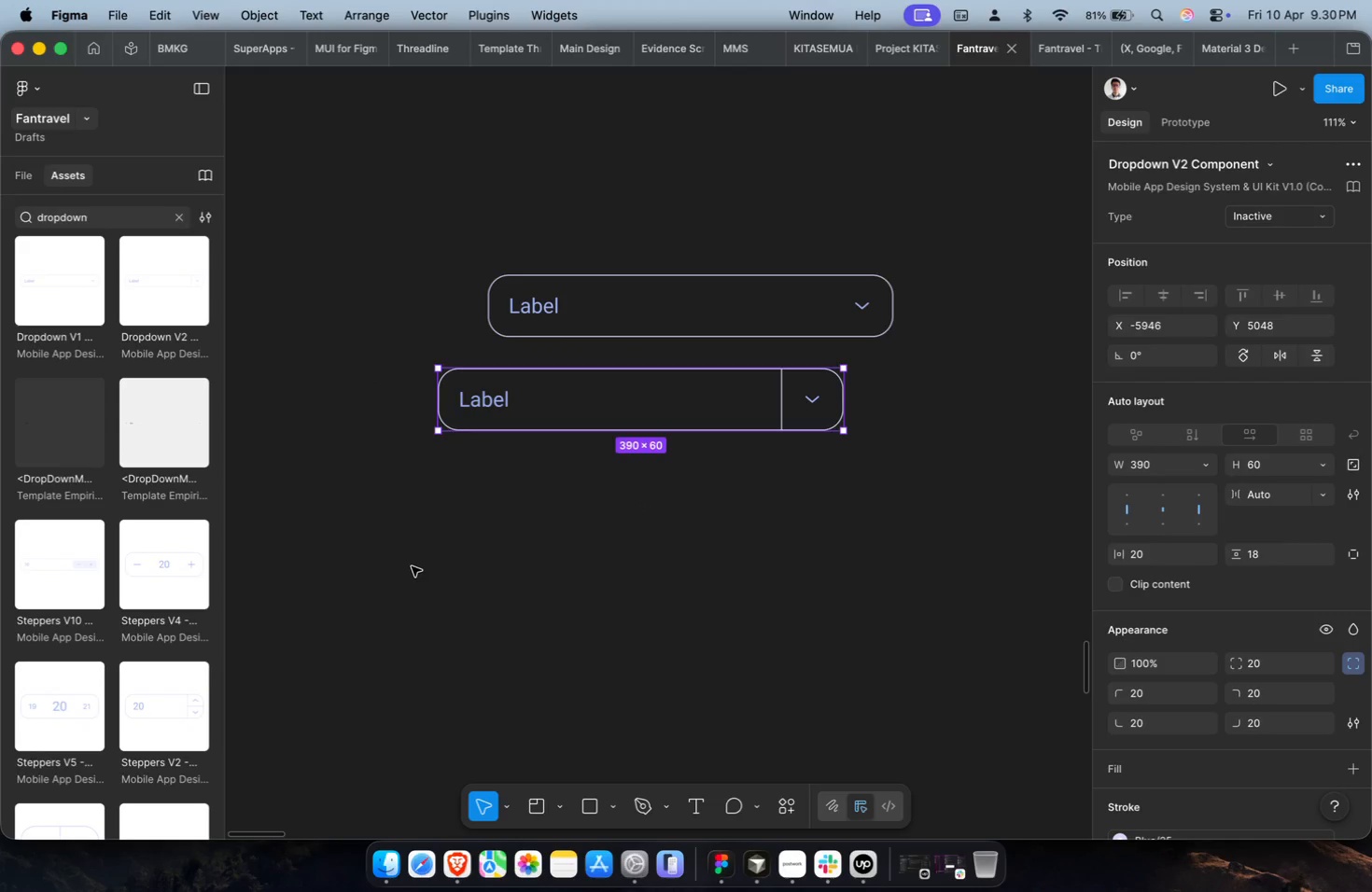 
key(Meta+CommandLeft)
 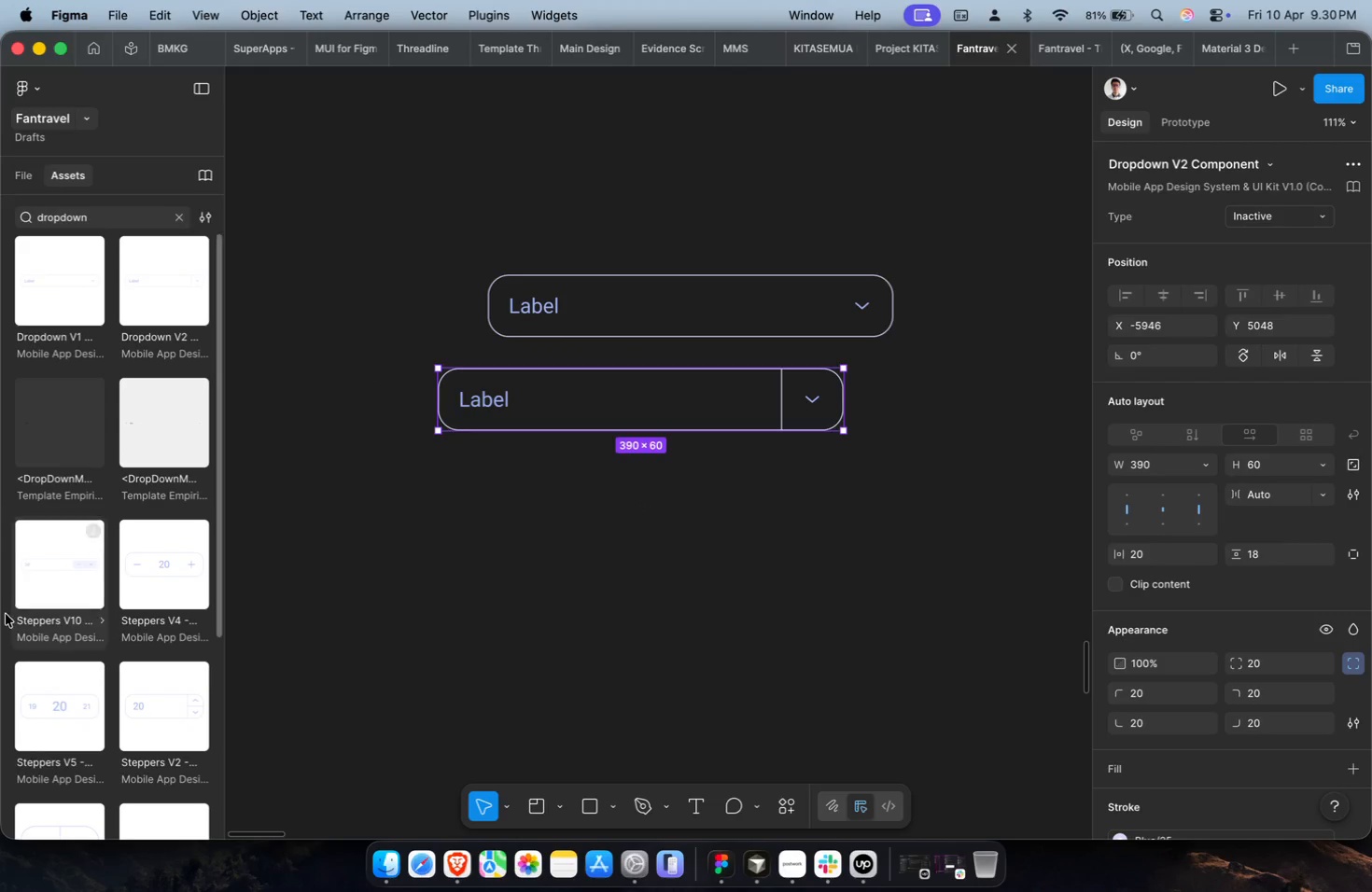 
scroll: coordinate [1, 614], scroll_direction: up, amount: 7.0
 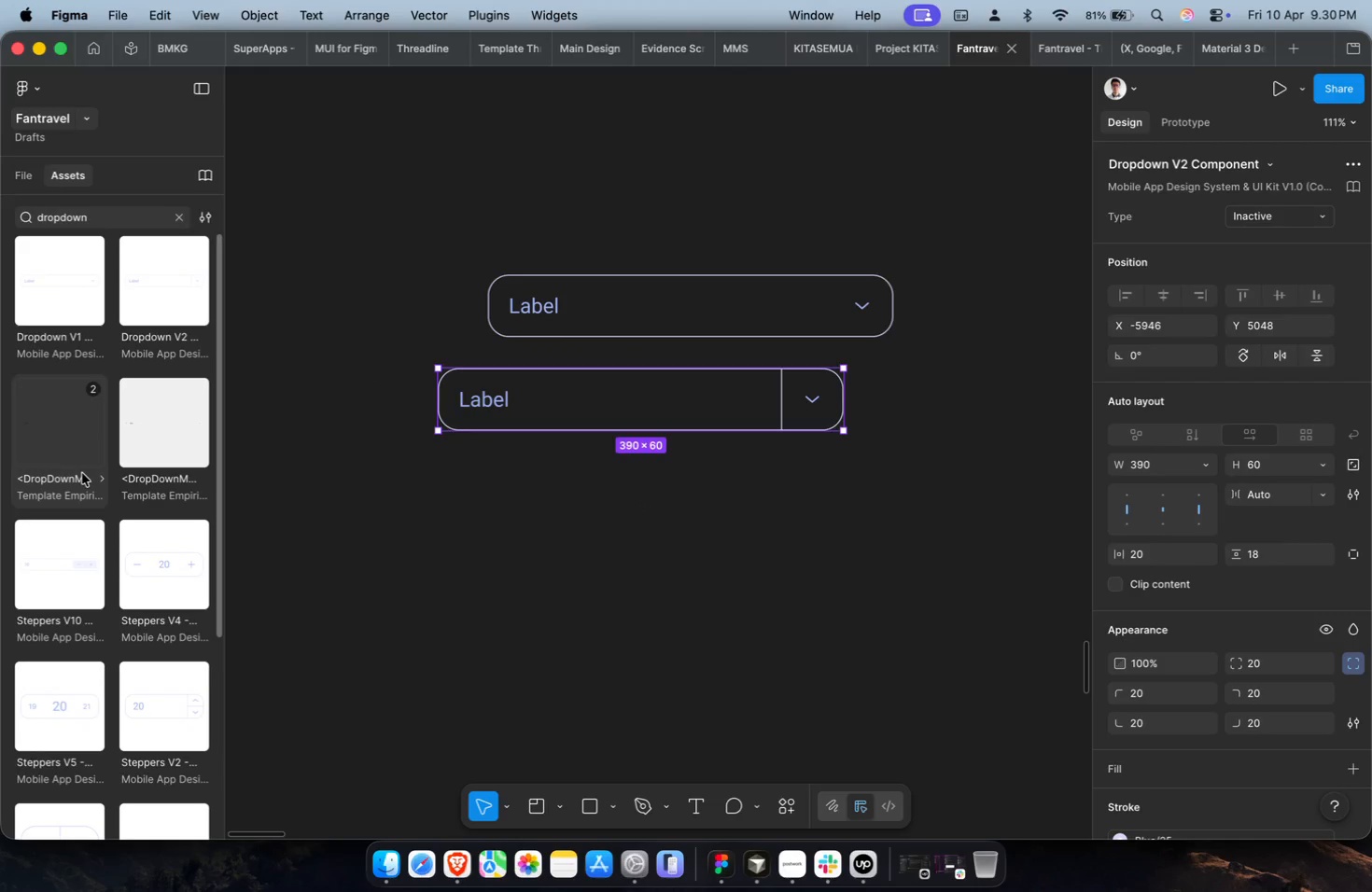 
scroll: coordinate [151, 612], scroll_direction: down, amount: 23.0
 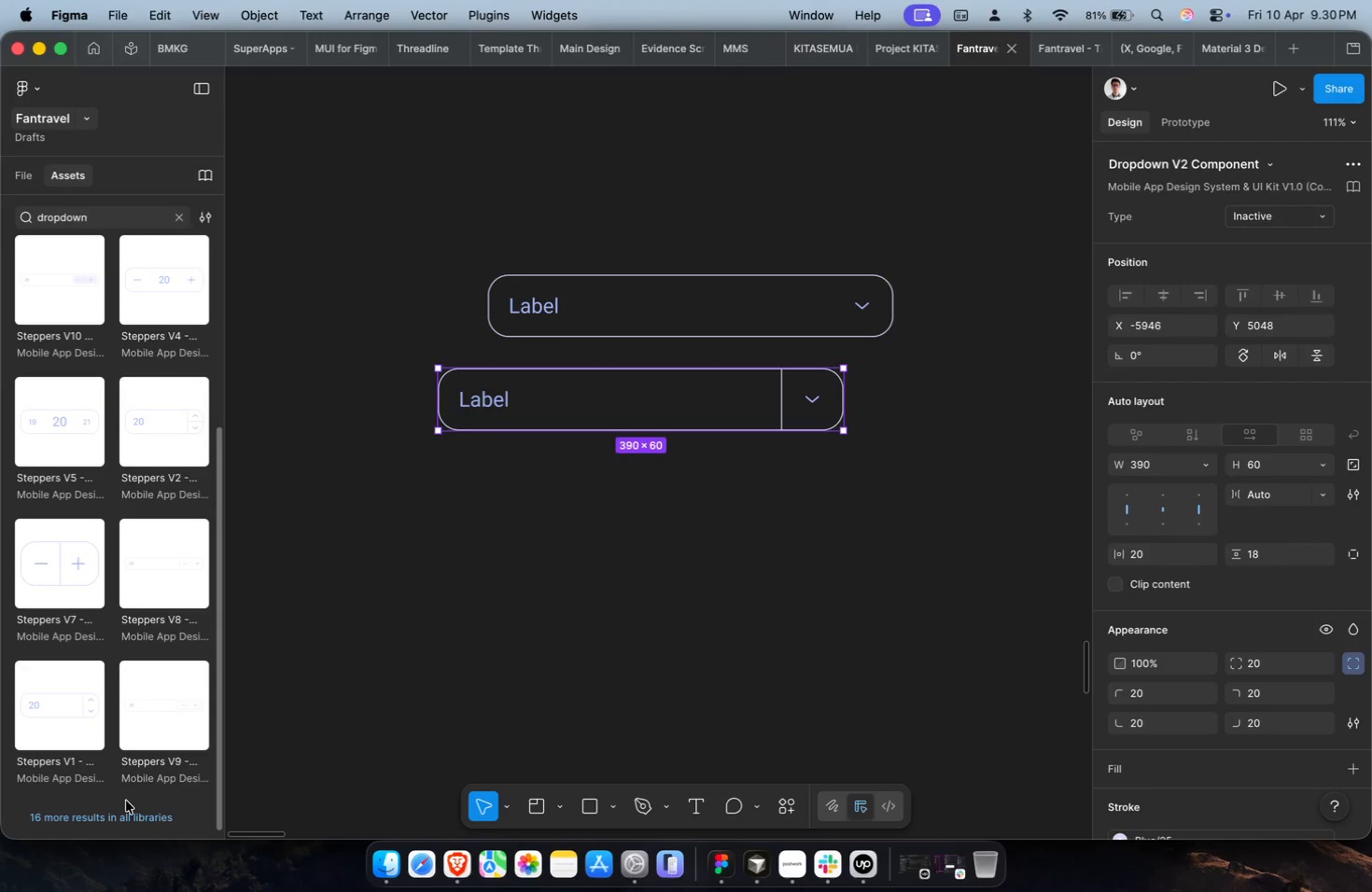 
left_click([126, 800])
 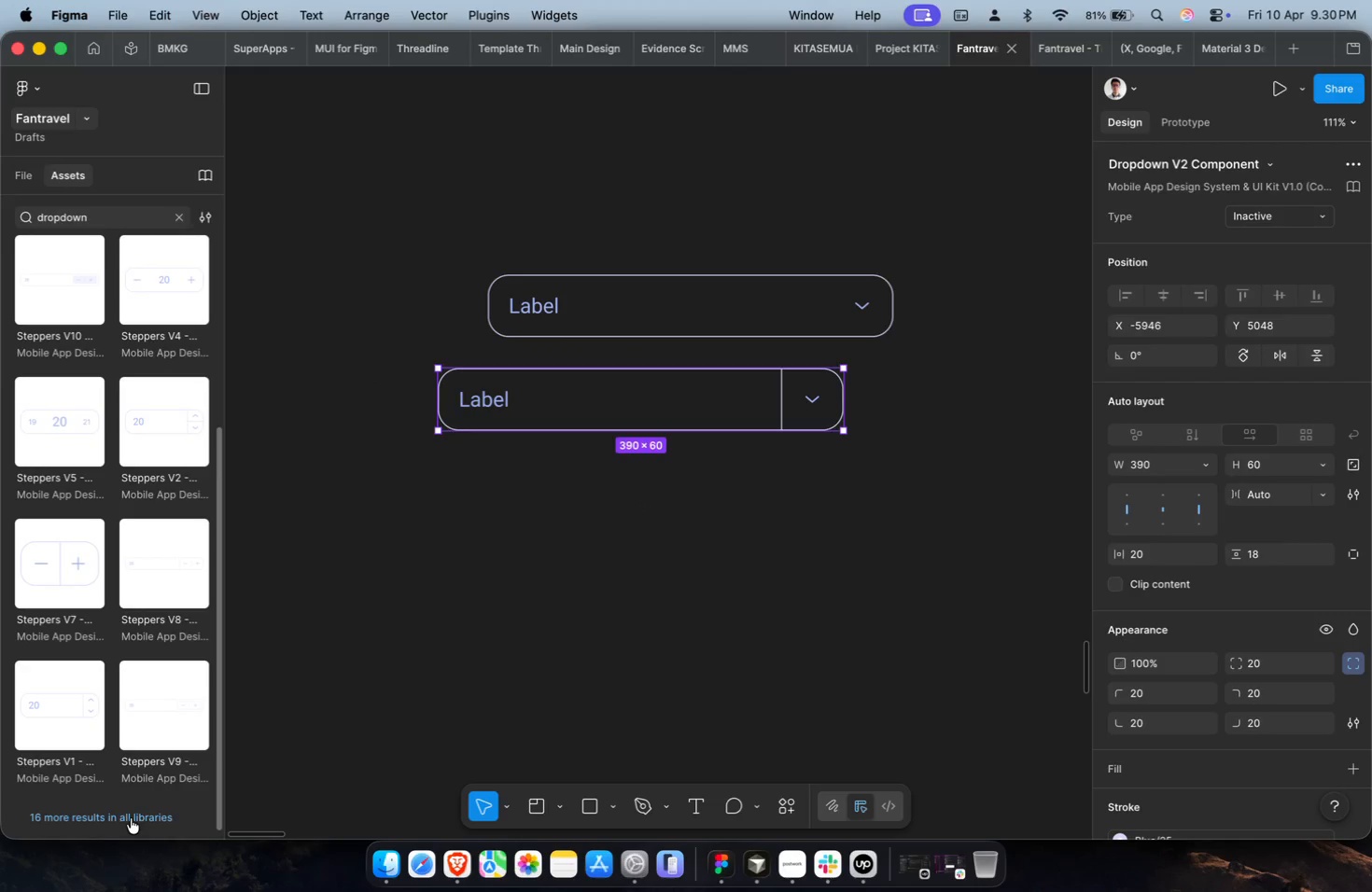 
scroll: coordinate [133, 466], scroll_direction: down, amount: 21.0
 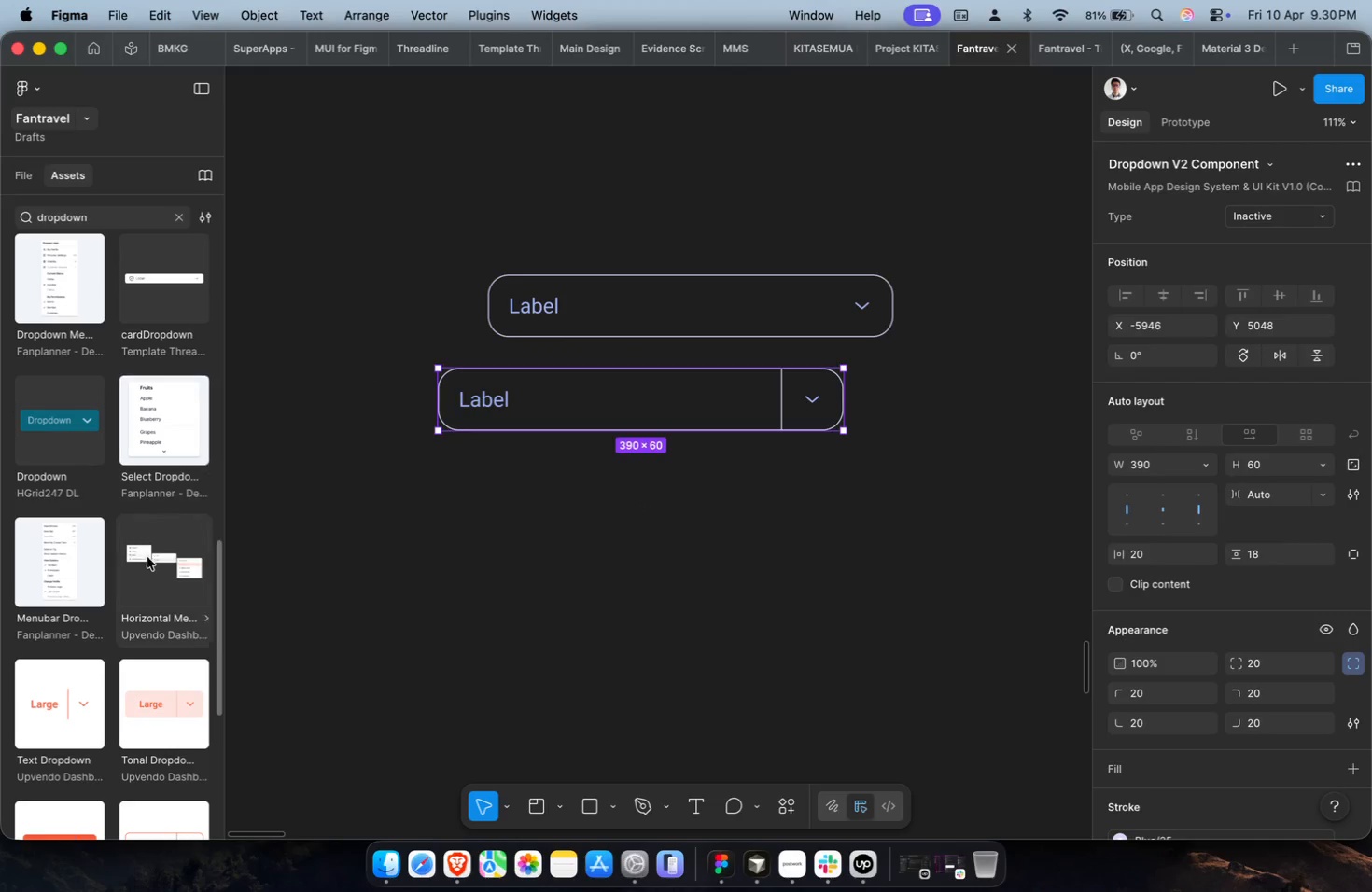 
left_click_drag(start_coordinate=[149, 558], to_coordinate=[511, 588])
 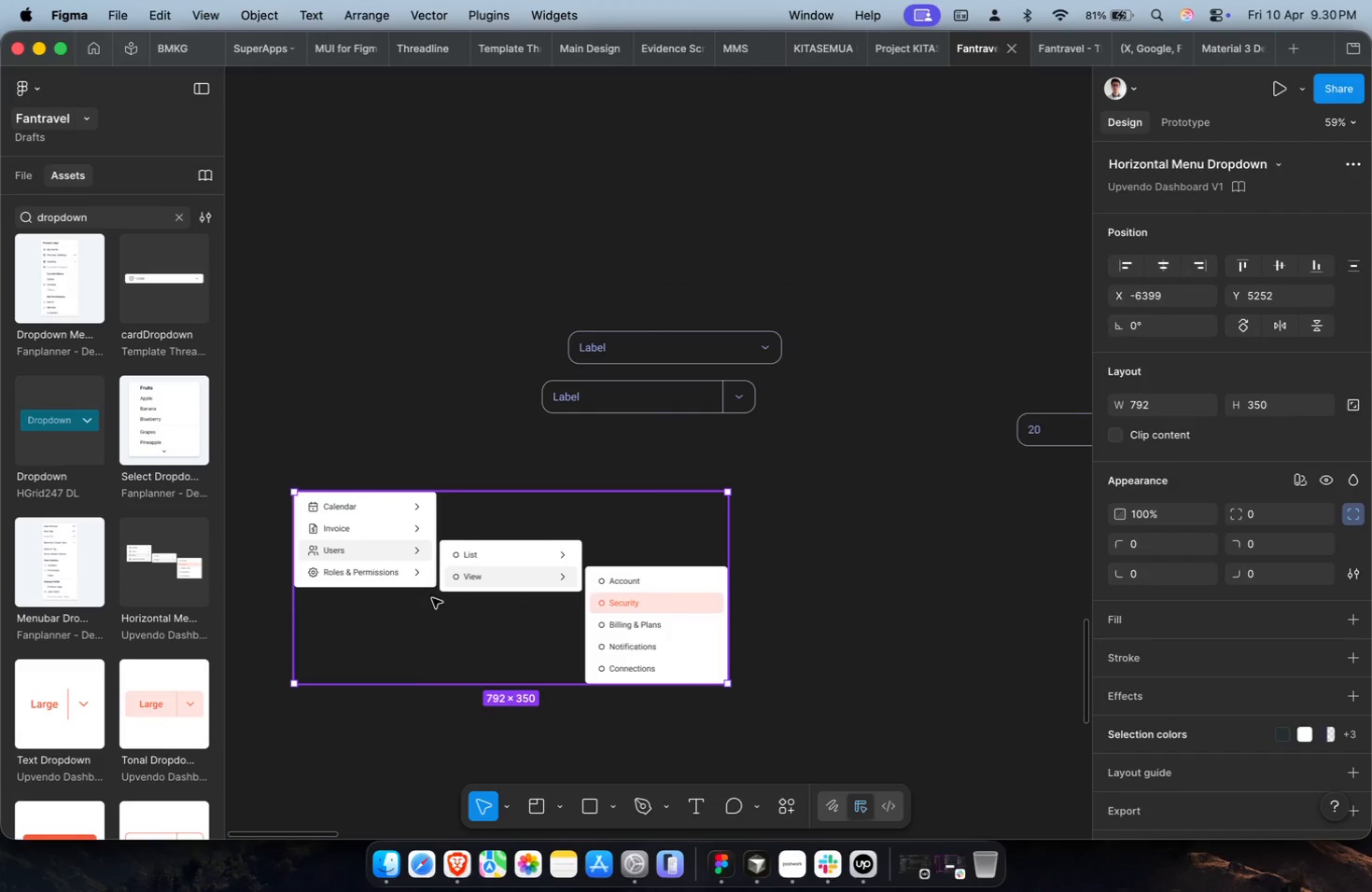 
key(Backspace)
 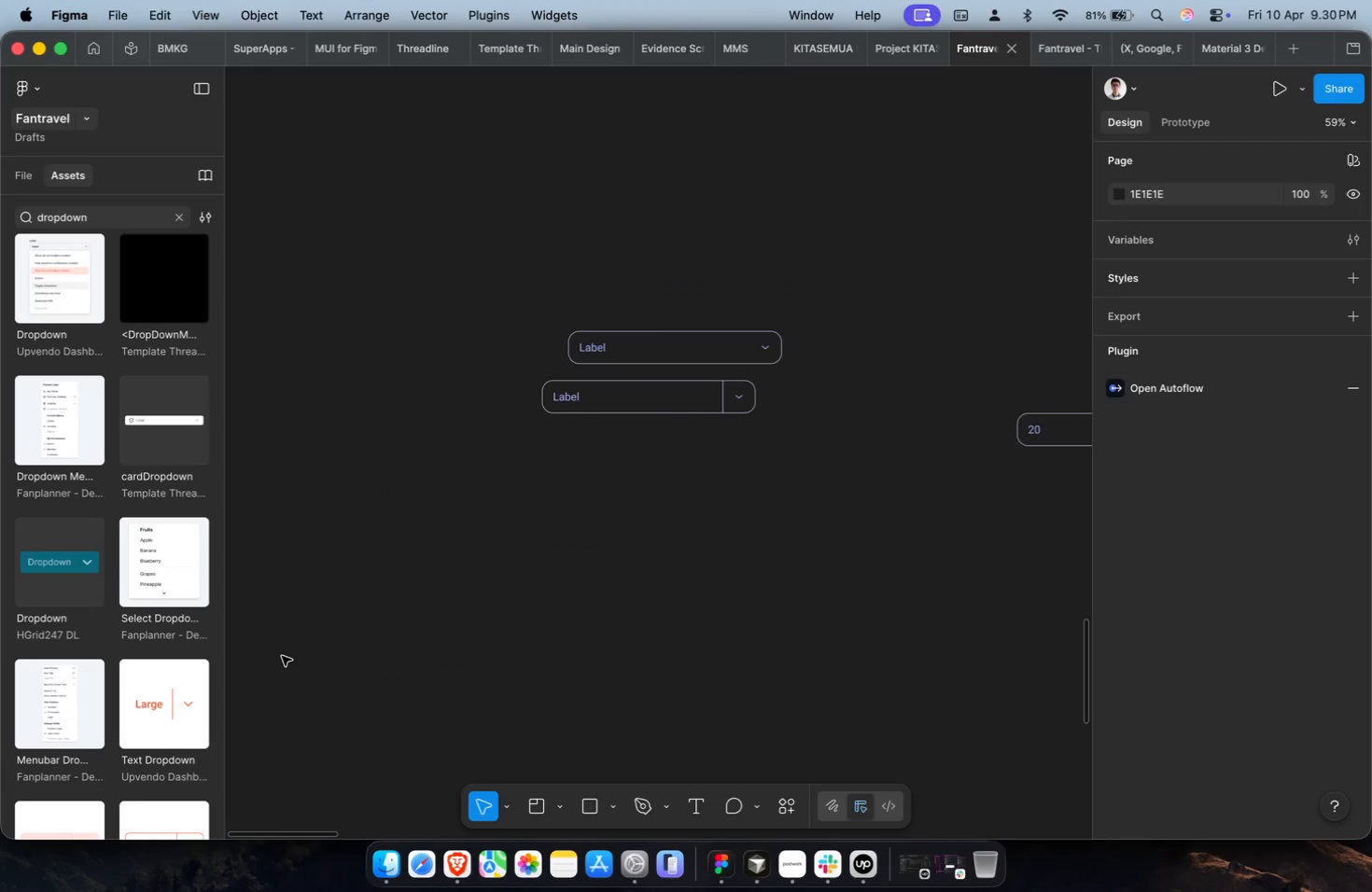 
scroll: coordinate [171, 655], scroll_direction: down, amount: 32.0
 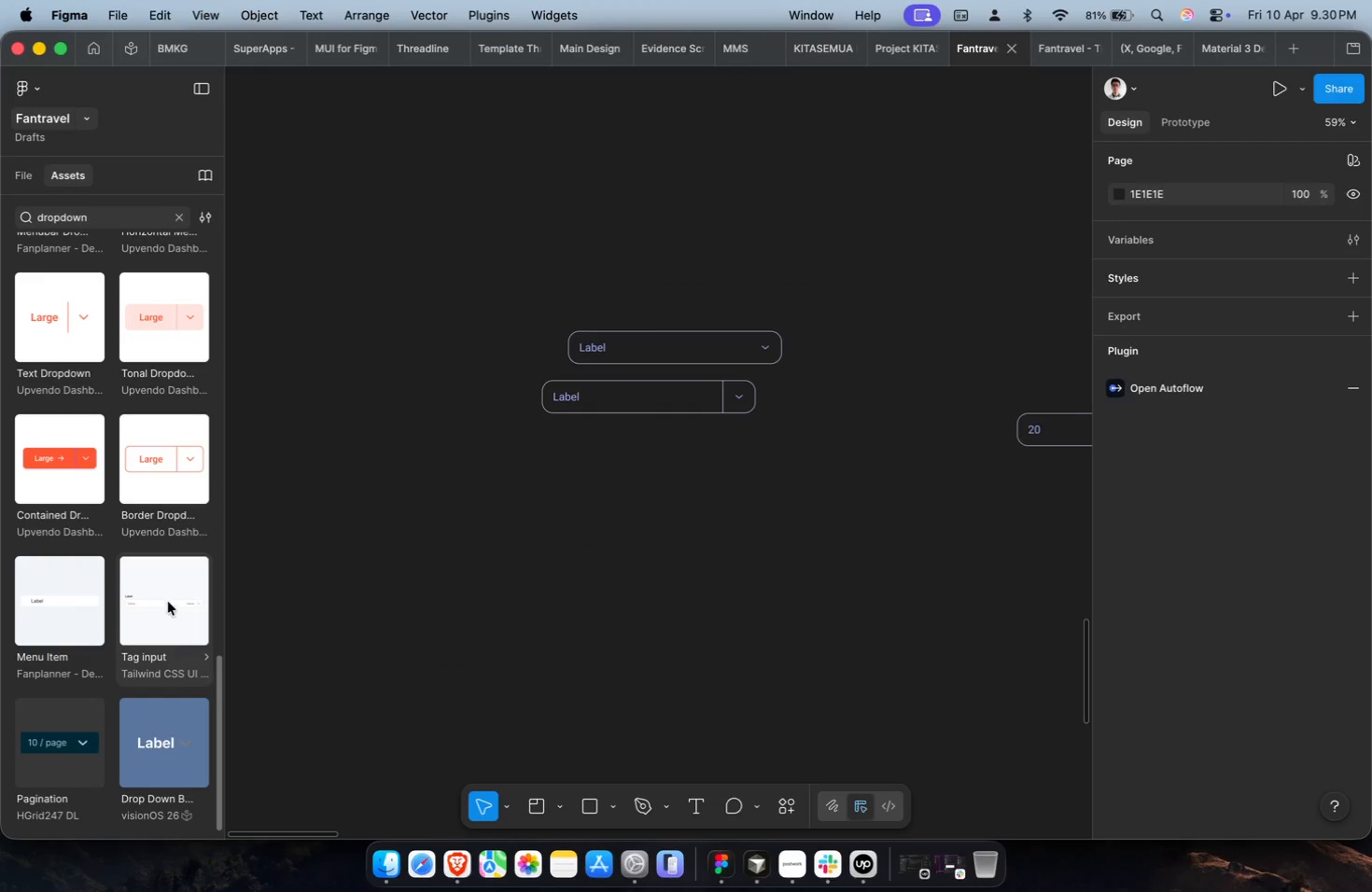 
left_click_drag(start_coordinate=[166, 597], to_coordinate=[541, 573])
 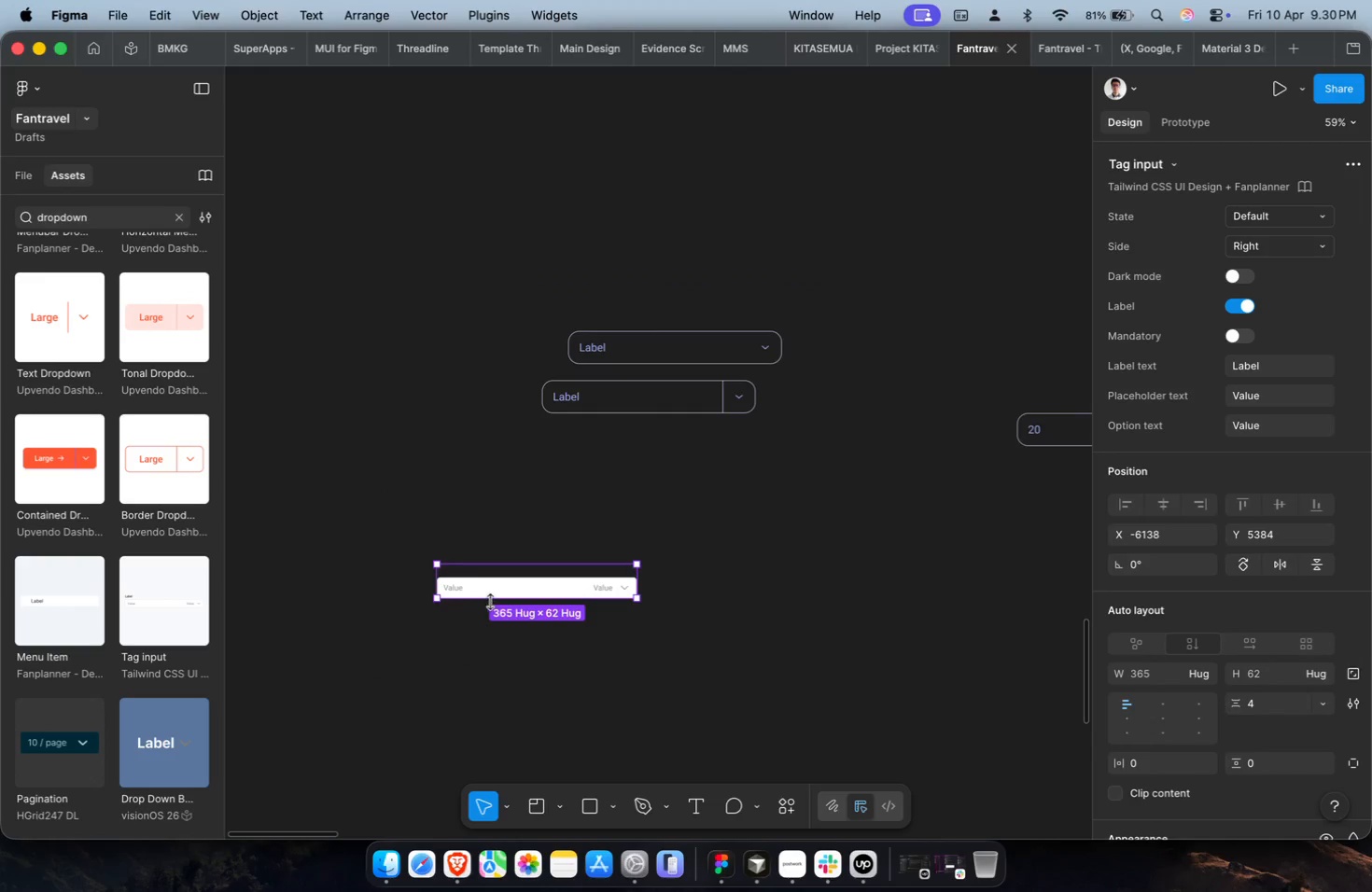 
key(Meta+CommandLeft)
 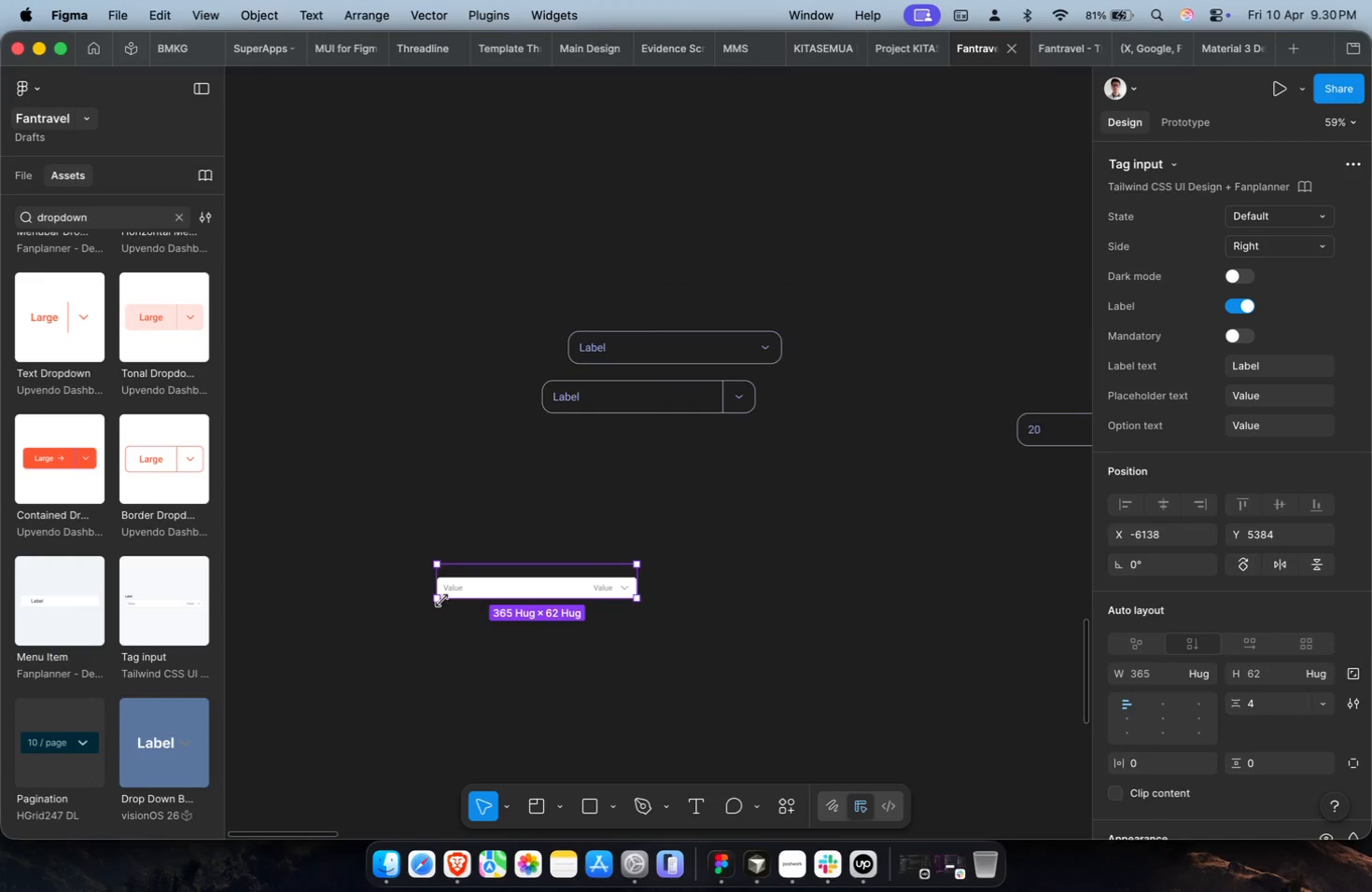 
scroll: coordinate [442, 599], scroll_direction: up, amount: 7.0
 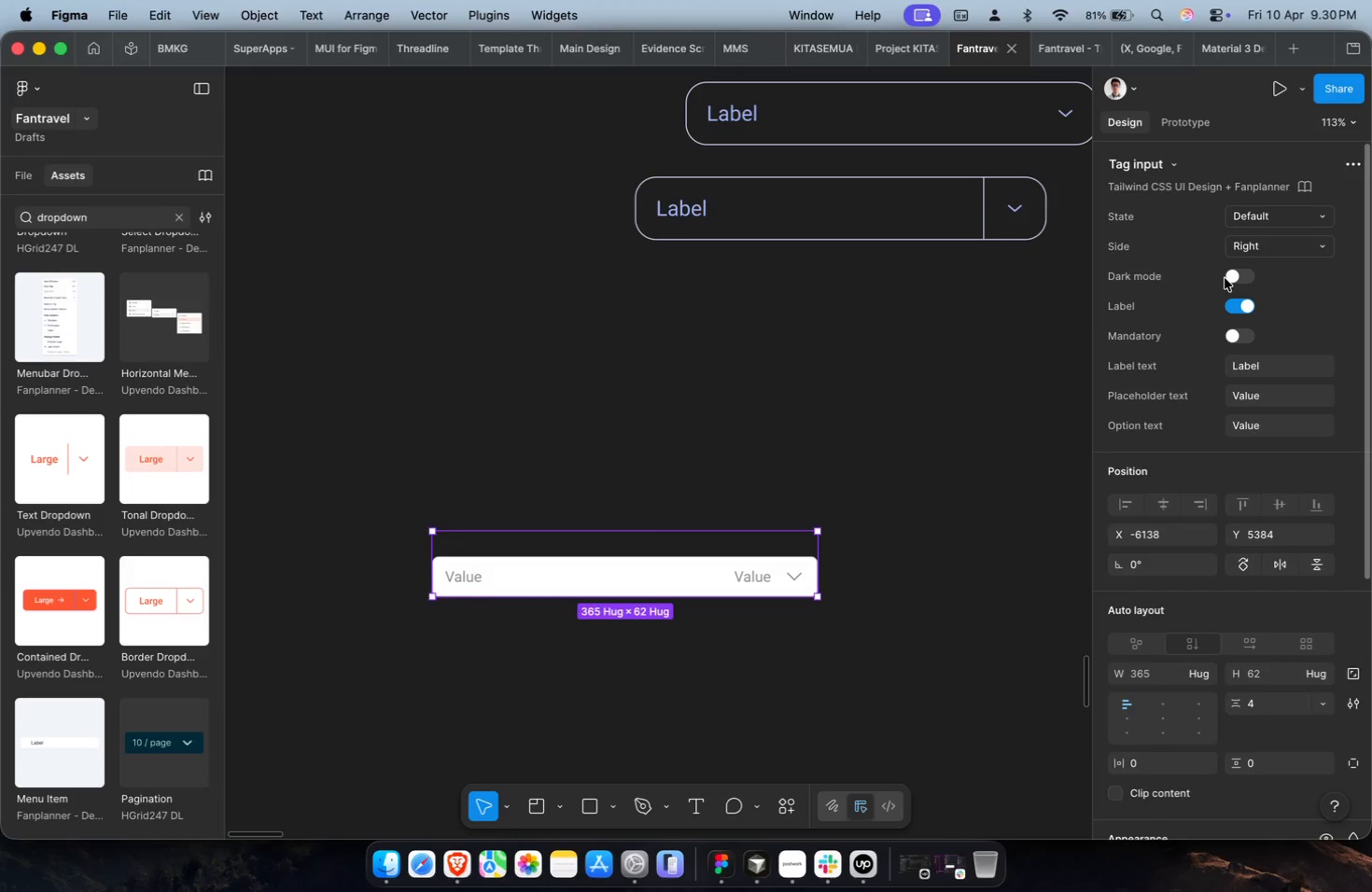 
double_click([1233, 275])
 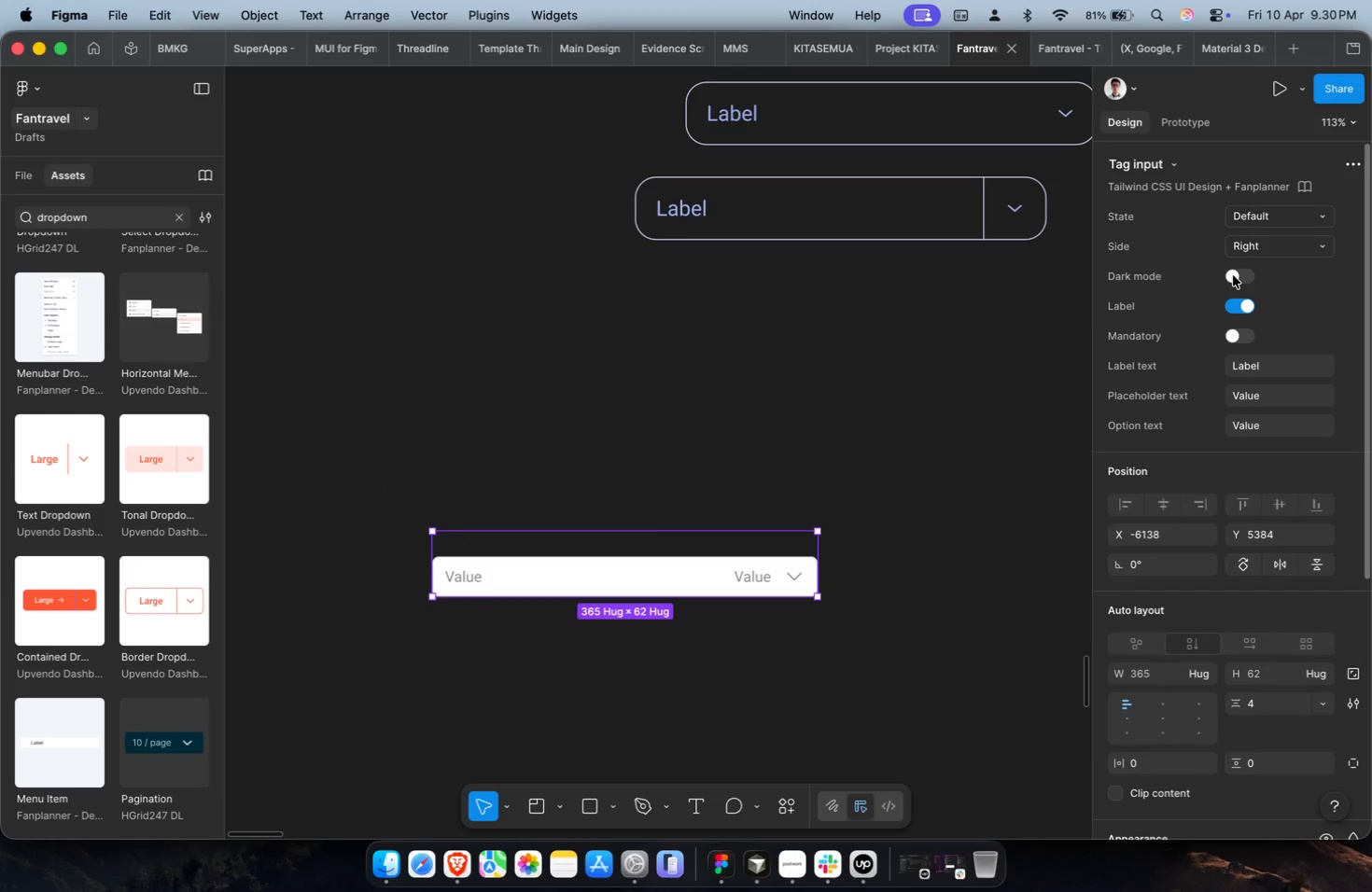 
triple_click([1233, 275])
 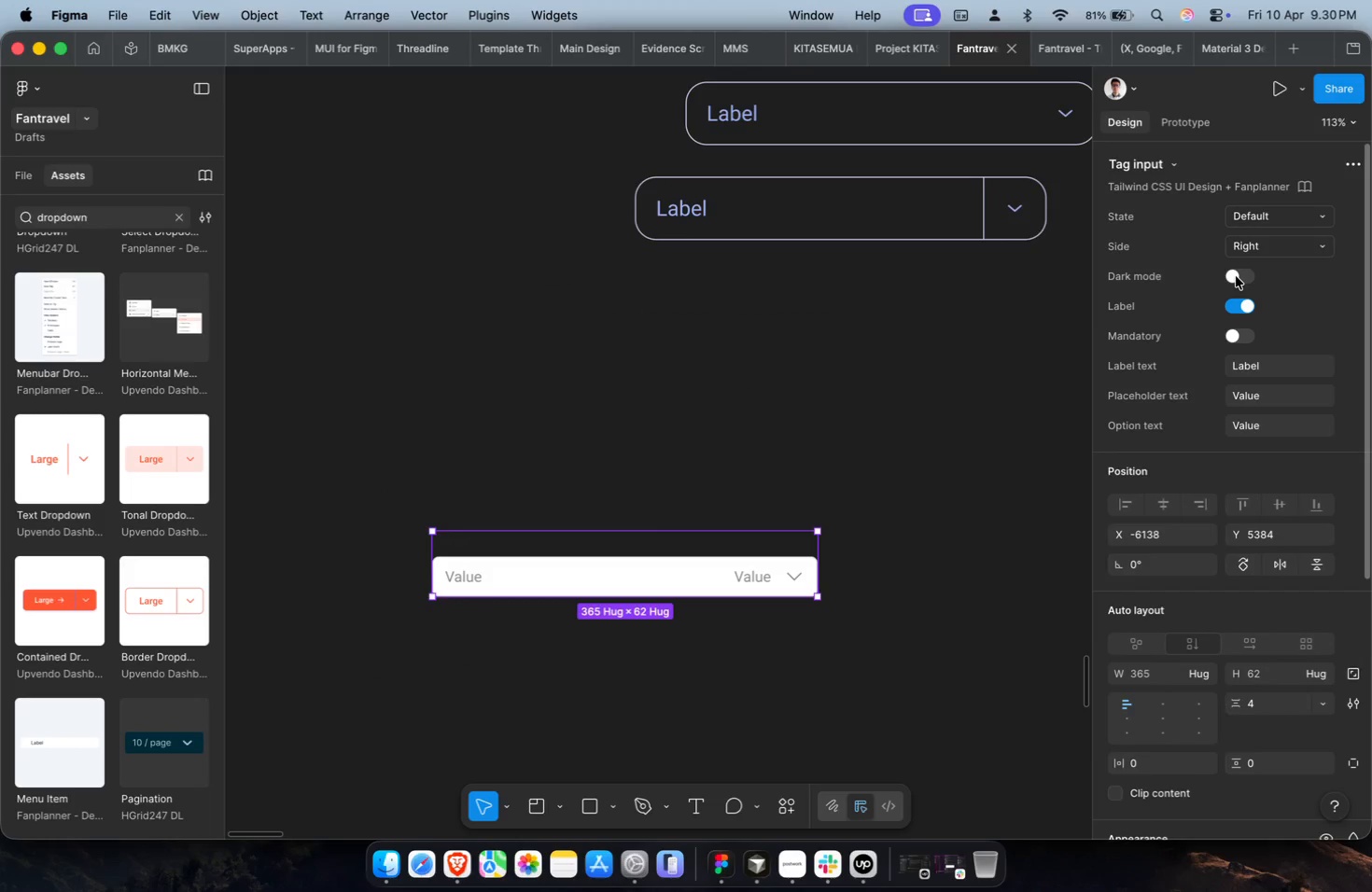 
triple_click([1236, 276])
 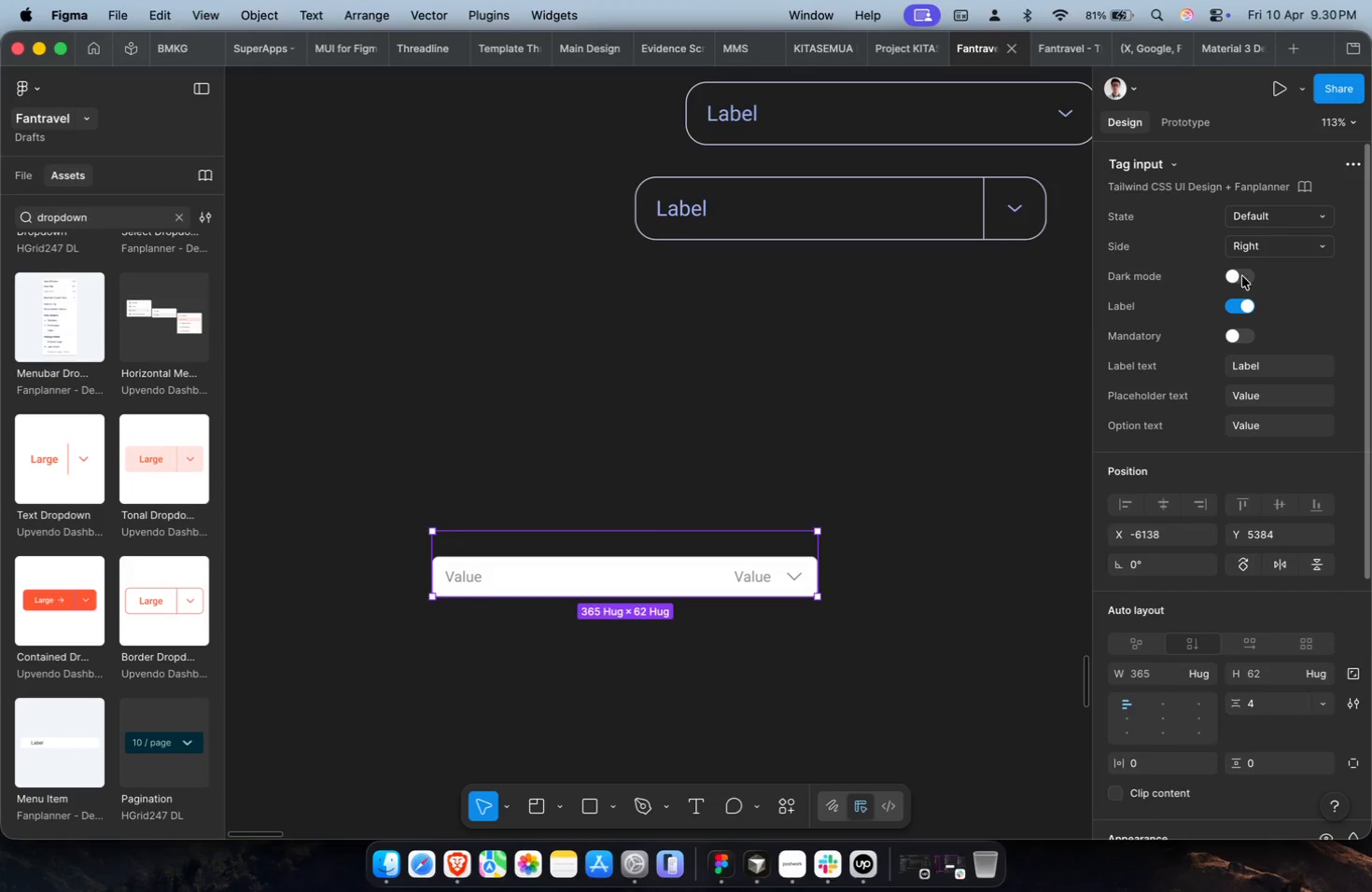 
triple_click([1268, 239])
 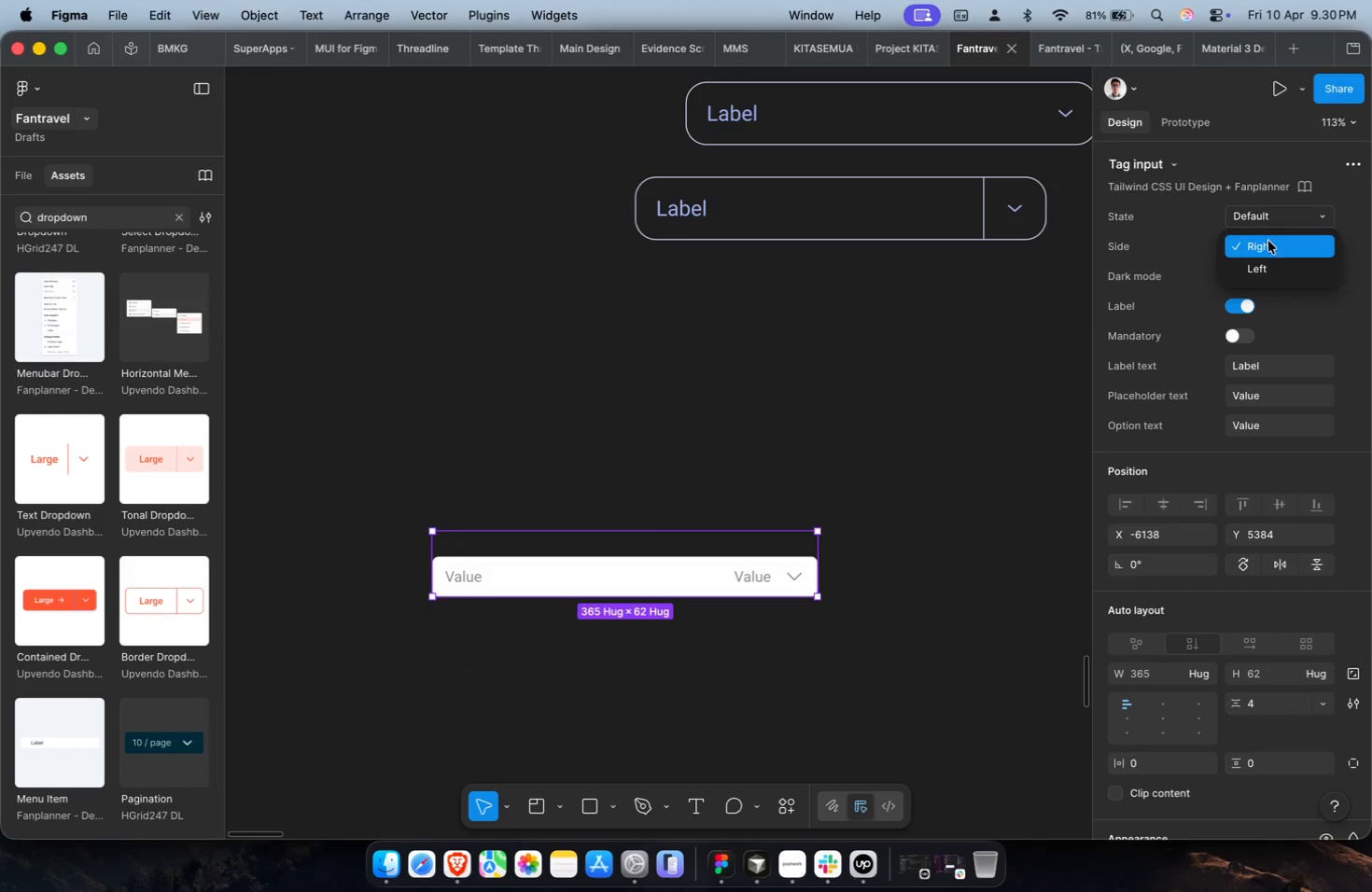 
triple_click([1273, 268])
 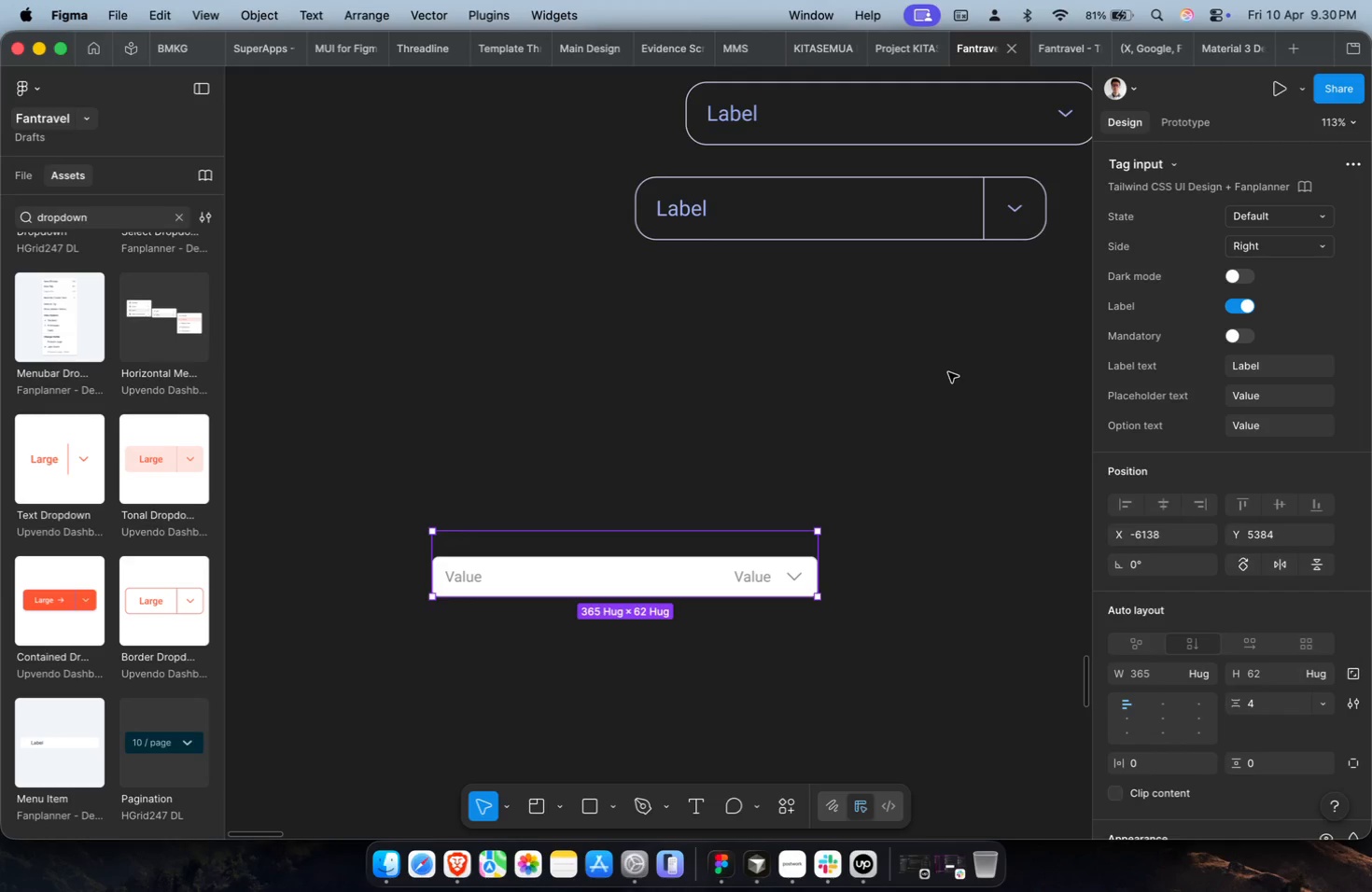 
key(Meta+X)
 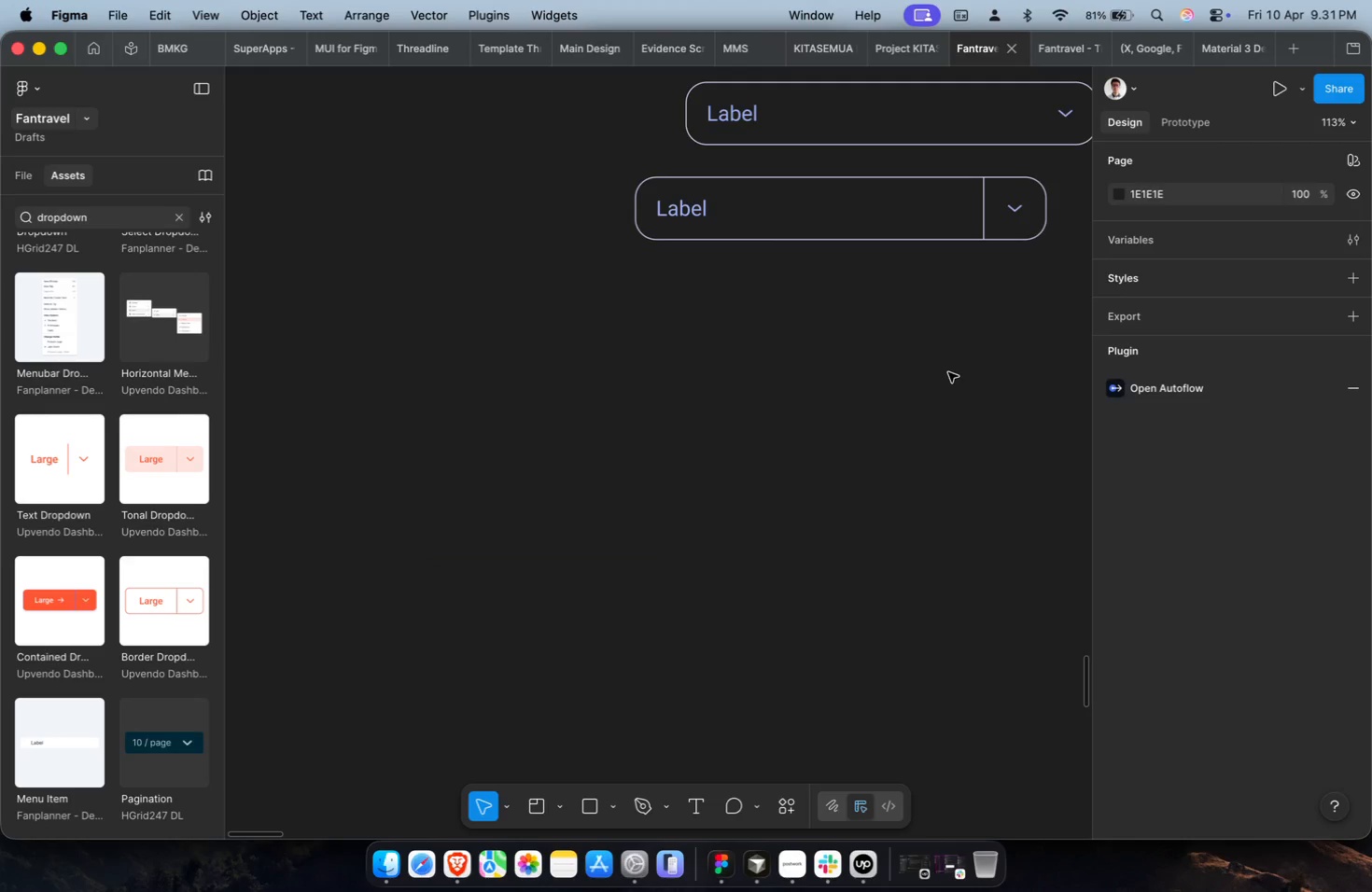 
left_click([948, 372])
 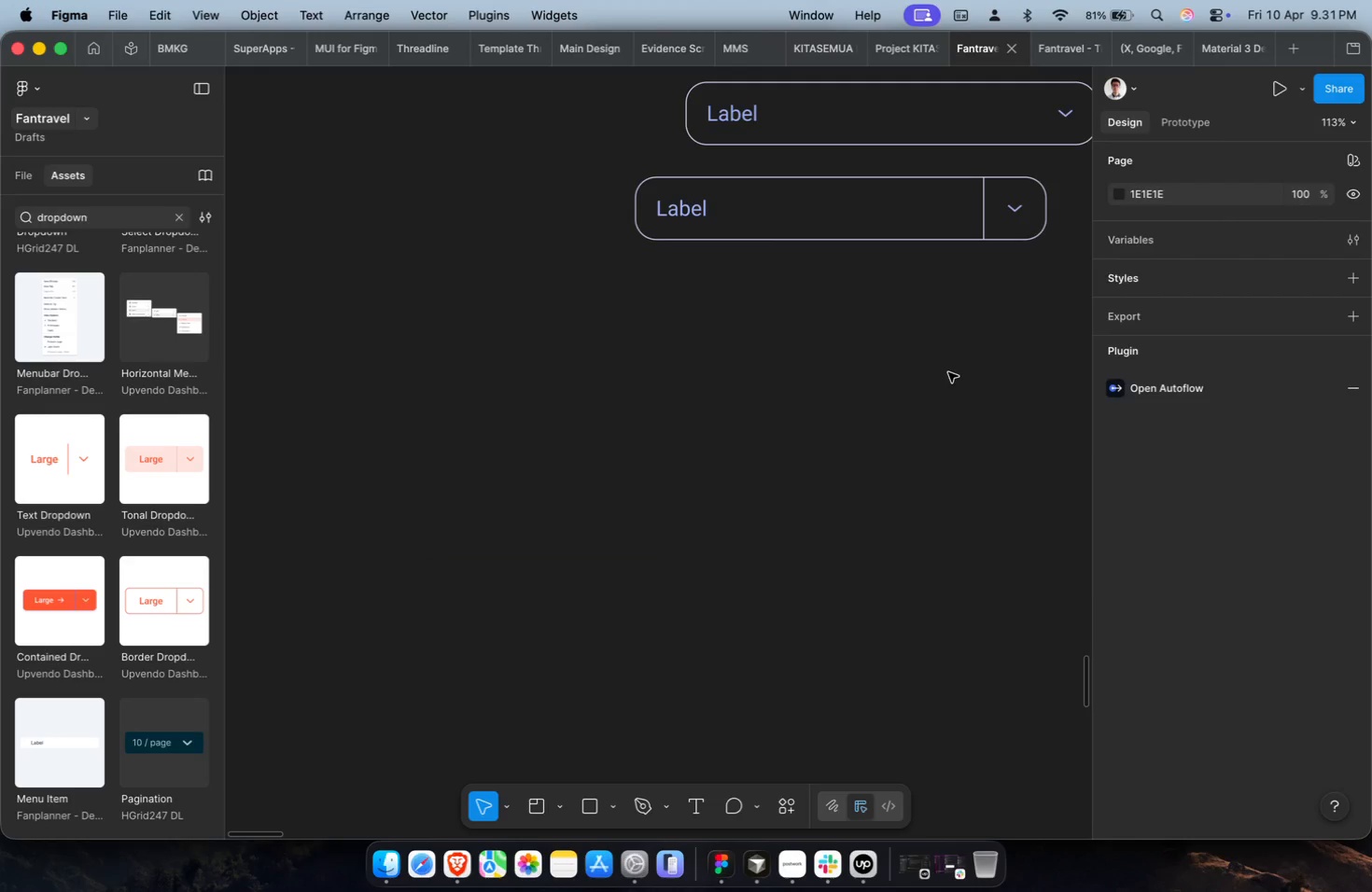 
key(Meta+V)
 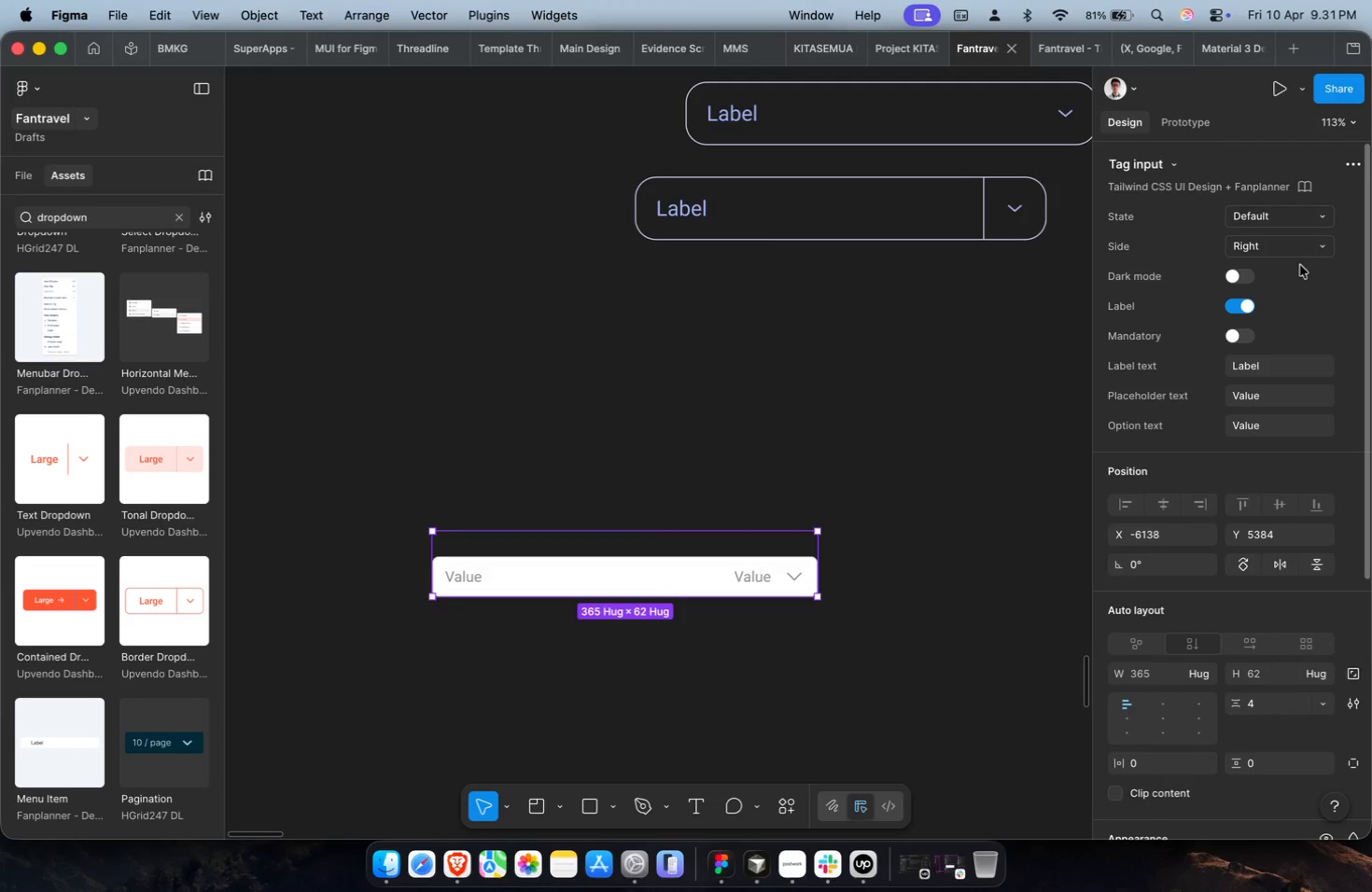 
double_click([1237, 280])
 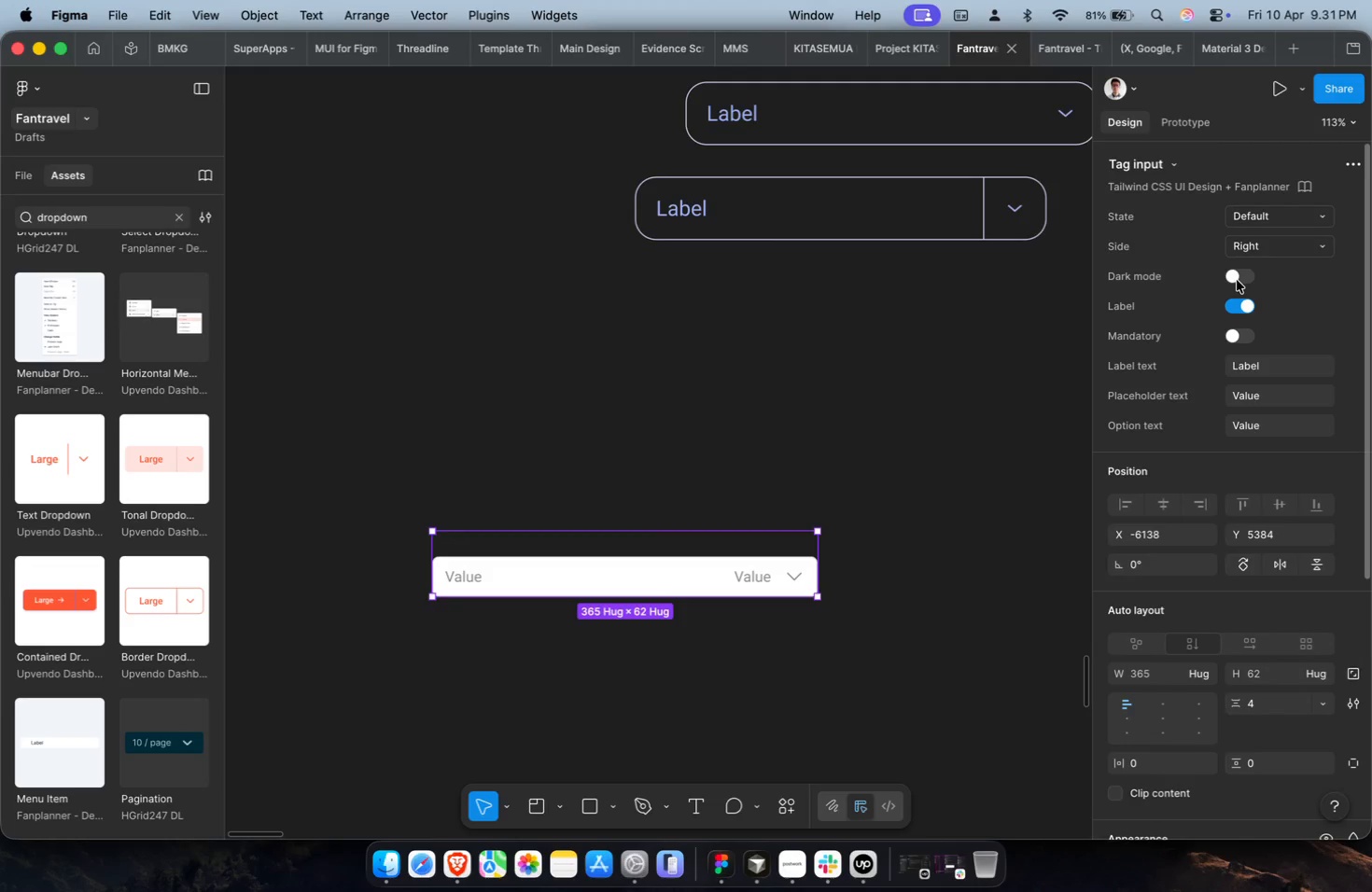 
triple_click([1237, 280])
 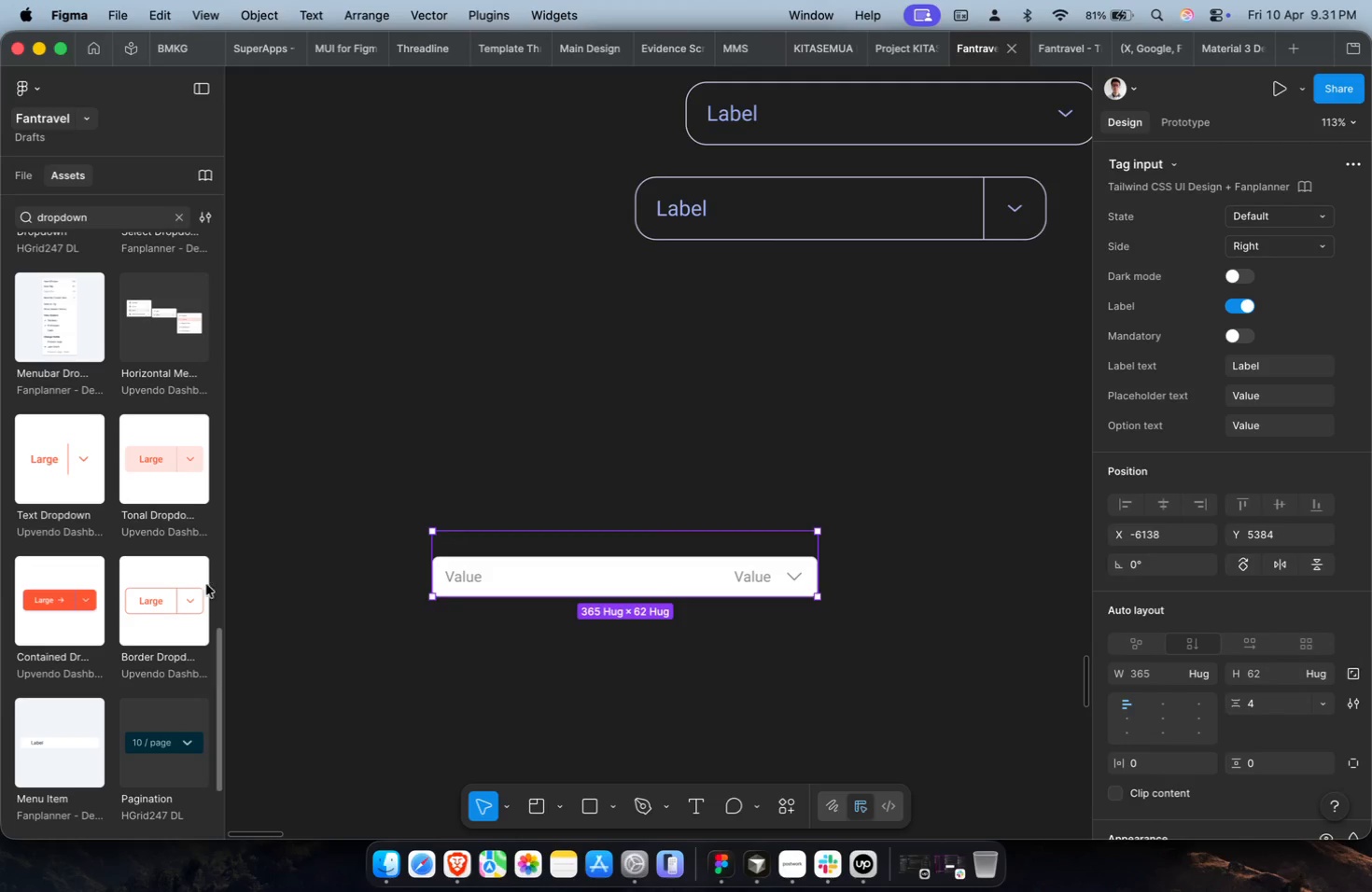 
scroll: coordinate [146, 598], scroll_direction: up, amount: 62.0
 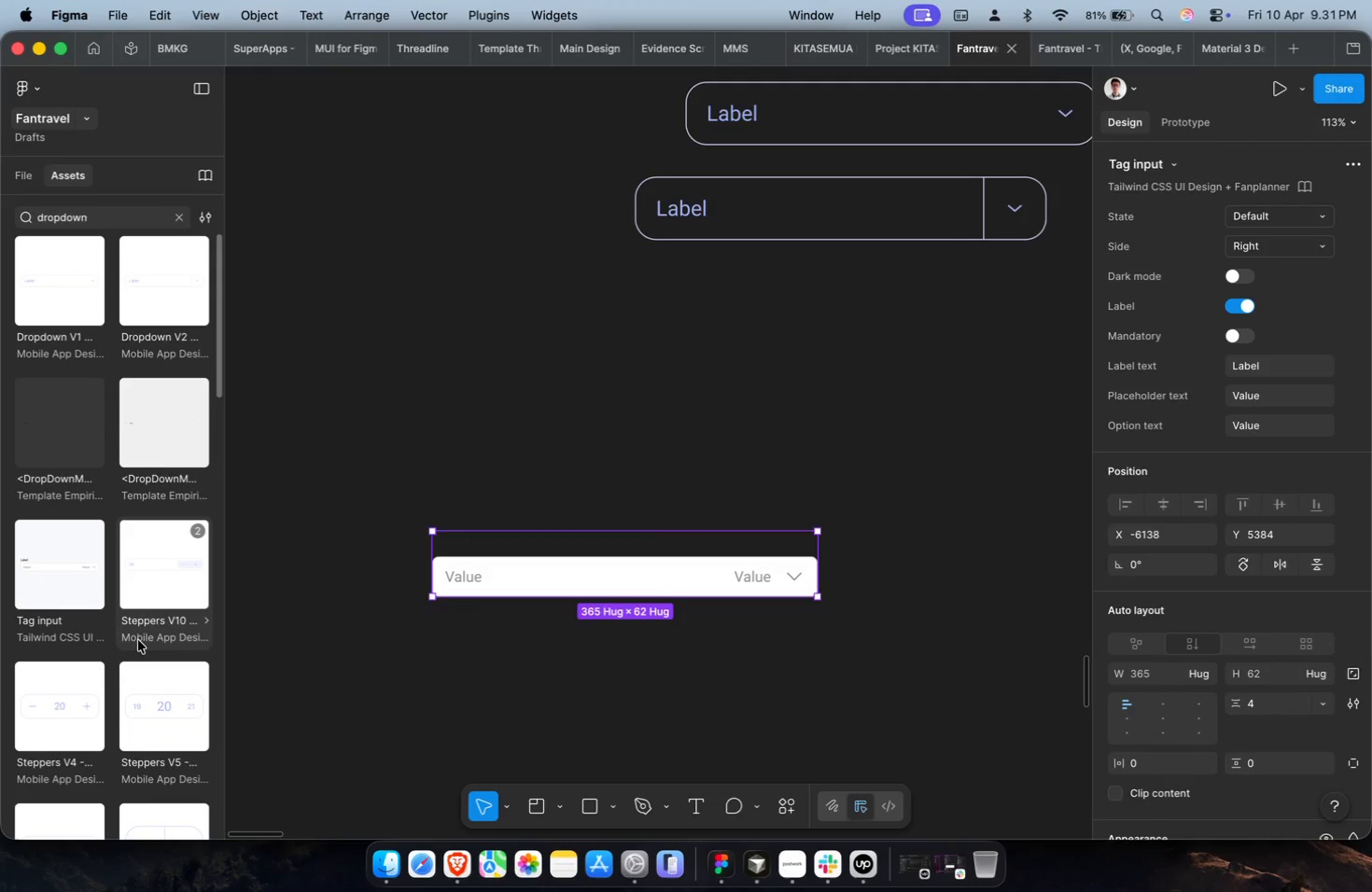 
left_click_drag(start_coordinate=[151, 585], to_coordinate=[511, 470])
 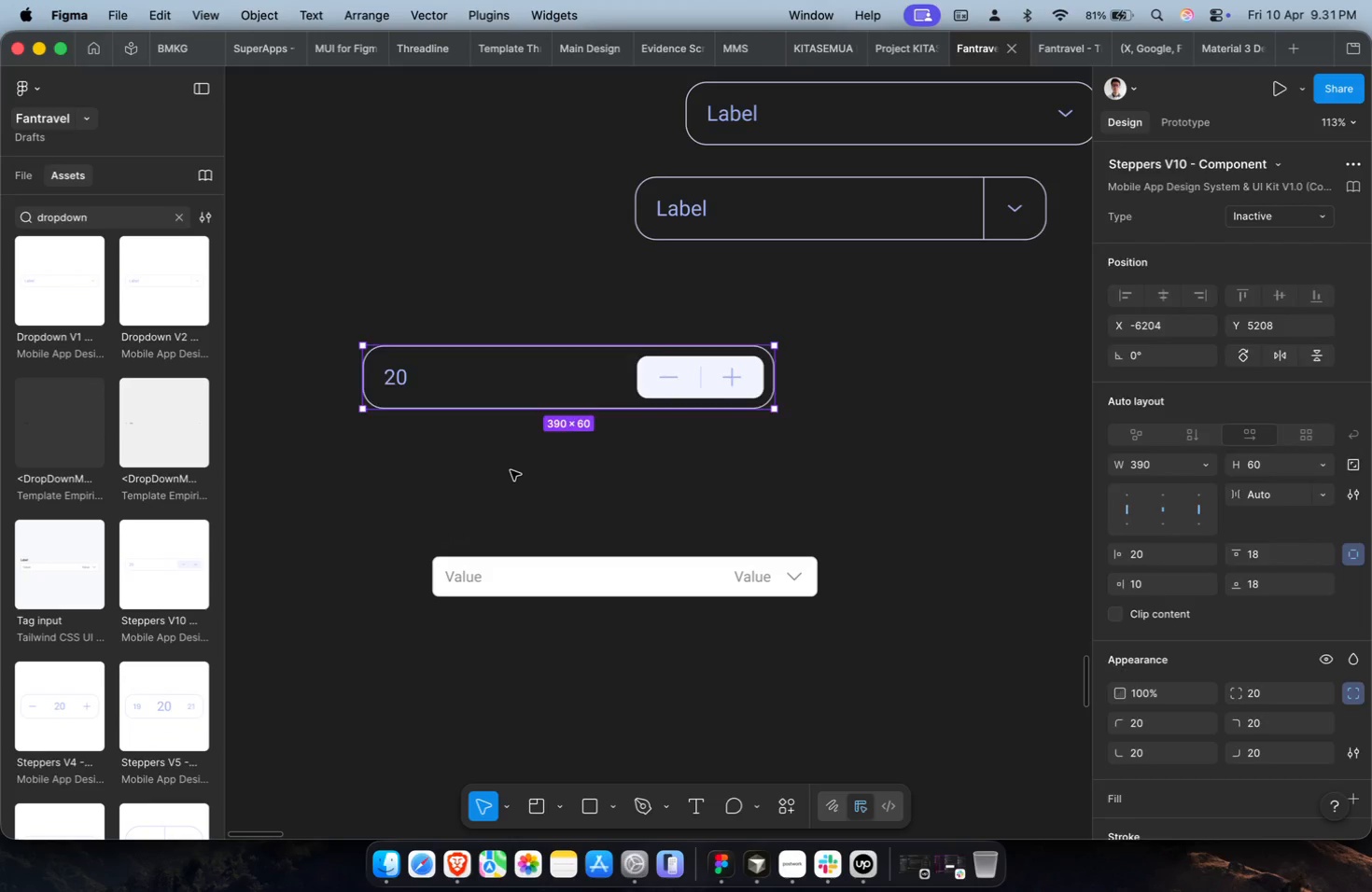 
key(Backspace)
 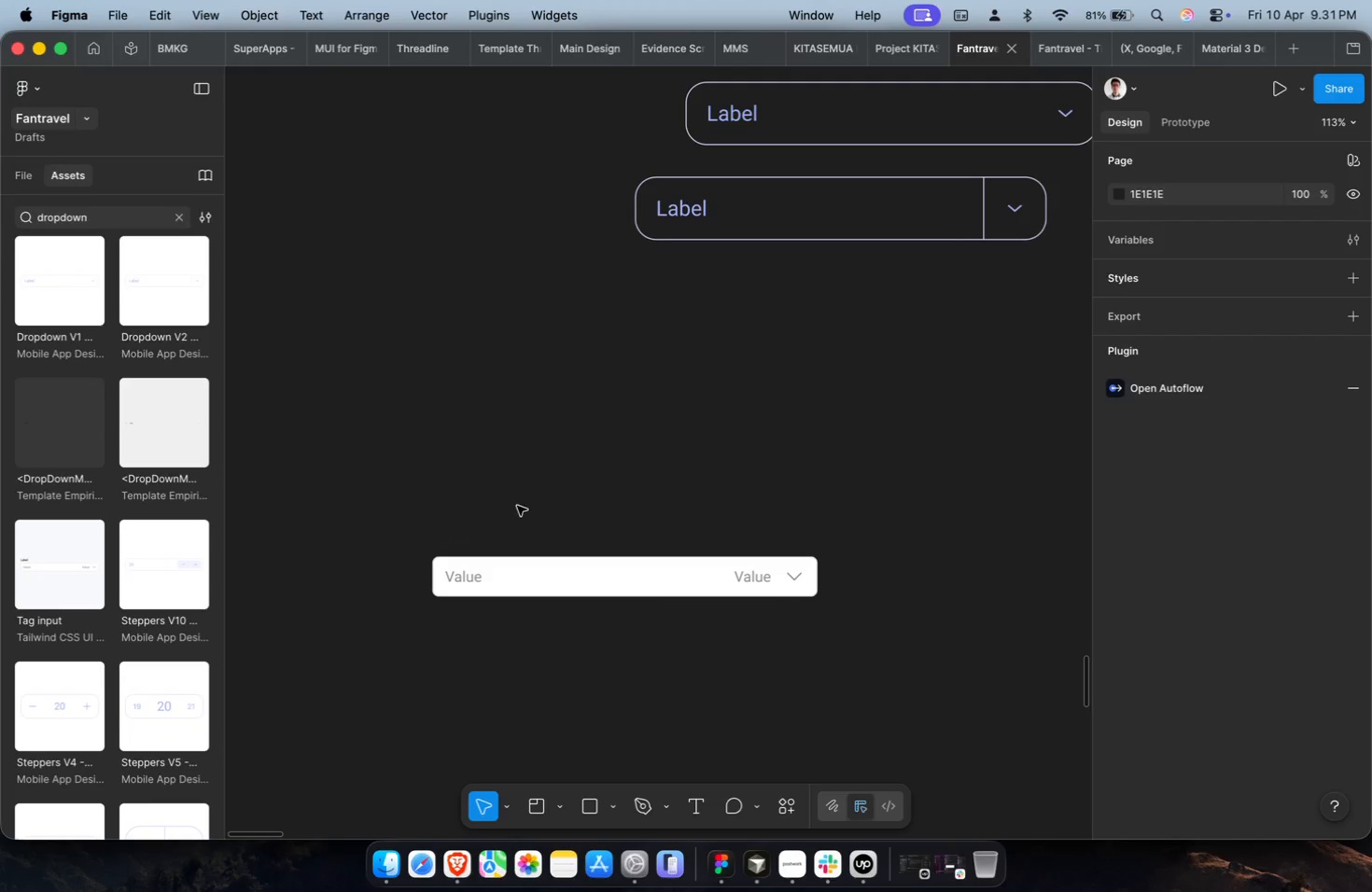 
left_click([526, 554])
 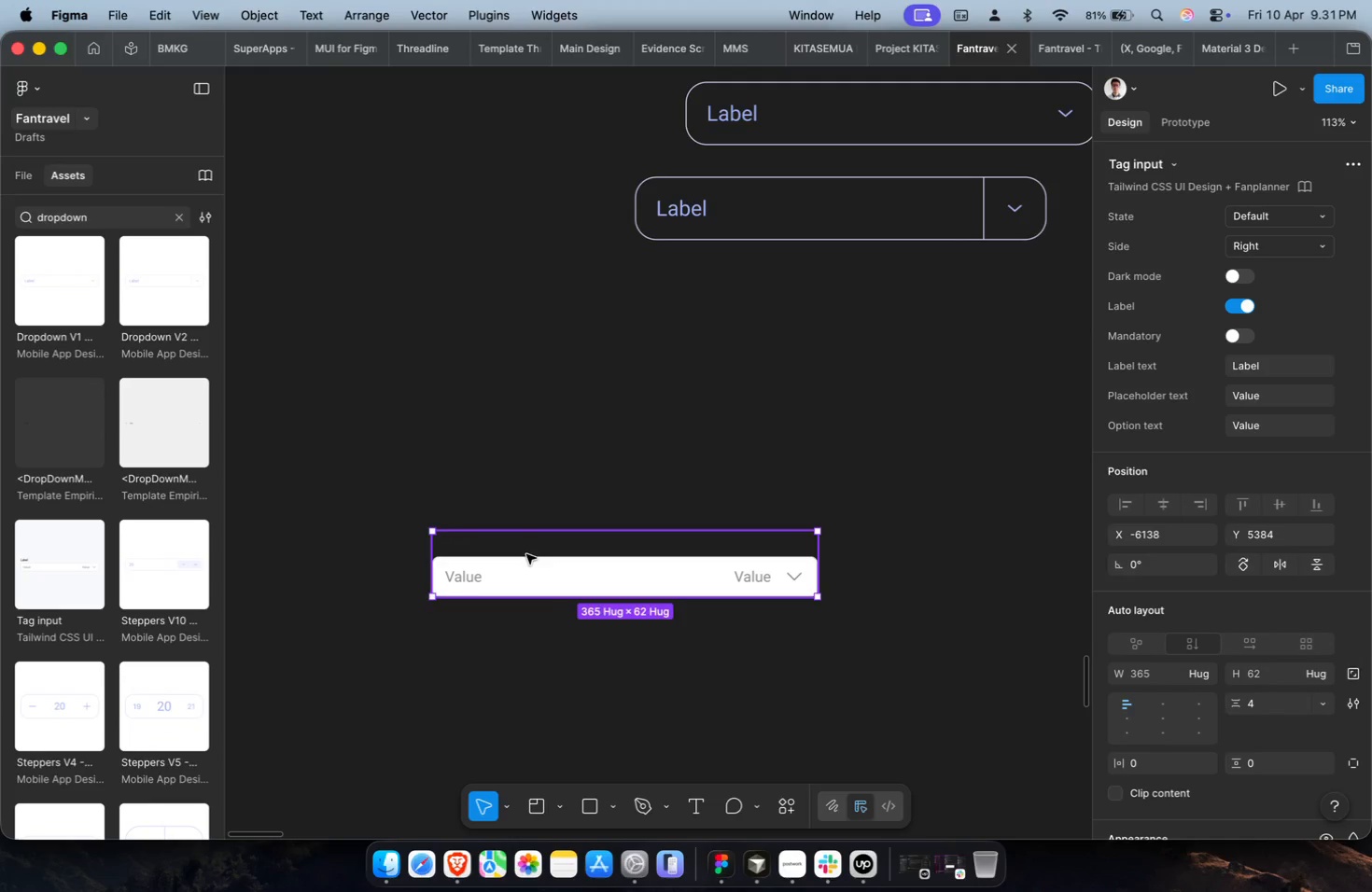 
hold_key(key=CommandLeft, duration=0.61)
scroll: coordinate [526, 554], scroll_direction: up, amount: 5.0
 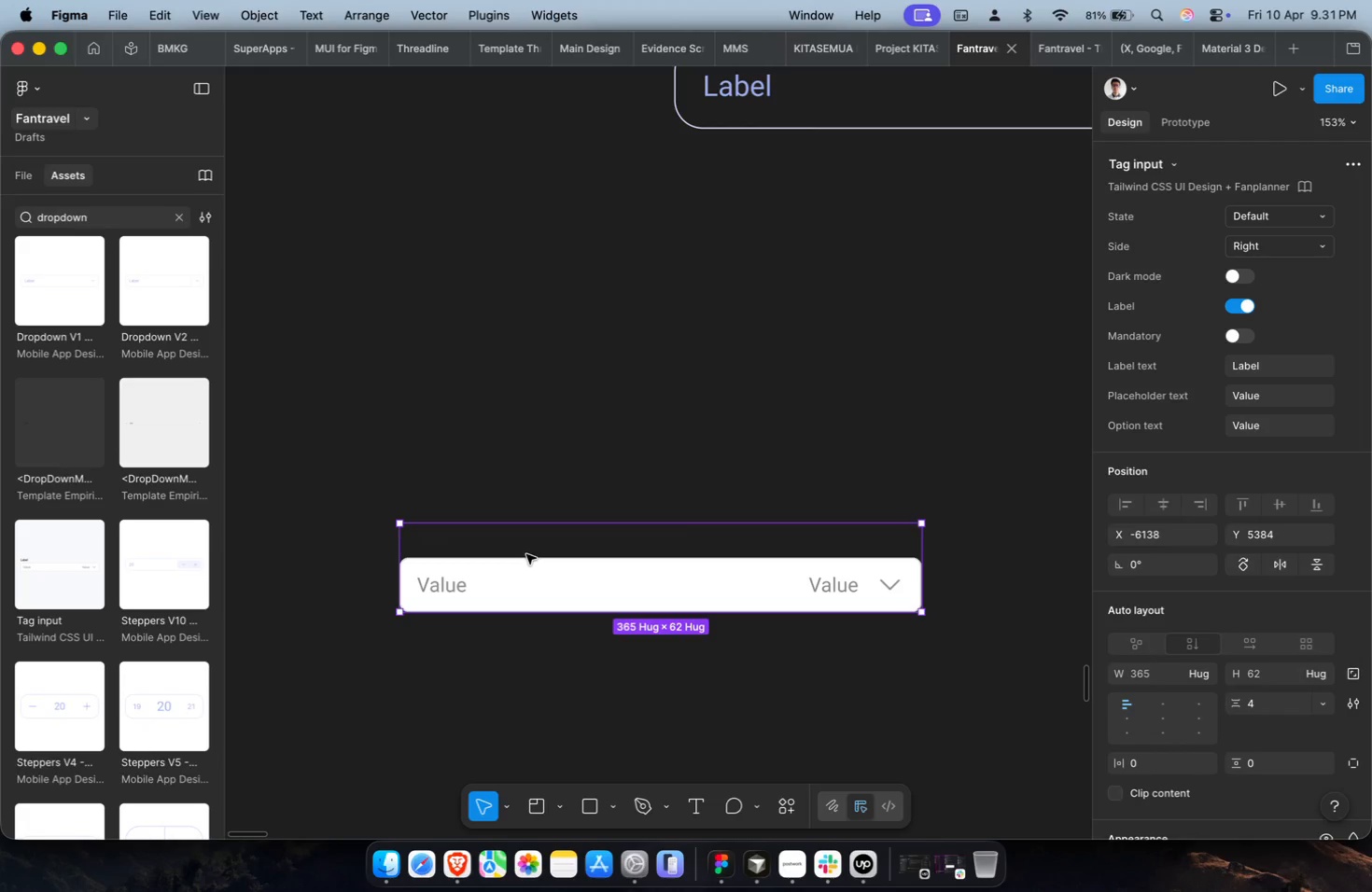 
key(Alt+Meta+B)
 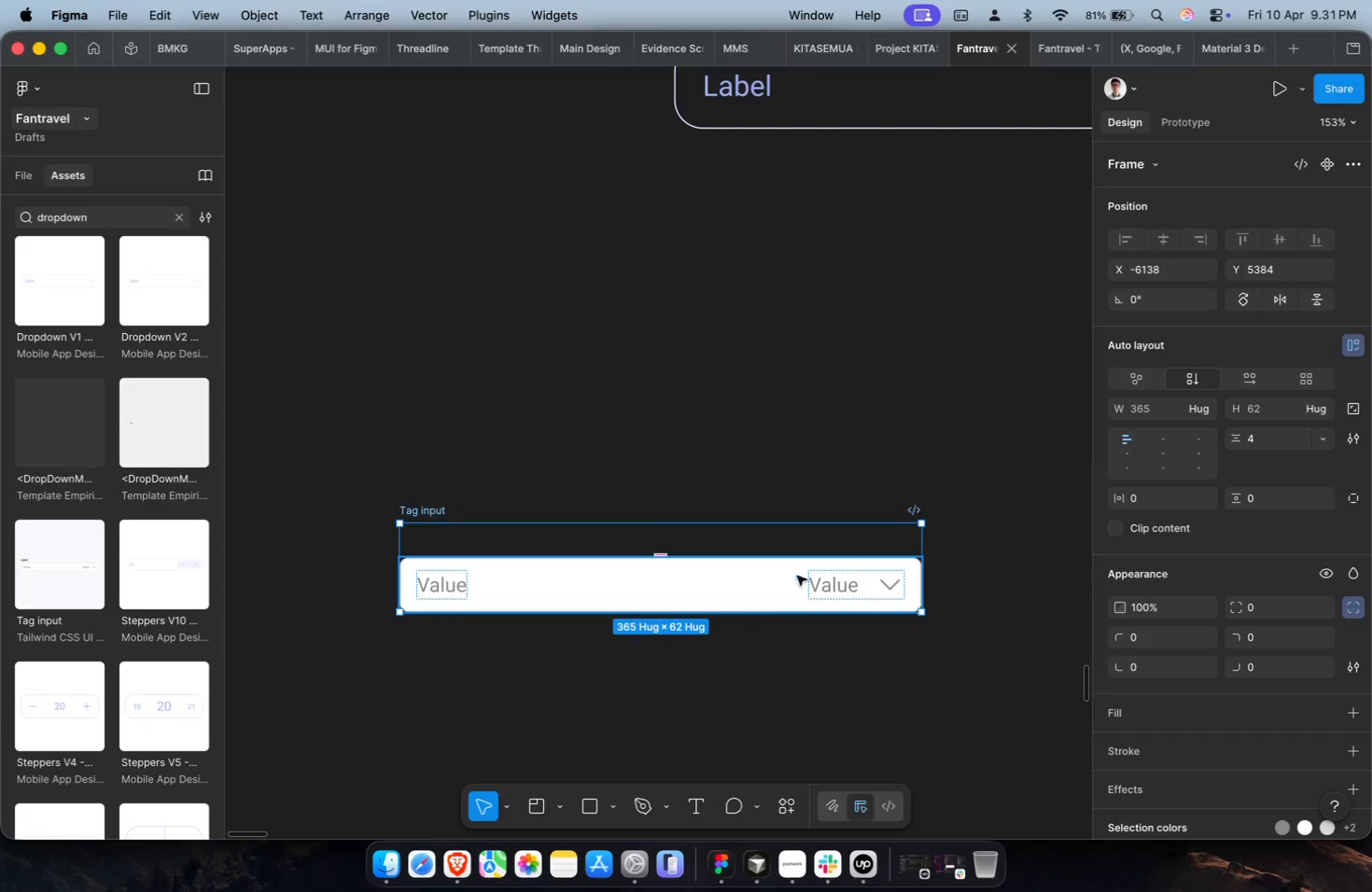 
double_click([819, 577])
 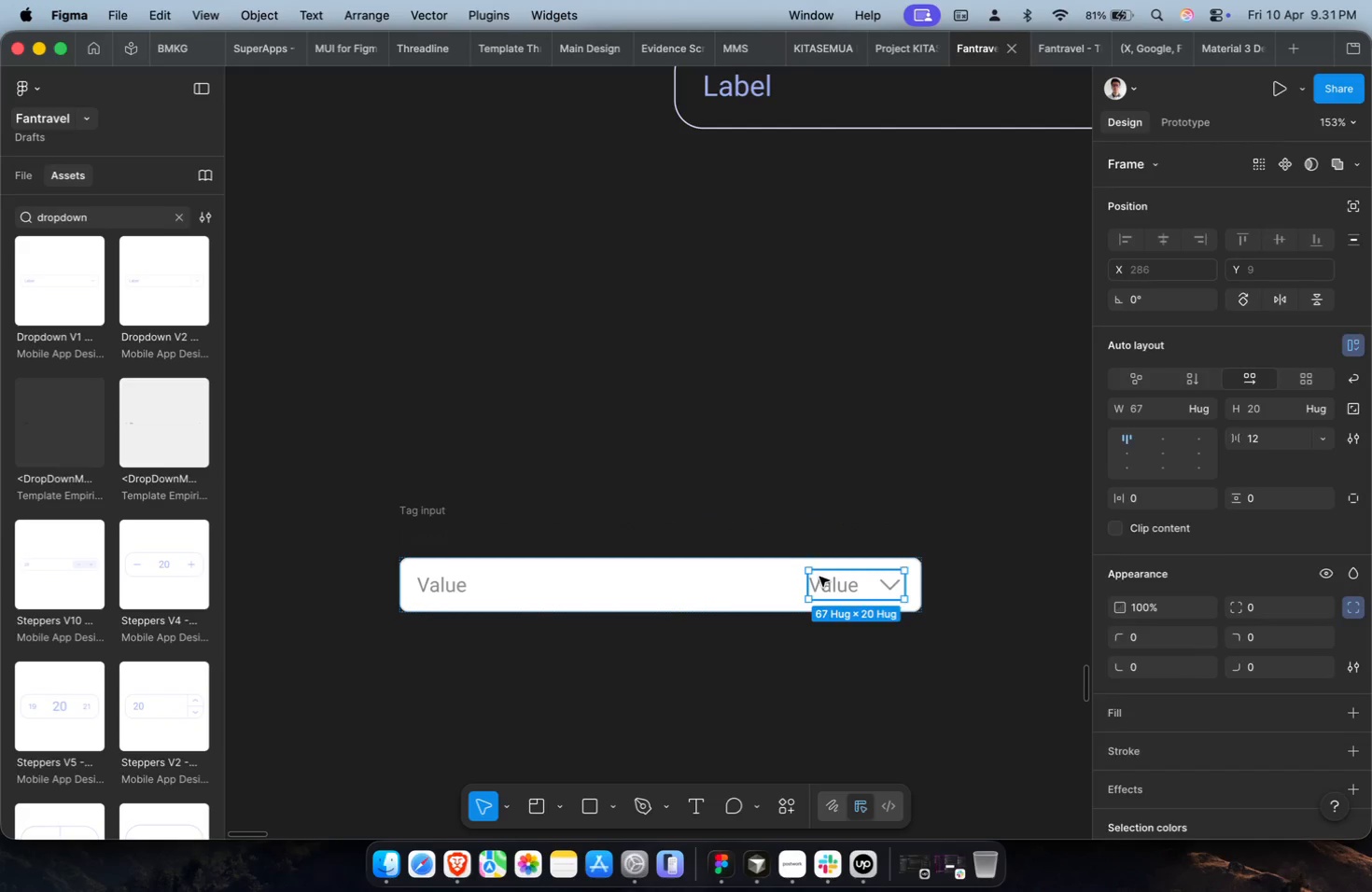 
triple_click([819, 577])
 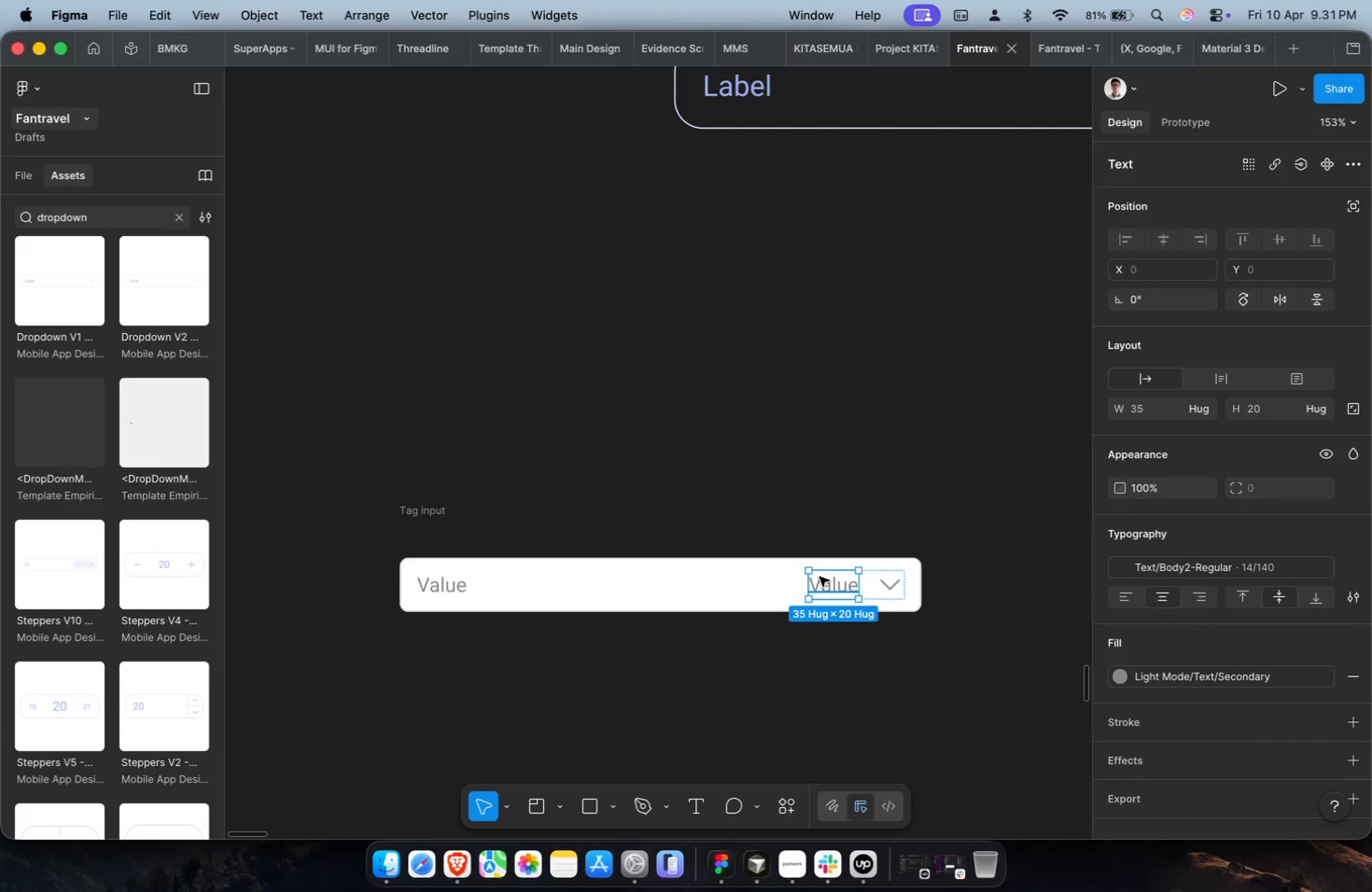 
key(Backspace)
 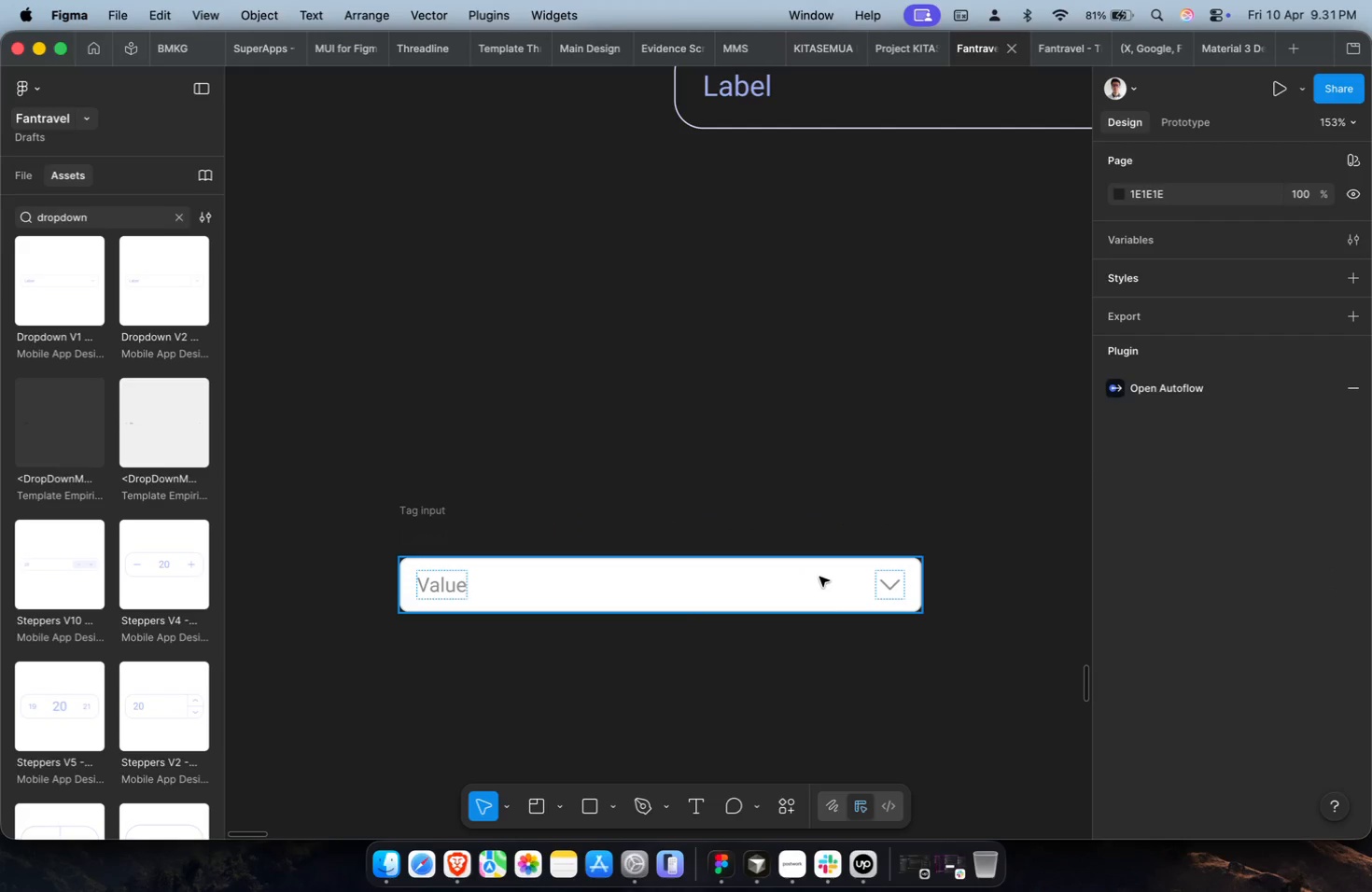 
hold_key(key=CommandLeft, duration=0.54)
left_click([819, 577])
 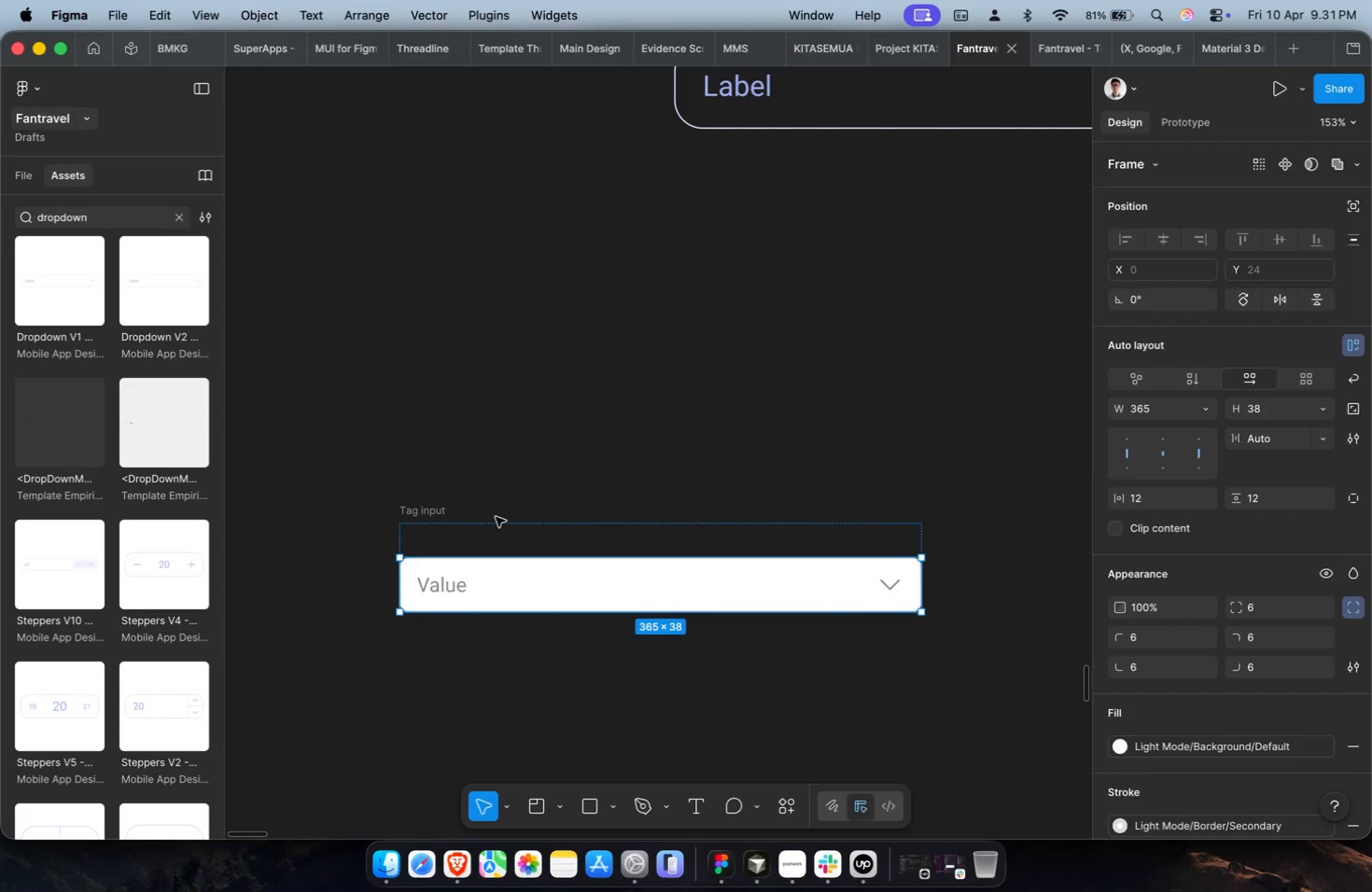 
left_click([444, 507])
 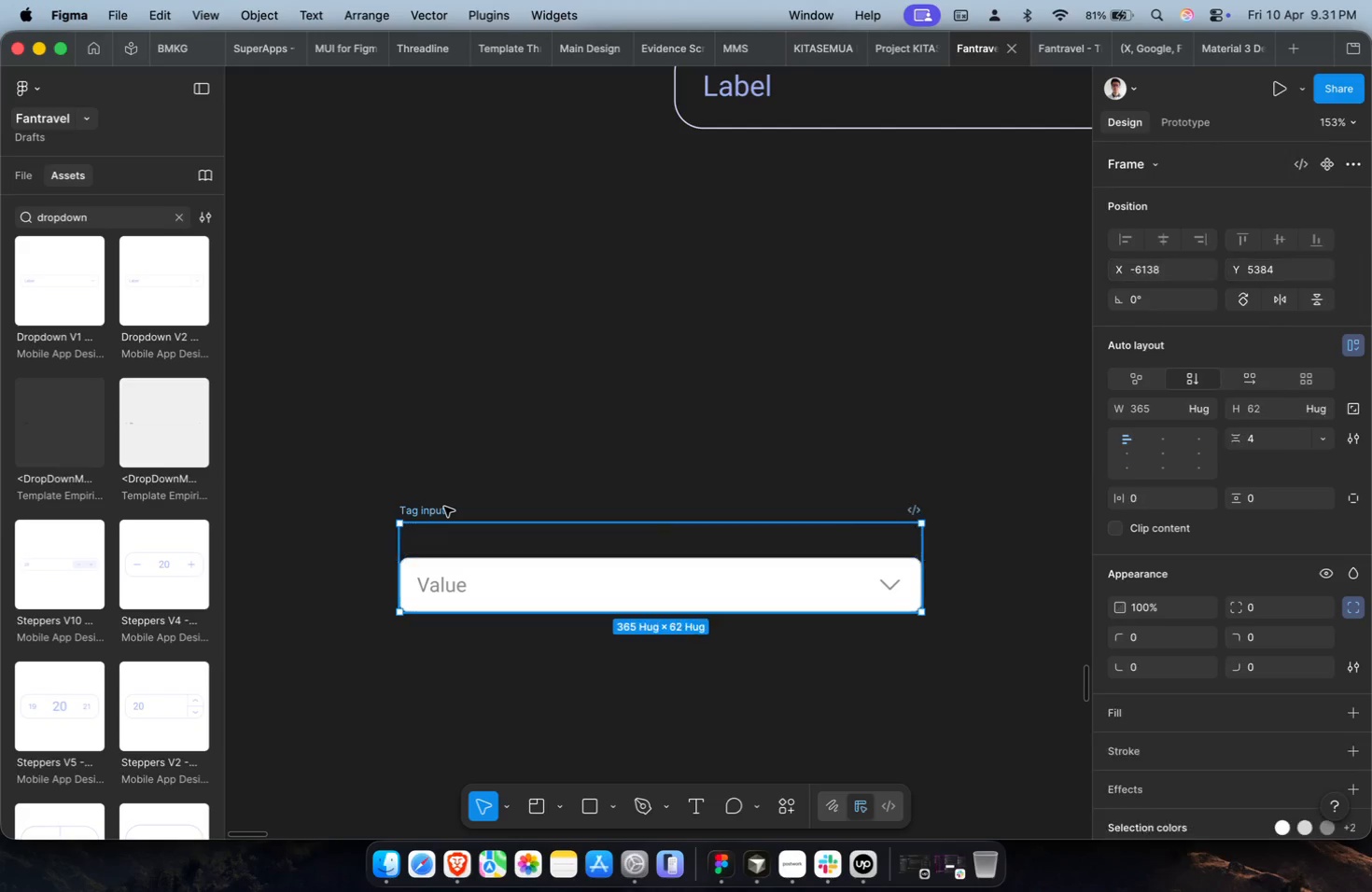 
key(Meta+X)
 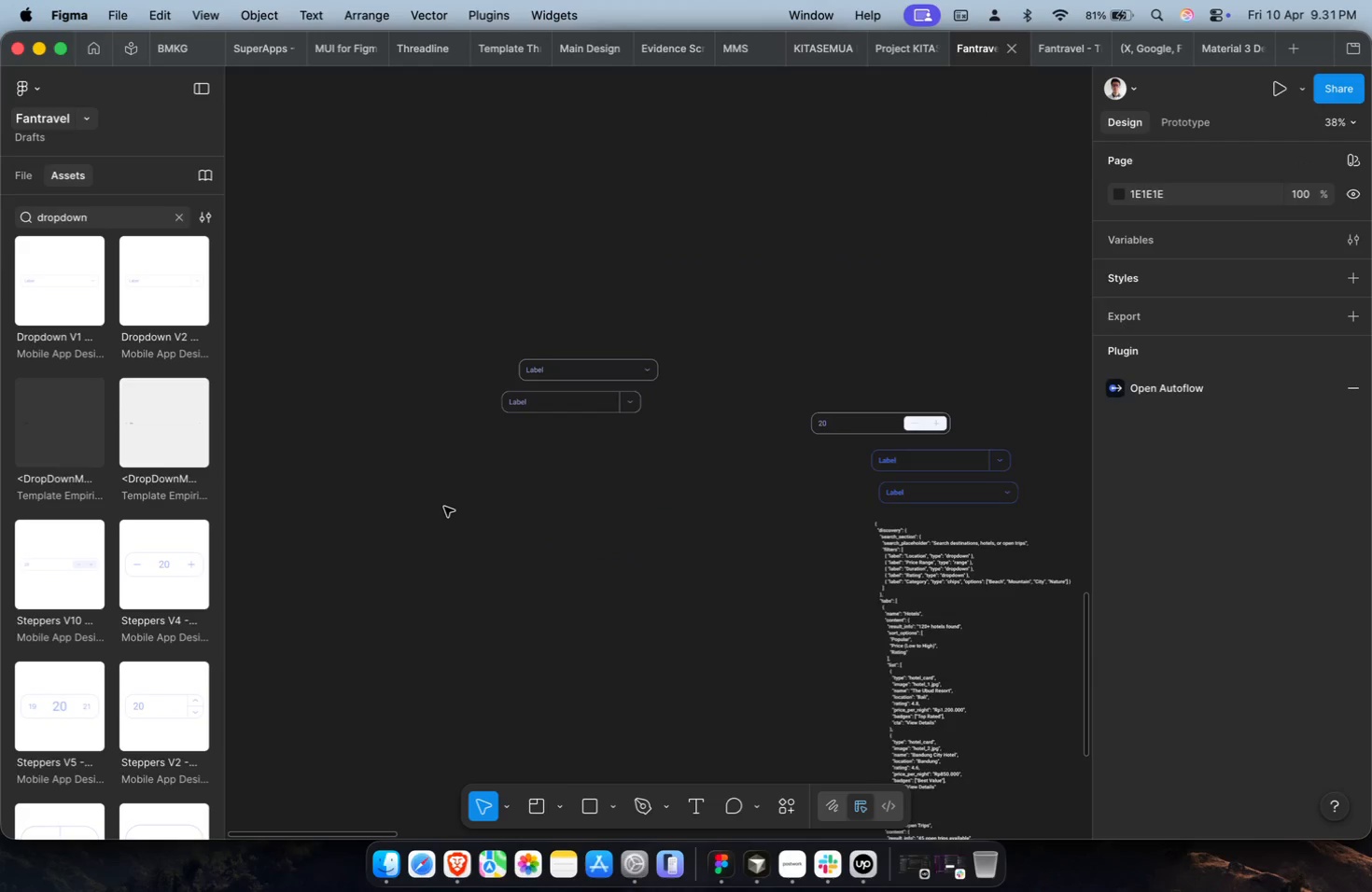 
scroll: coordinate [444, 507], scroll_direction: down, amount: 25.0
 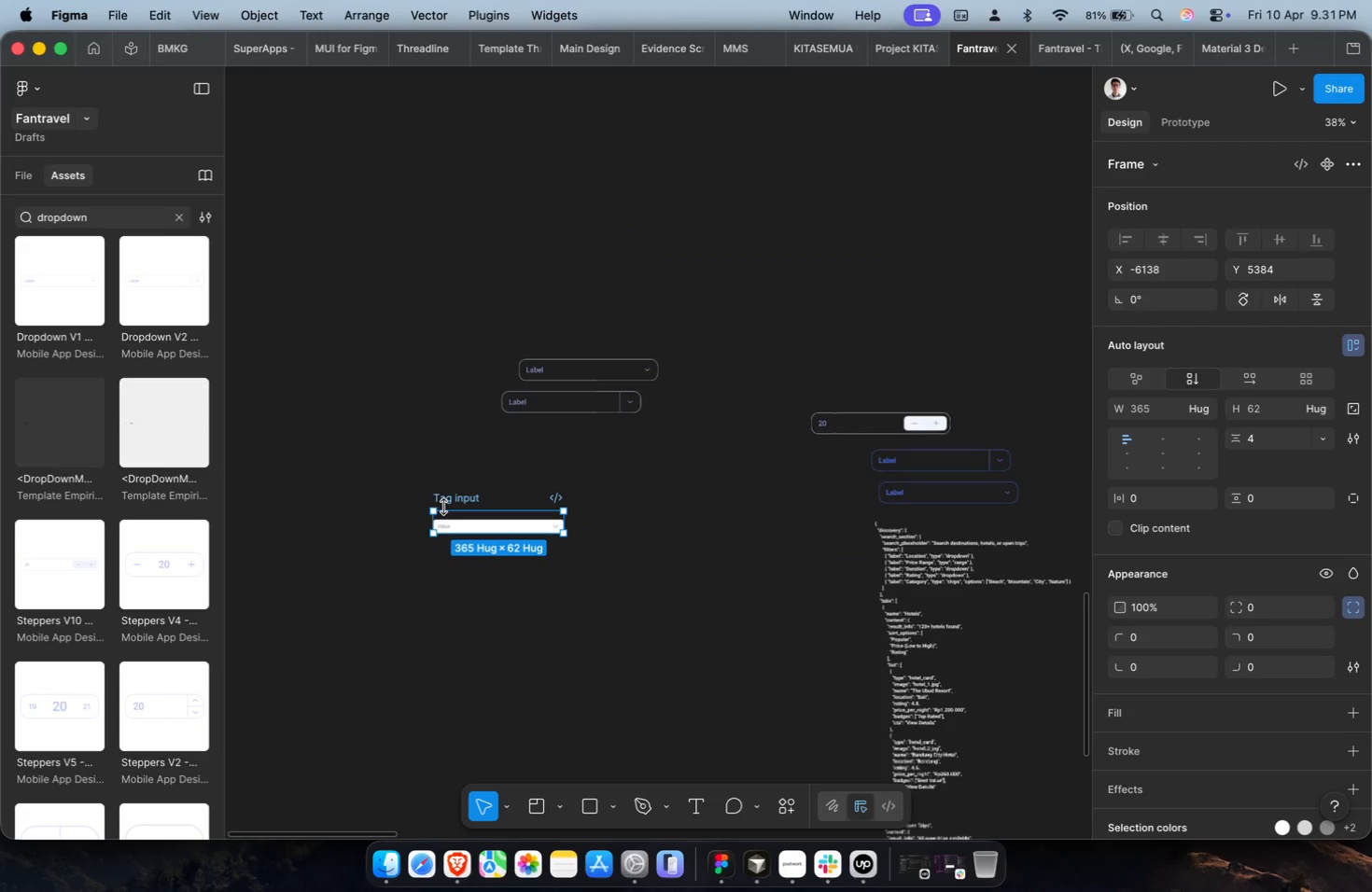 
hold_key(key=ShiftLeft, duration=0.4)
 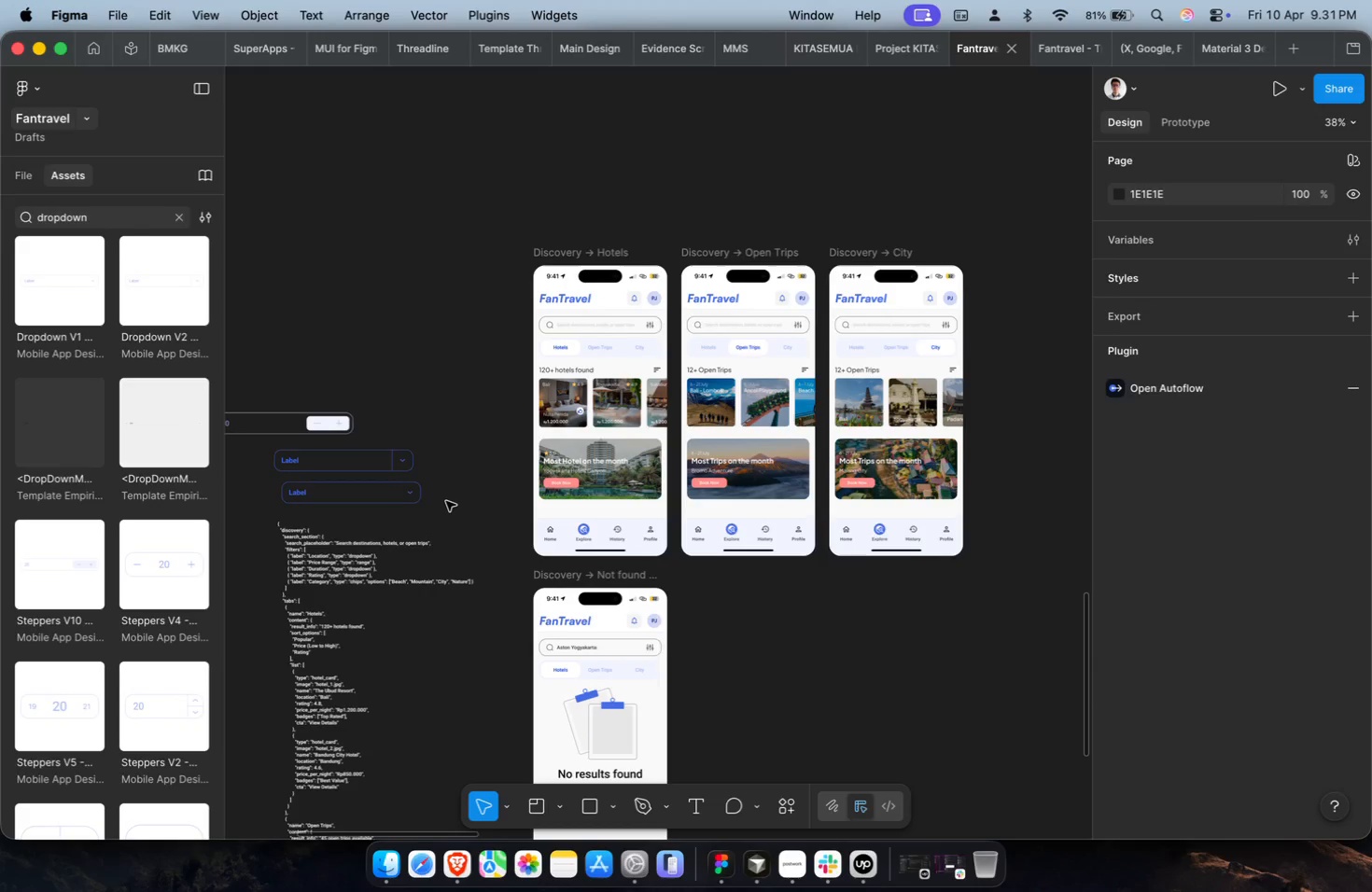 
scroll: coordinate [446, 501], scroll_direction: up, amount: 1.0
 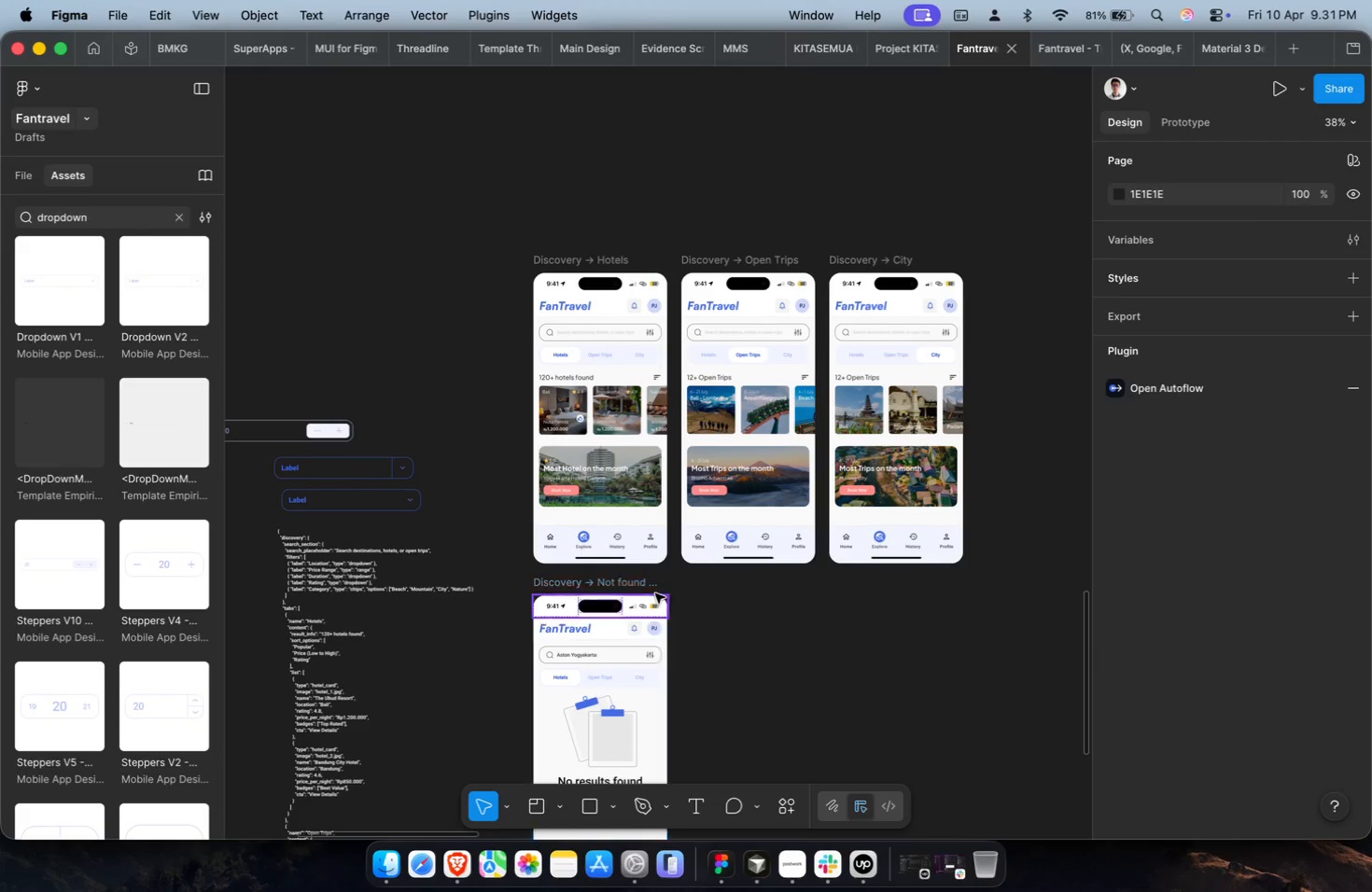 
hold_key(key=CommandLeft, duration=0.55)
 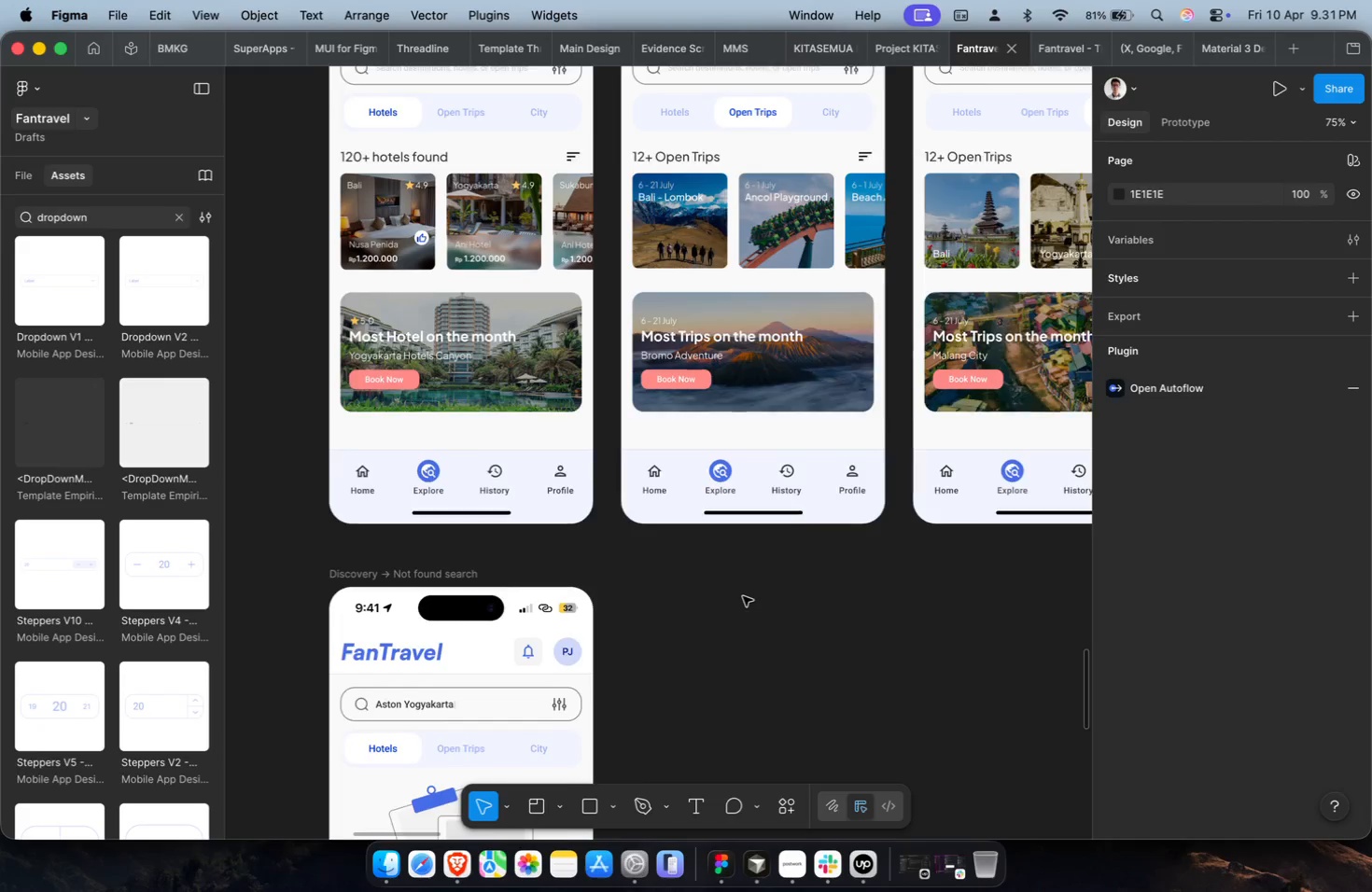 
key(Meta+CommandLeft)
 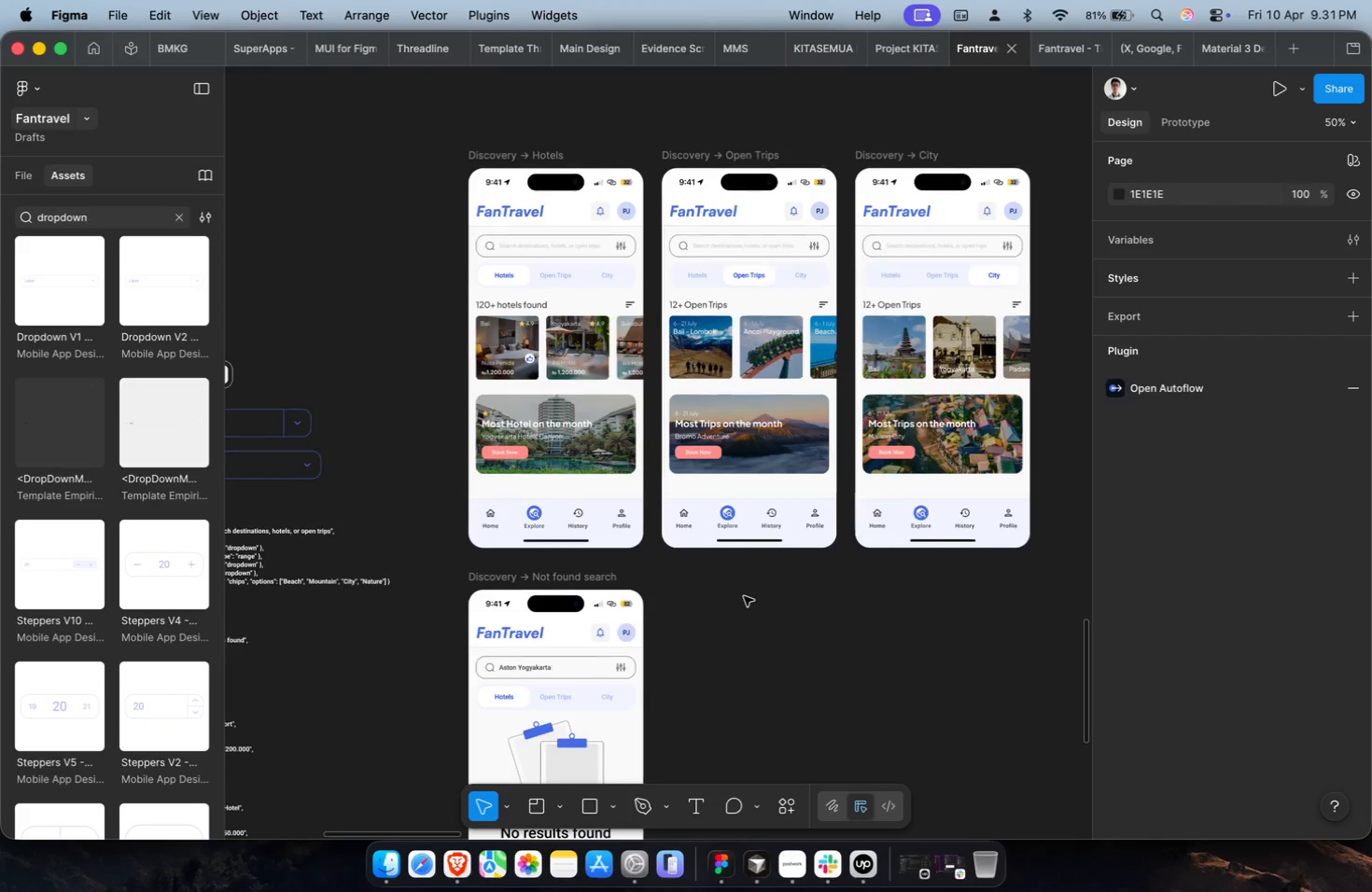 
scroll: coordinate [743, 596], scroll_direction: up, amount: 3.0
 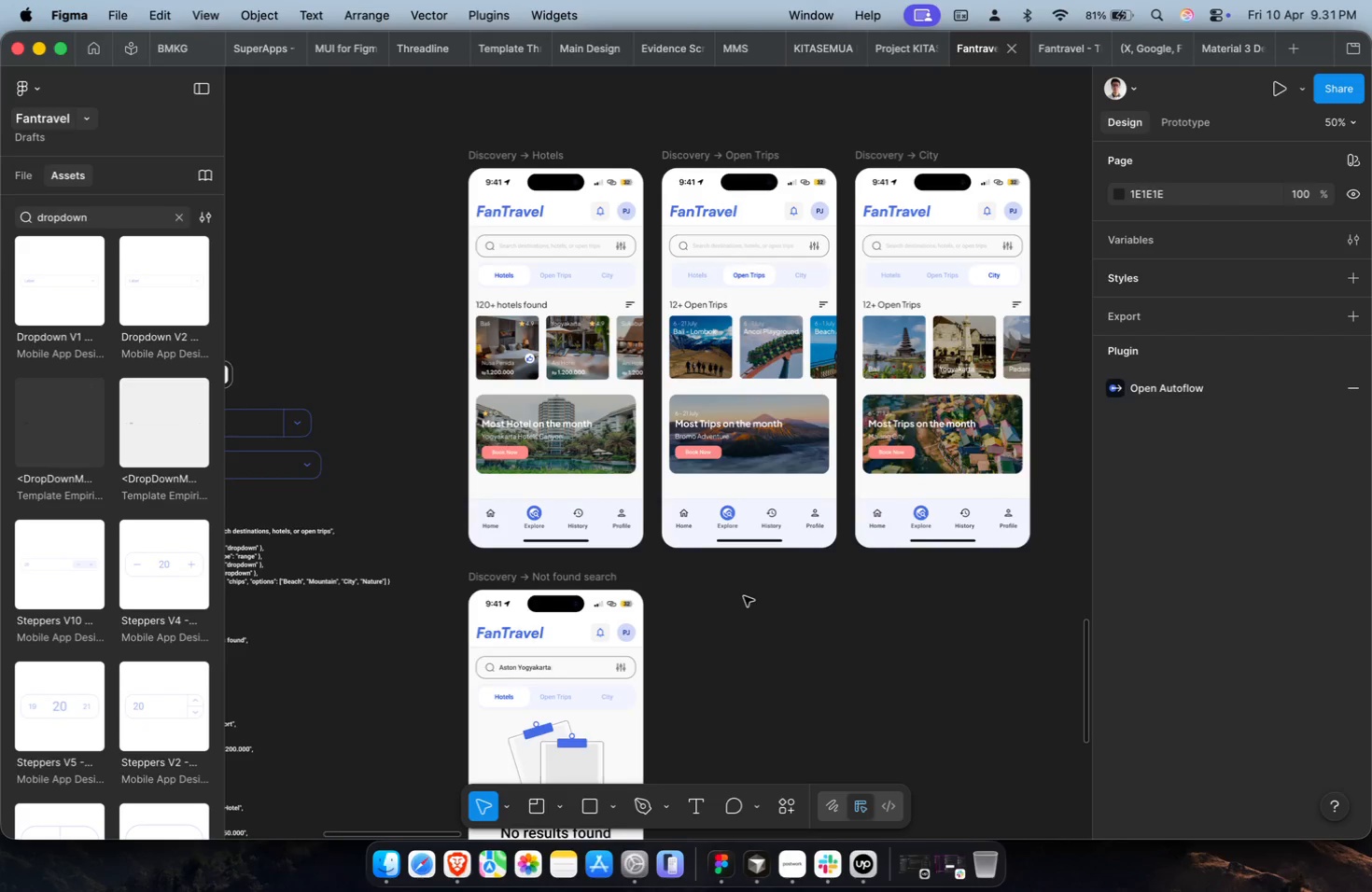 
key(Shift+ShiftLeft)
 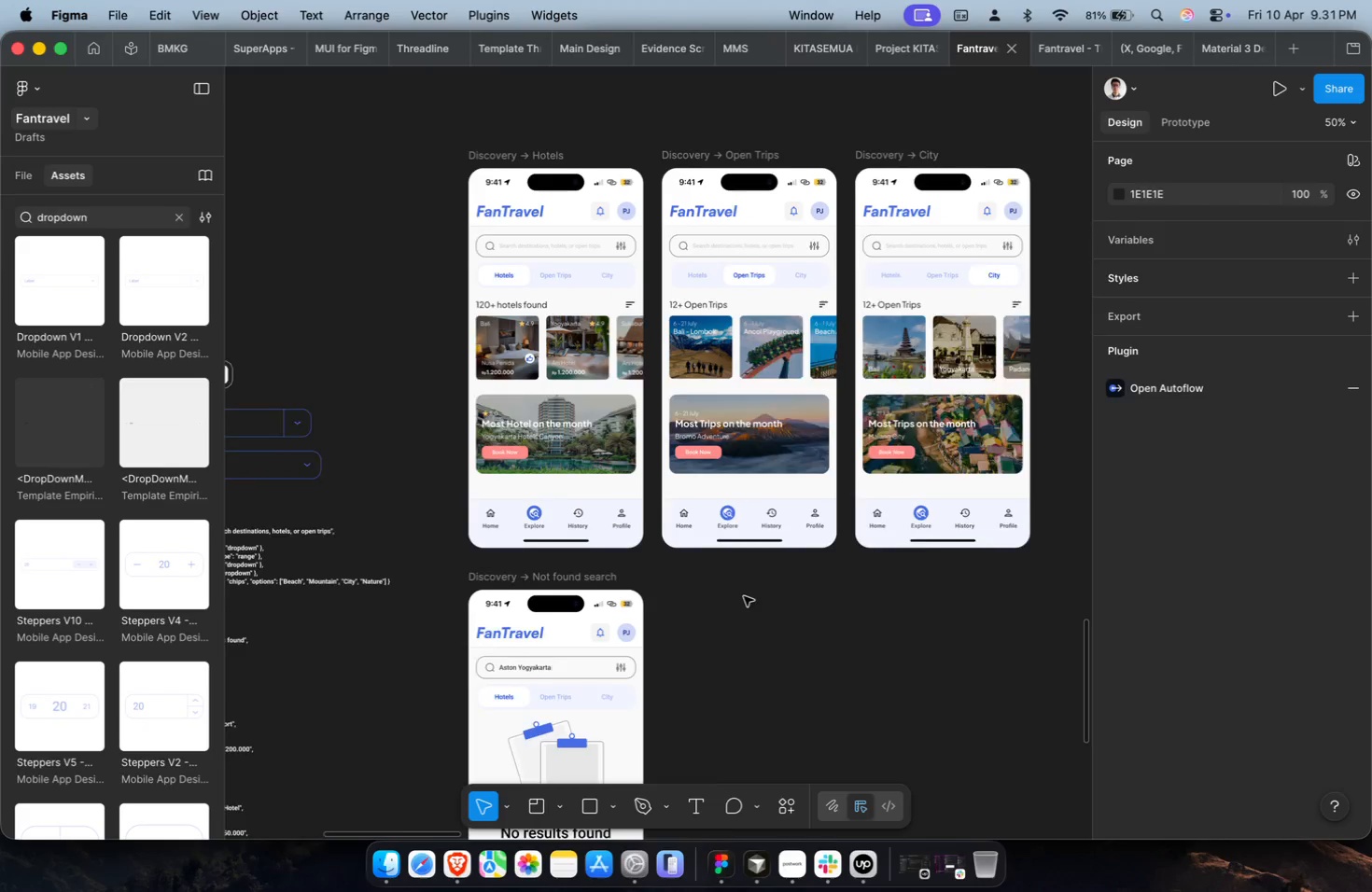 
key(Shift+ShiftLeft)
 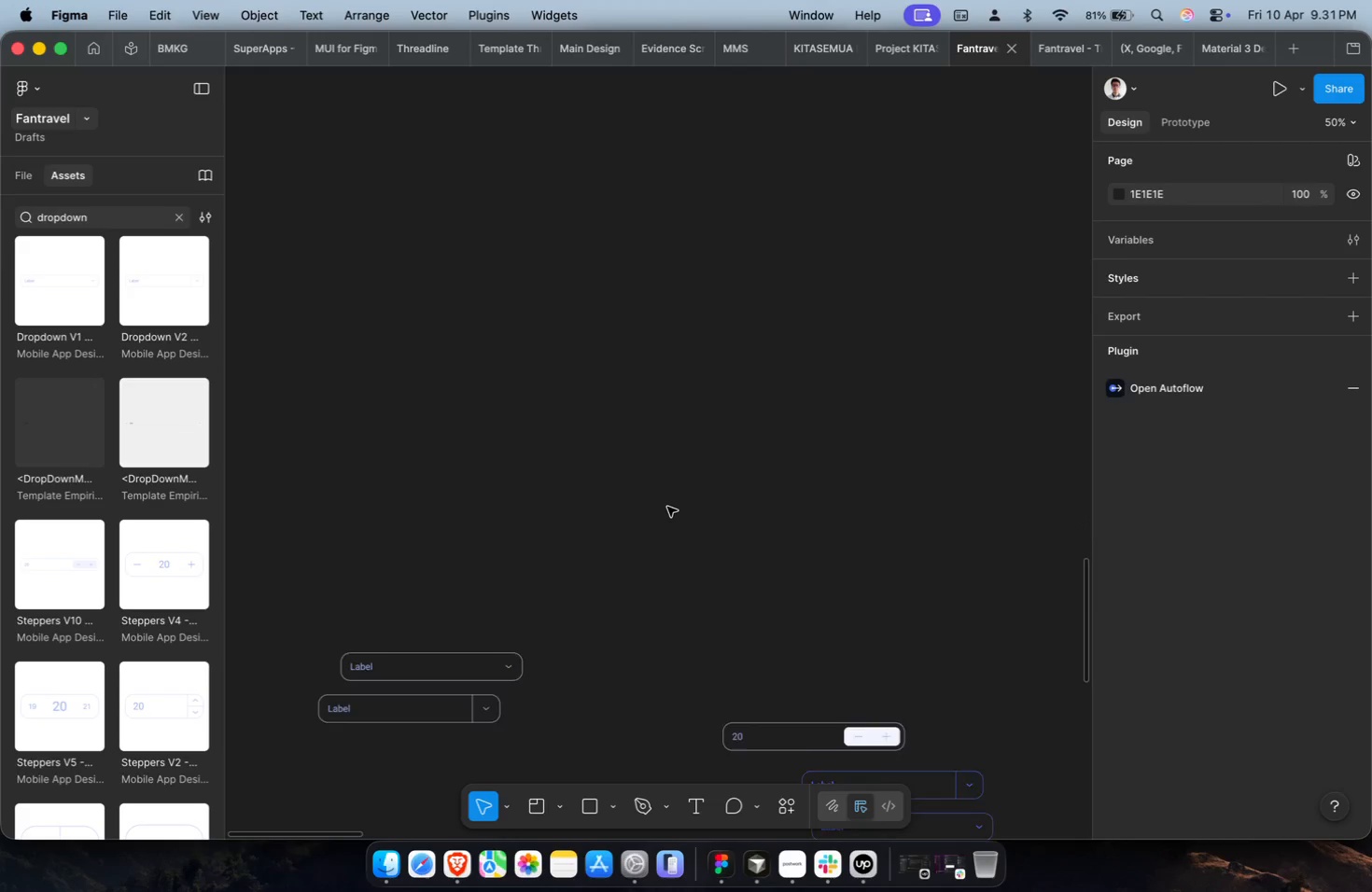 
key(Shift+ShiftLeft)
 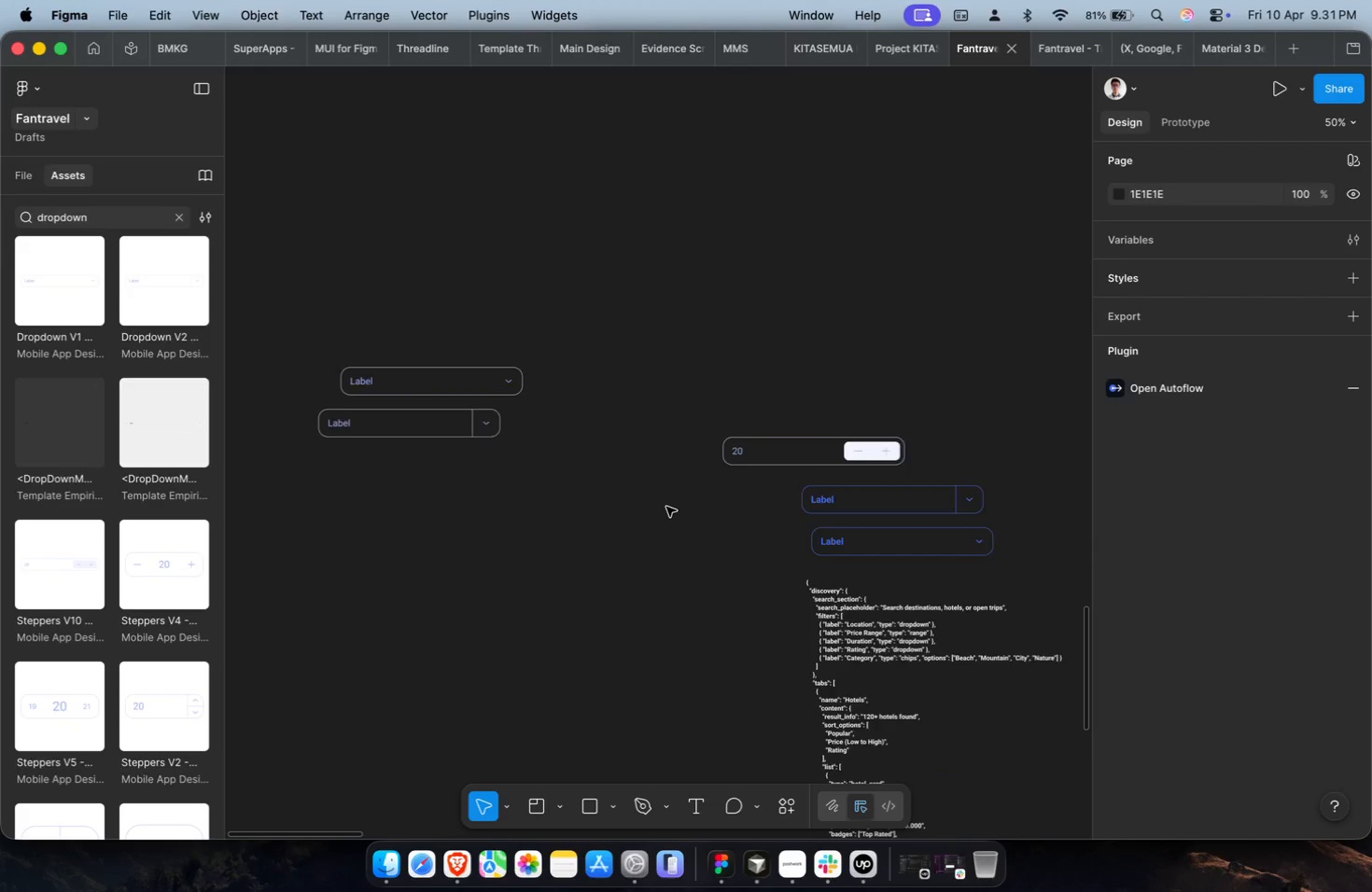 
scroll: coordinate [666, 507], scroll_direction: up, amount: 16.0
 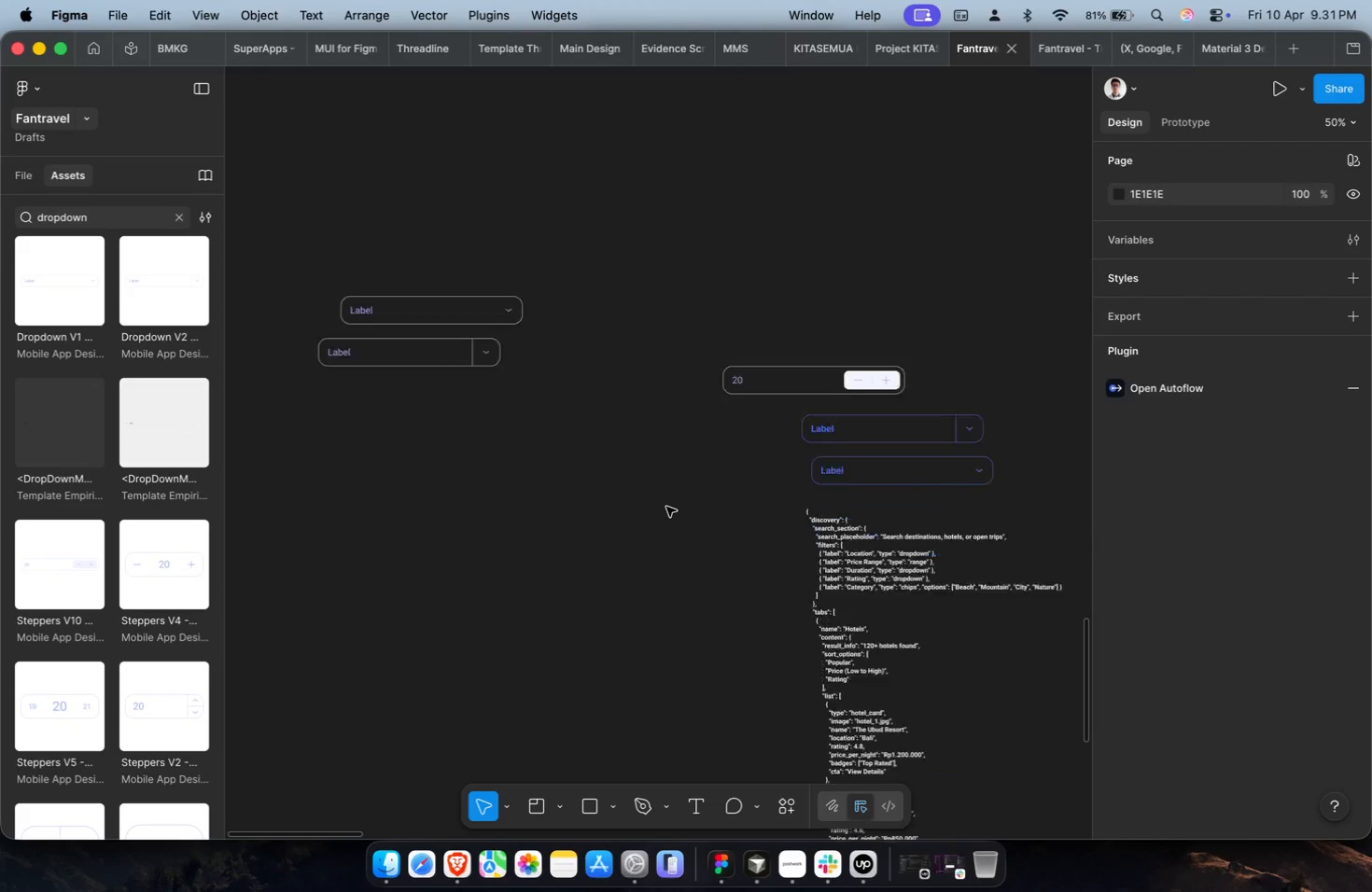 
hold_key(key=CommandLeft, duration=0.57)
 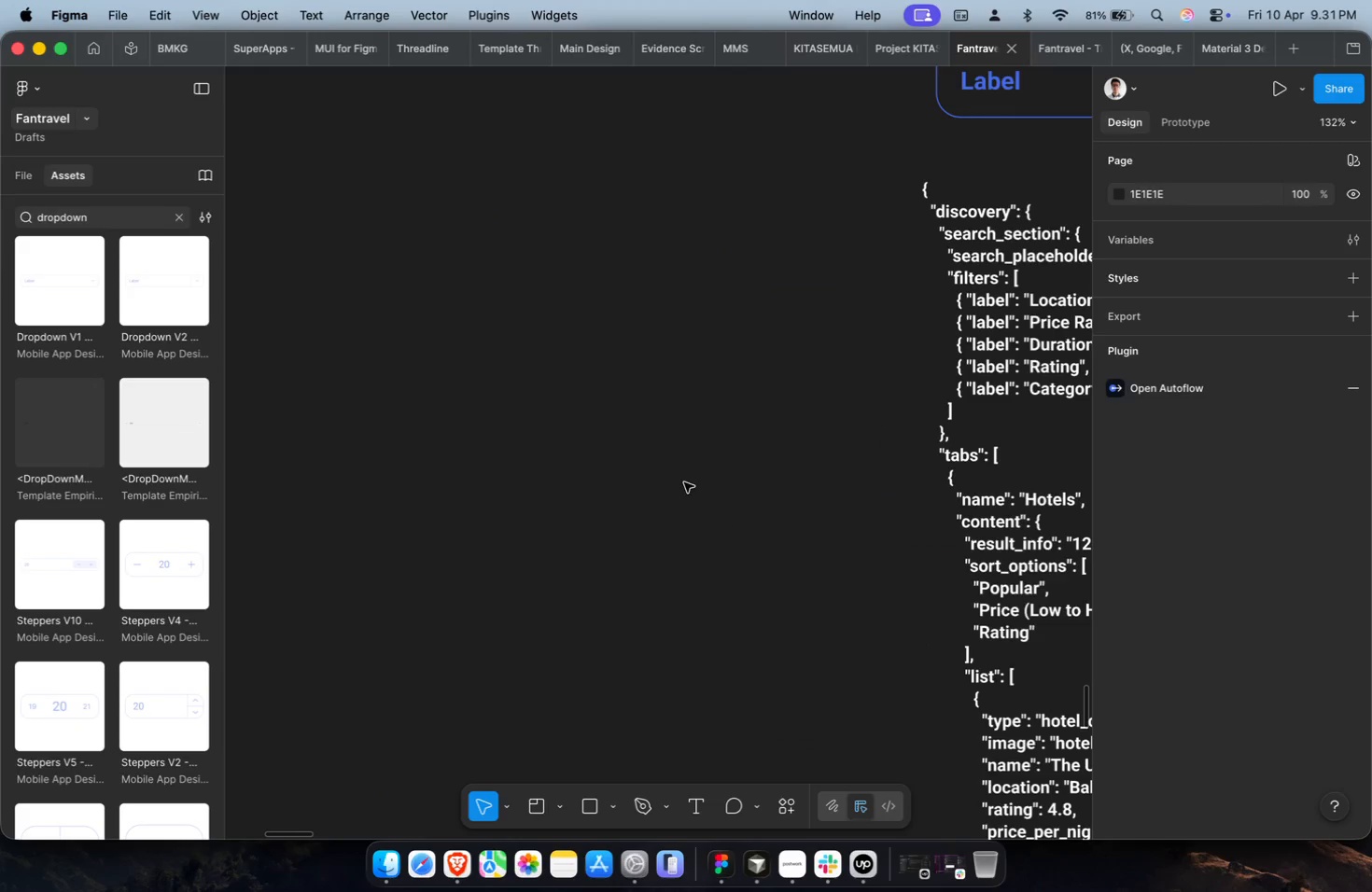 
key(Shift+ShiftLeft)
 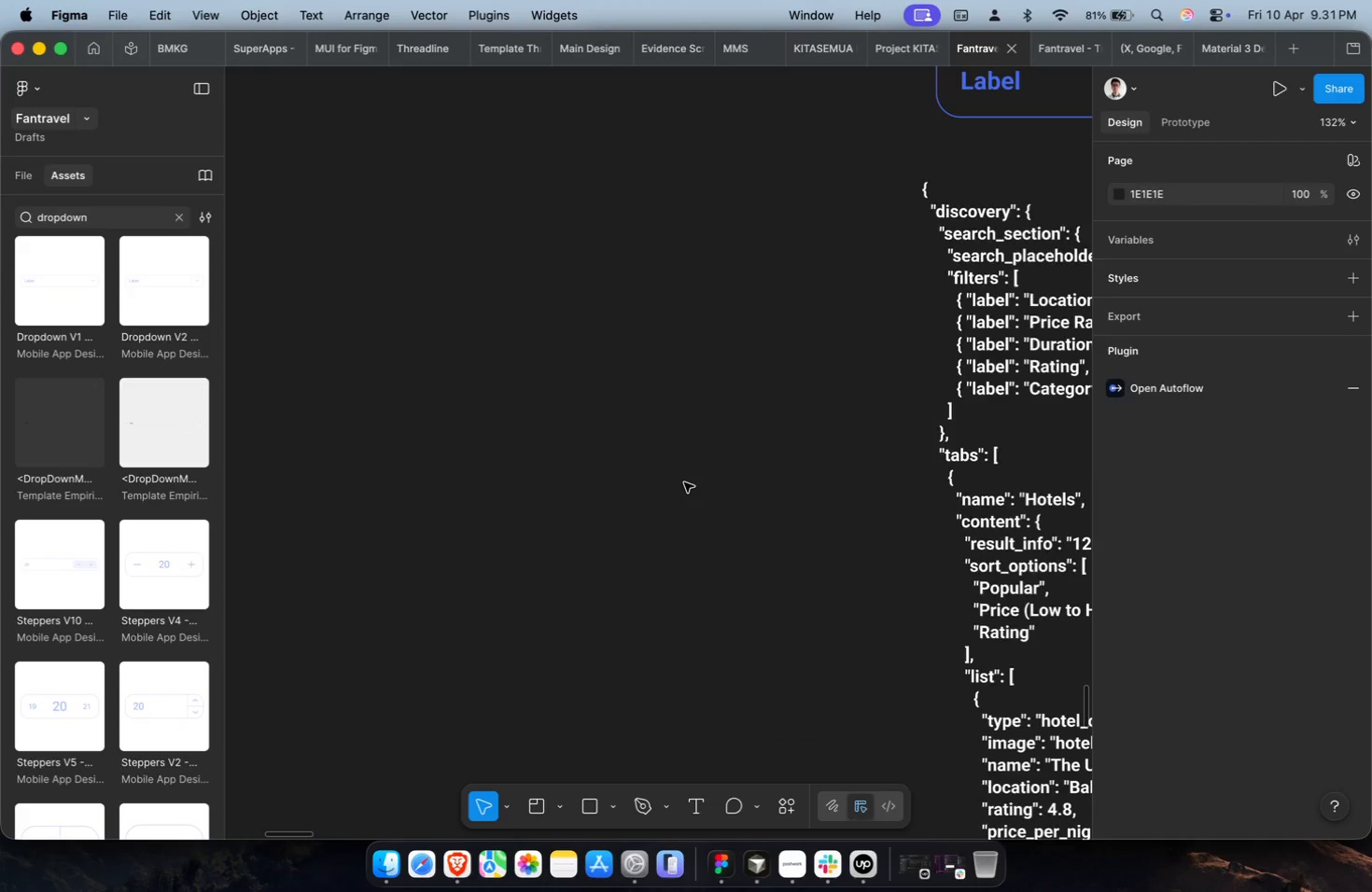 
scroll: coordinate [736, 527], scroll_direction: up, amount: 9.0
 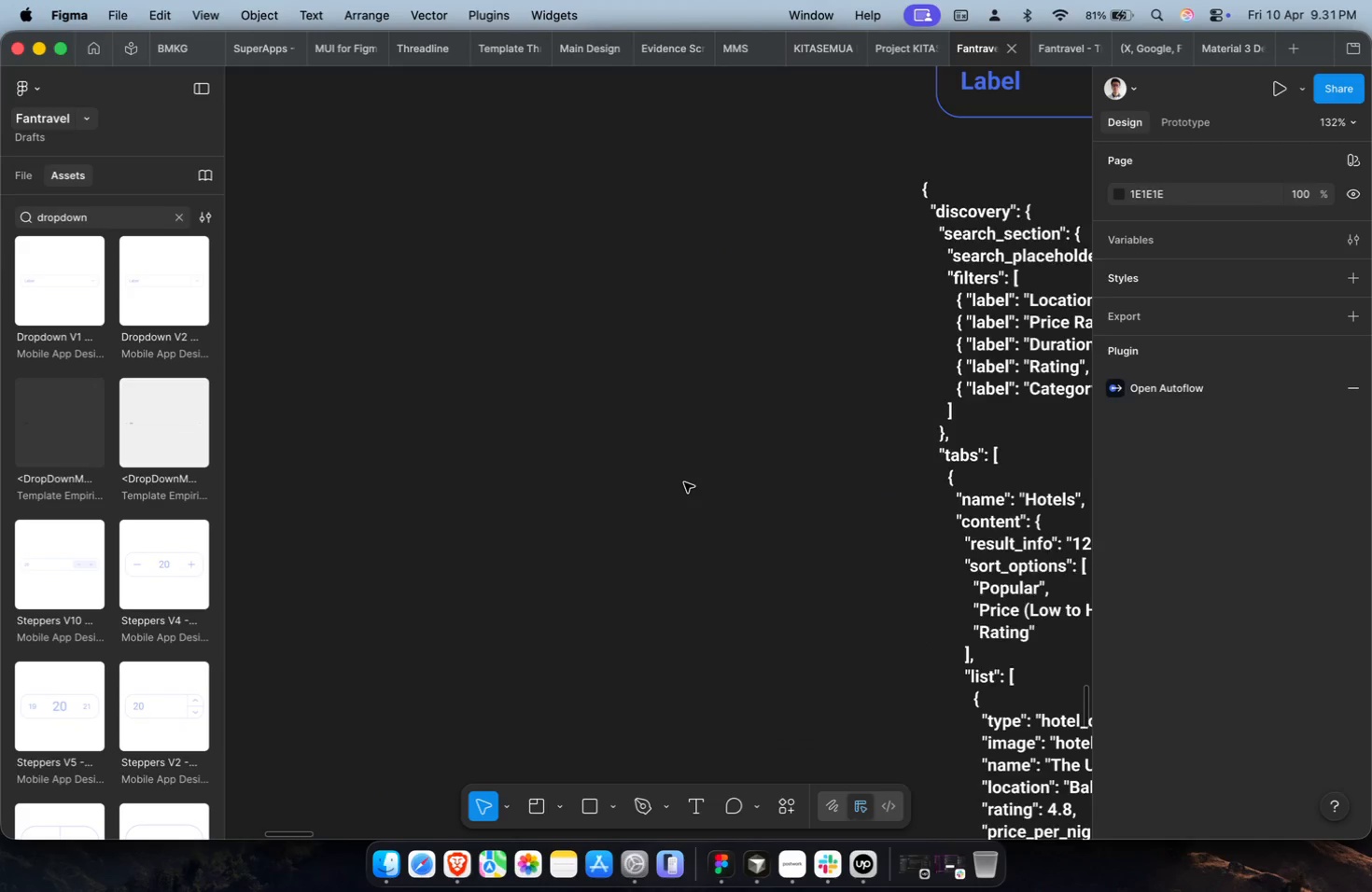 
left_click([471, 369])
 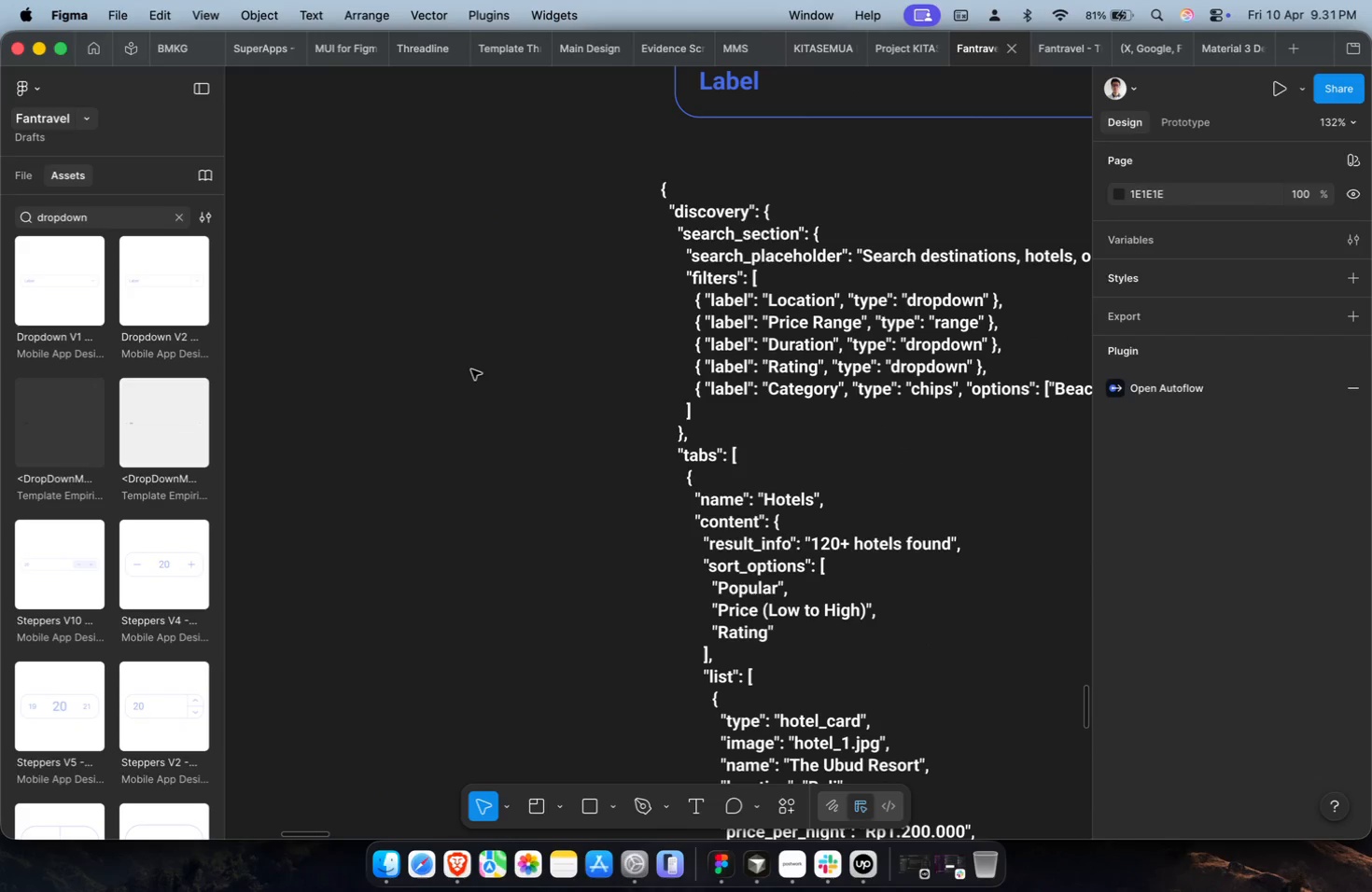 
key(Meta+V)
 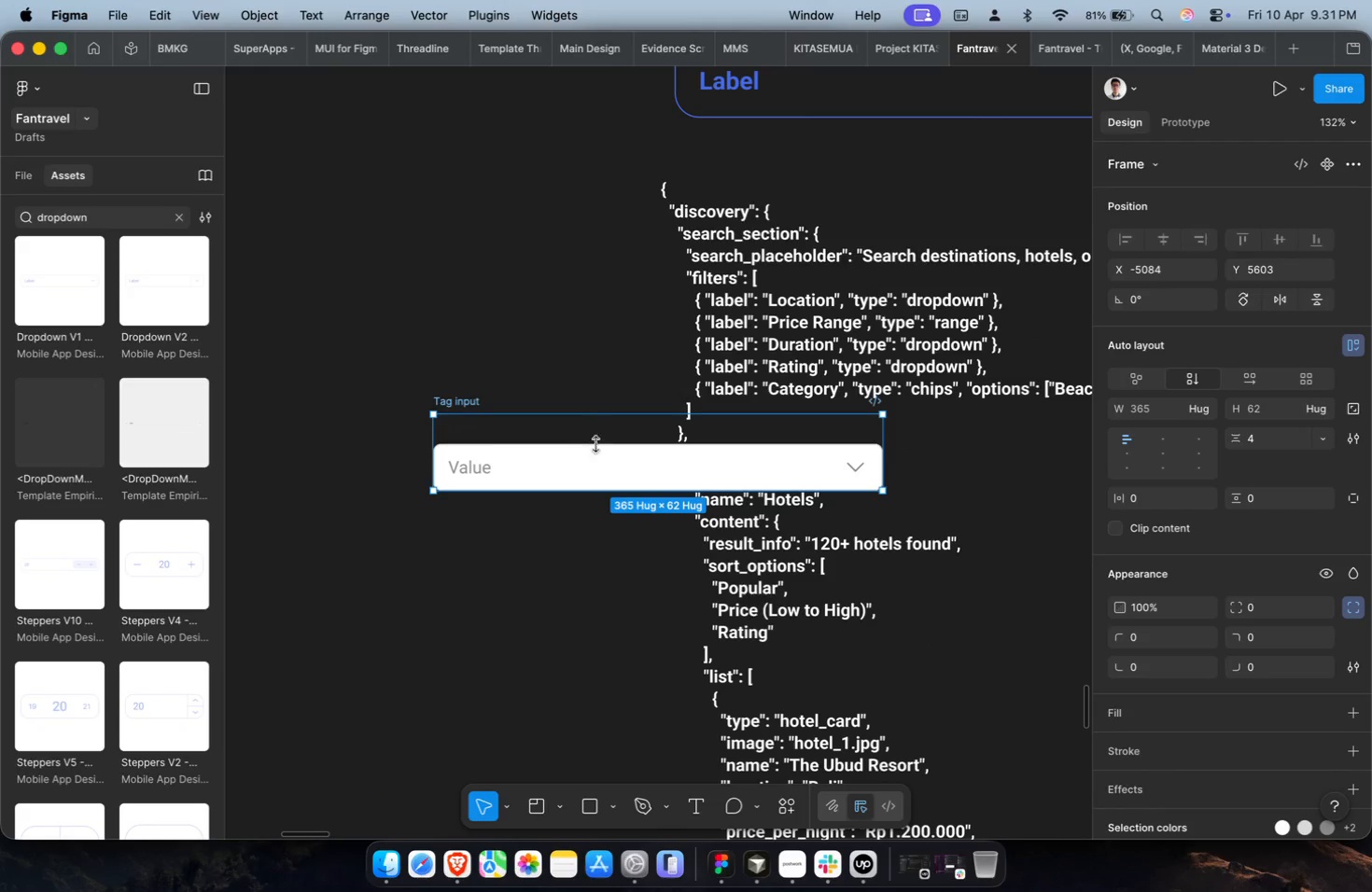 
scroll: coordinate [648, 483], scroll_direction: down, amount: 4.0
 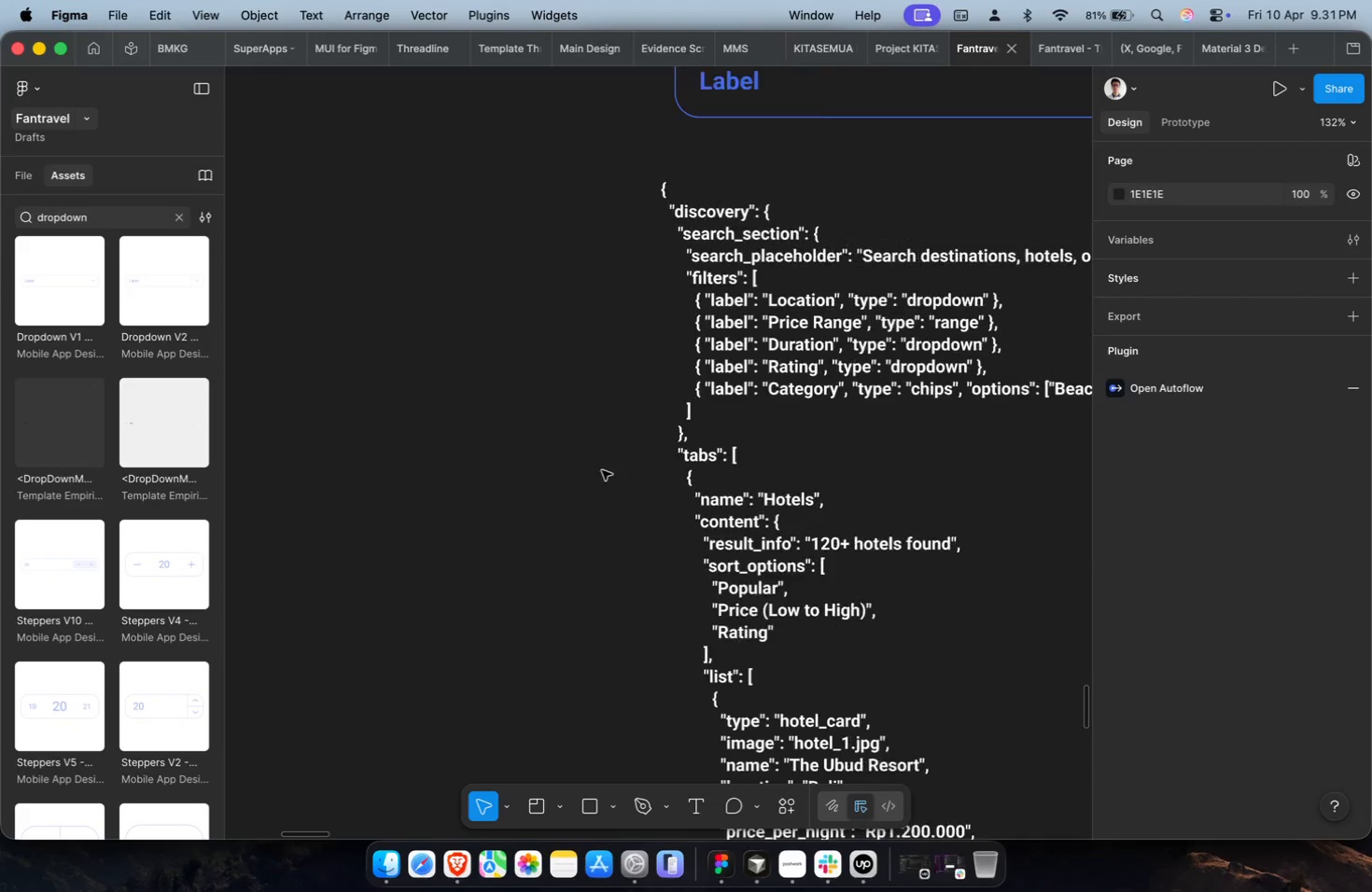 
left_click_drag(start_coordinate=[595, 454], to_coordinate=[338, 334])
 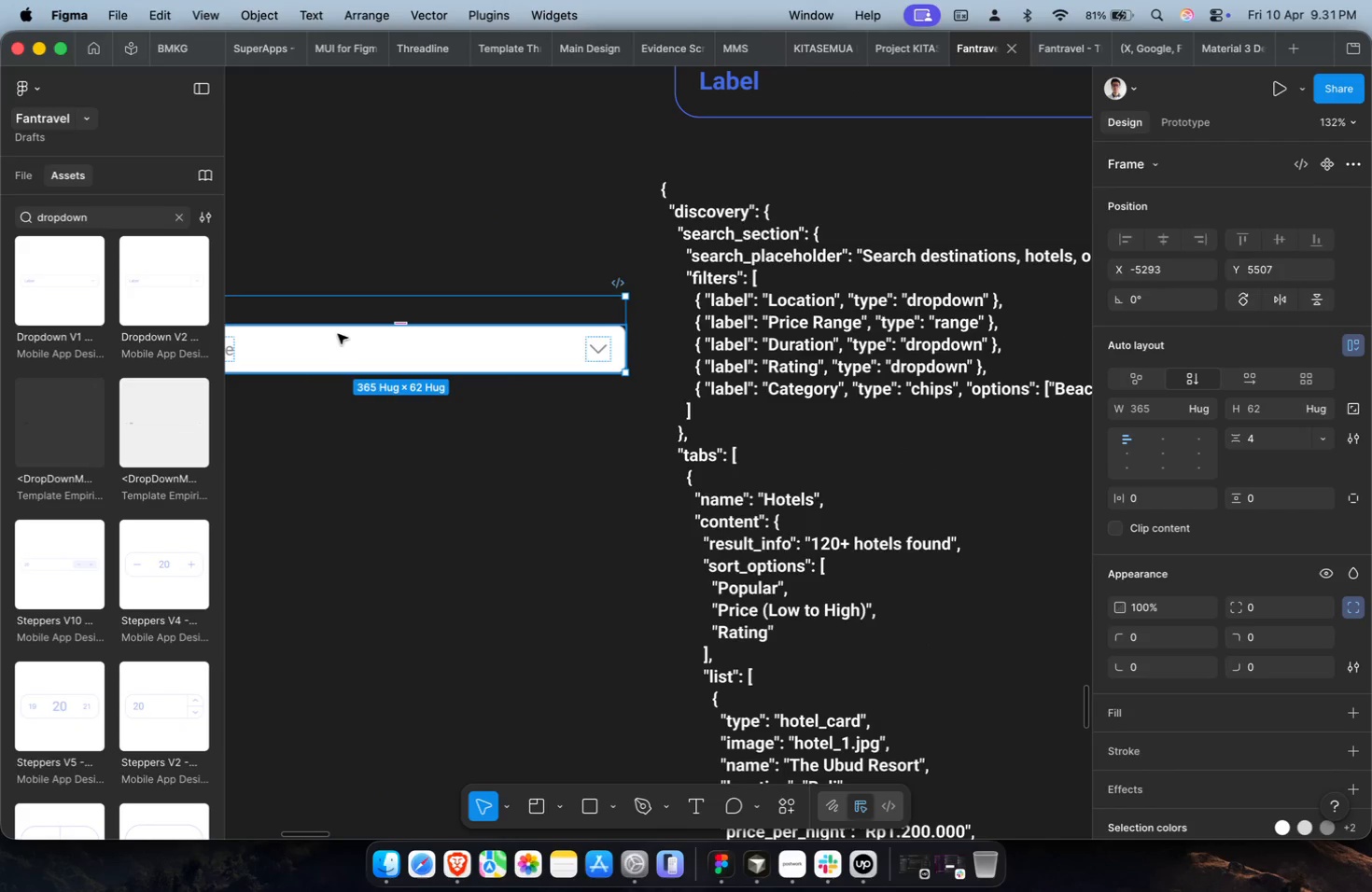 
key(Shift+A)
 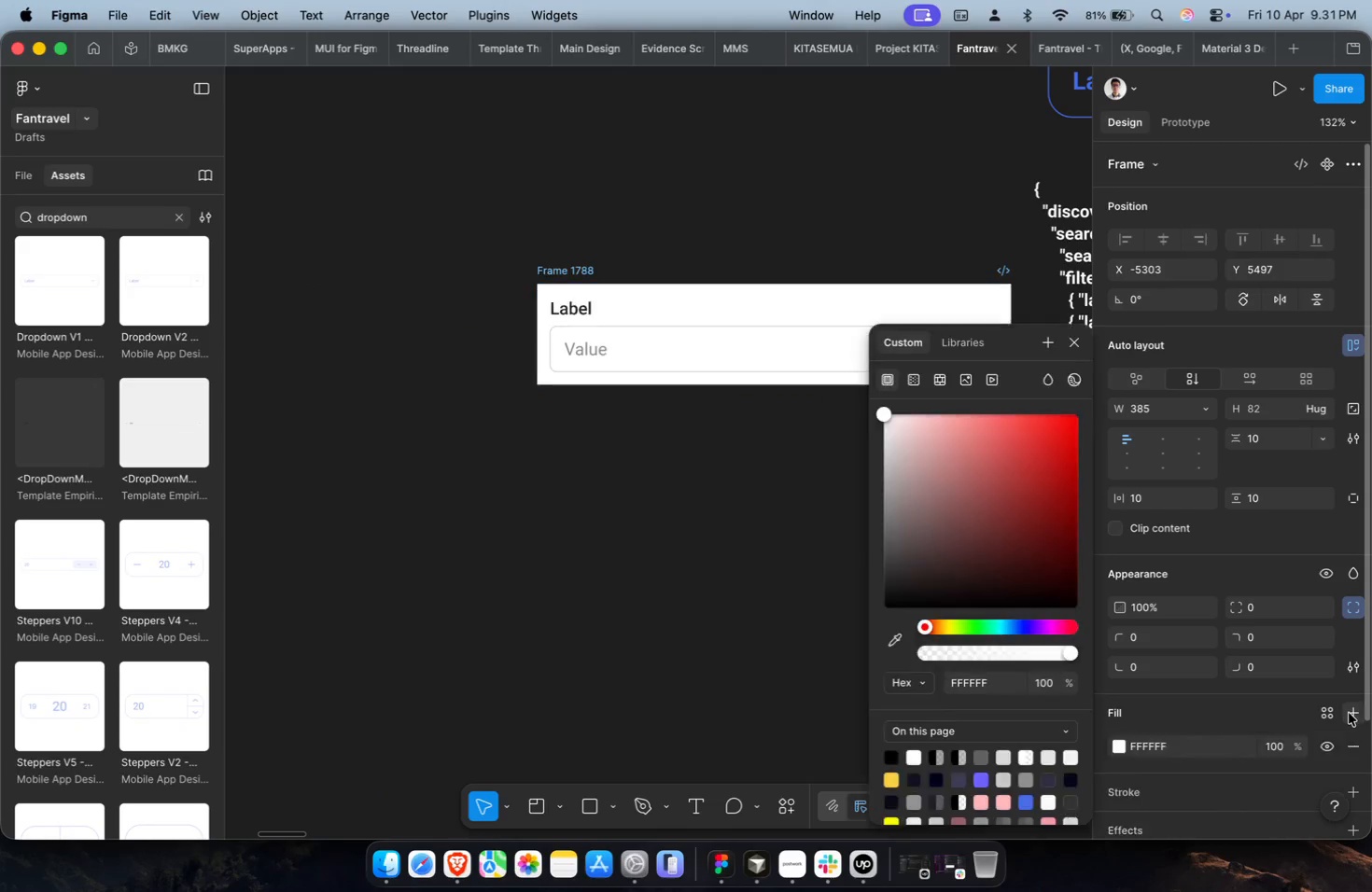 
scroll: coordinate [339, 336], scroll_direction: up, amount: 9.0
 